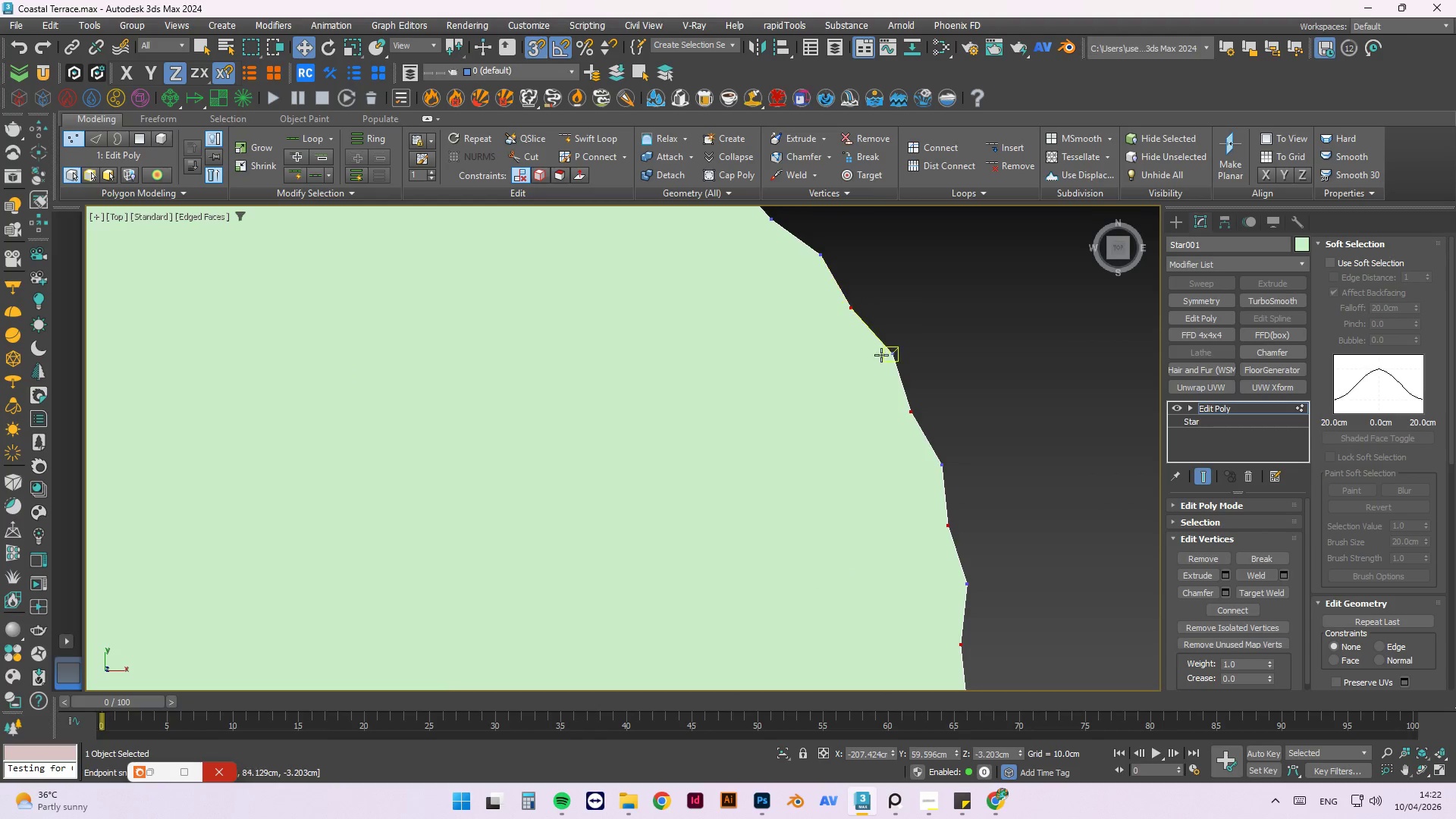 
scroll: coordinate [890, 391], scroll_direction: none, amount: 0.0
 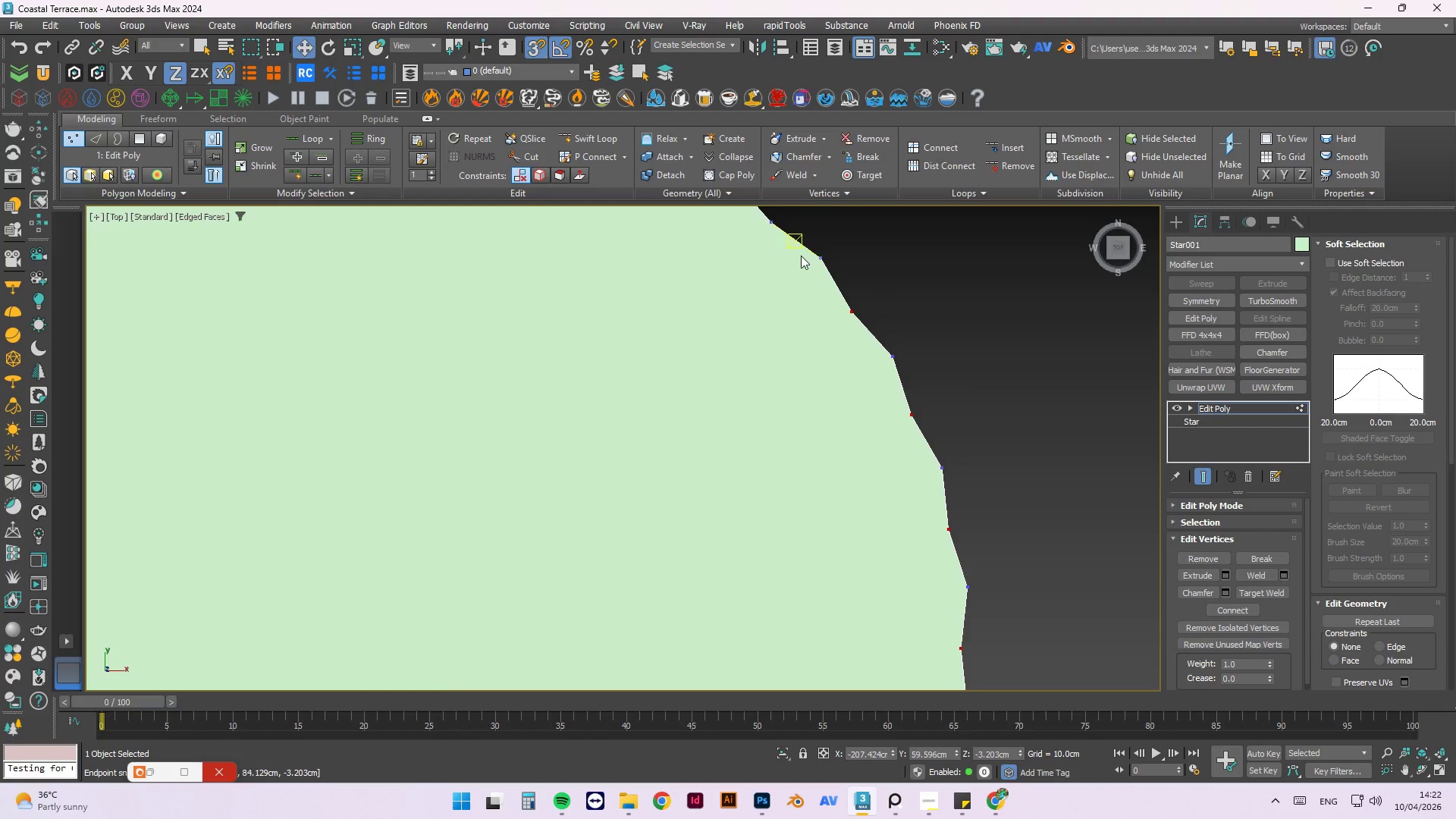 
hold_key(key=ControlLeft, duration=0.55)
 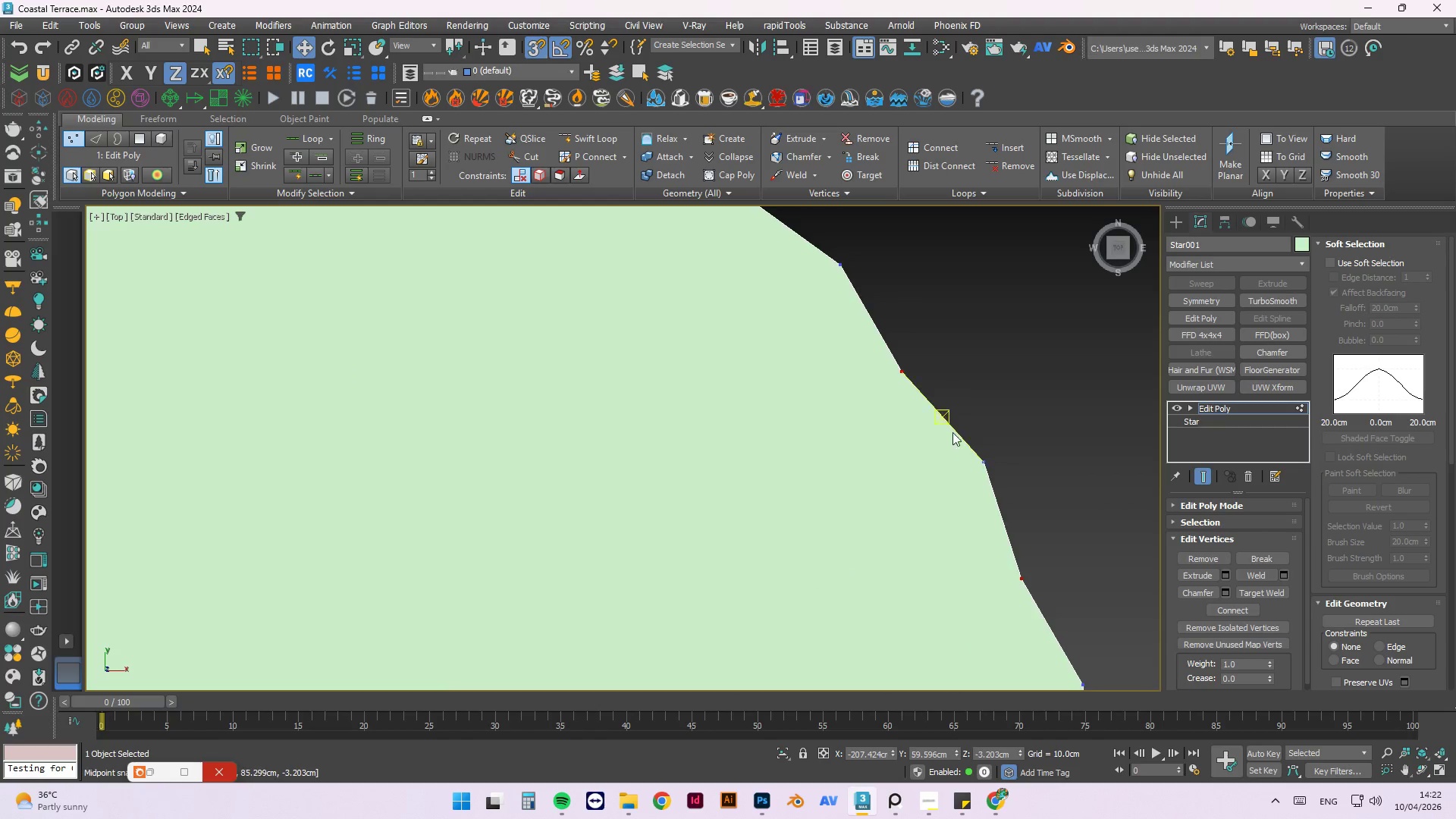 
scroll: coordinate [801, 252], scroll_direction: up, amount: 2.0
 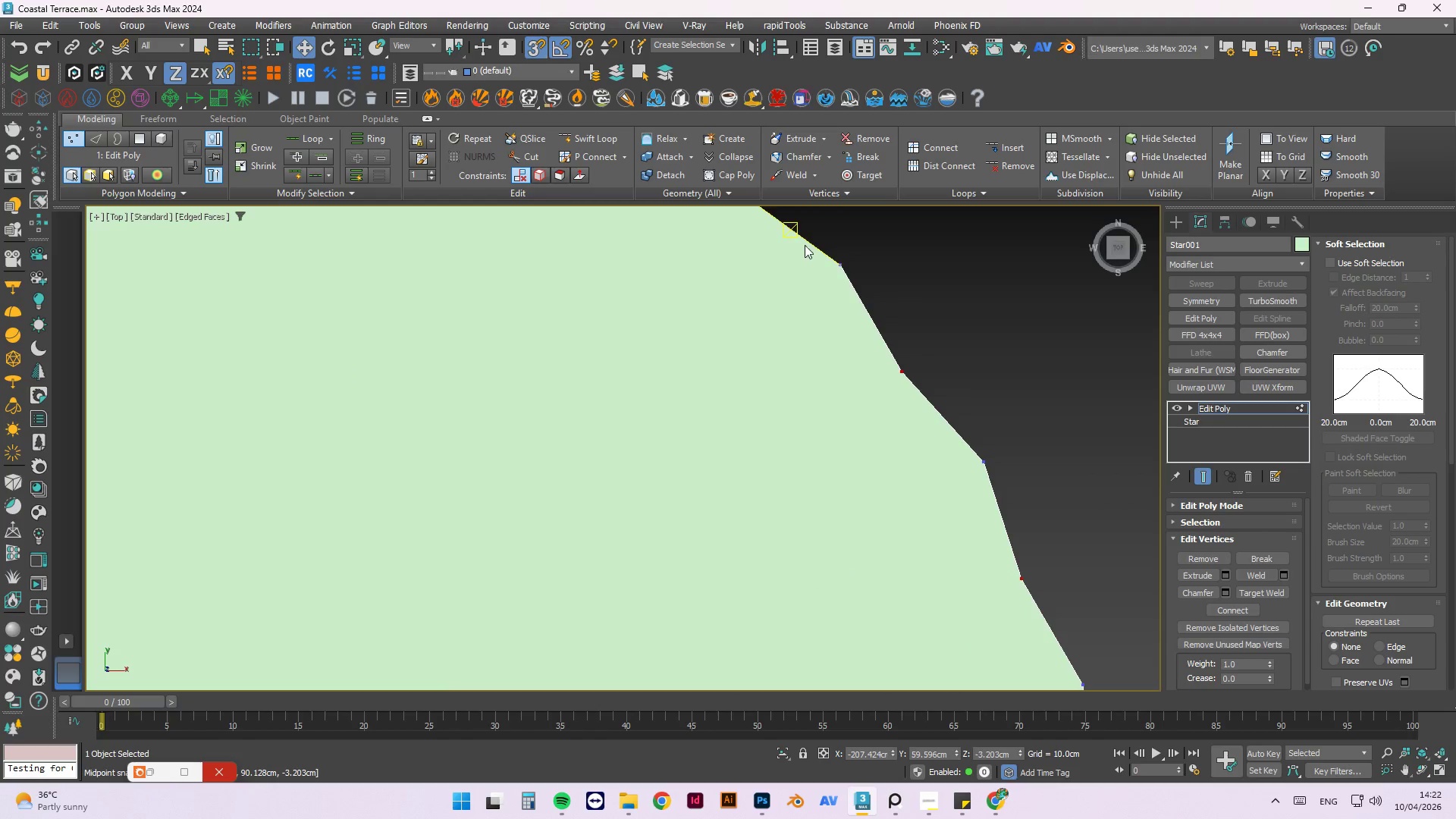 
scroll: coordinate [951, 475], scroll_direction: down, amount: 2.0
 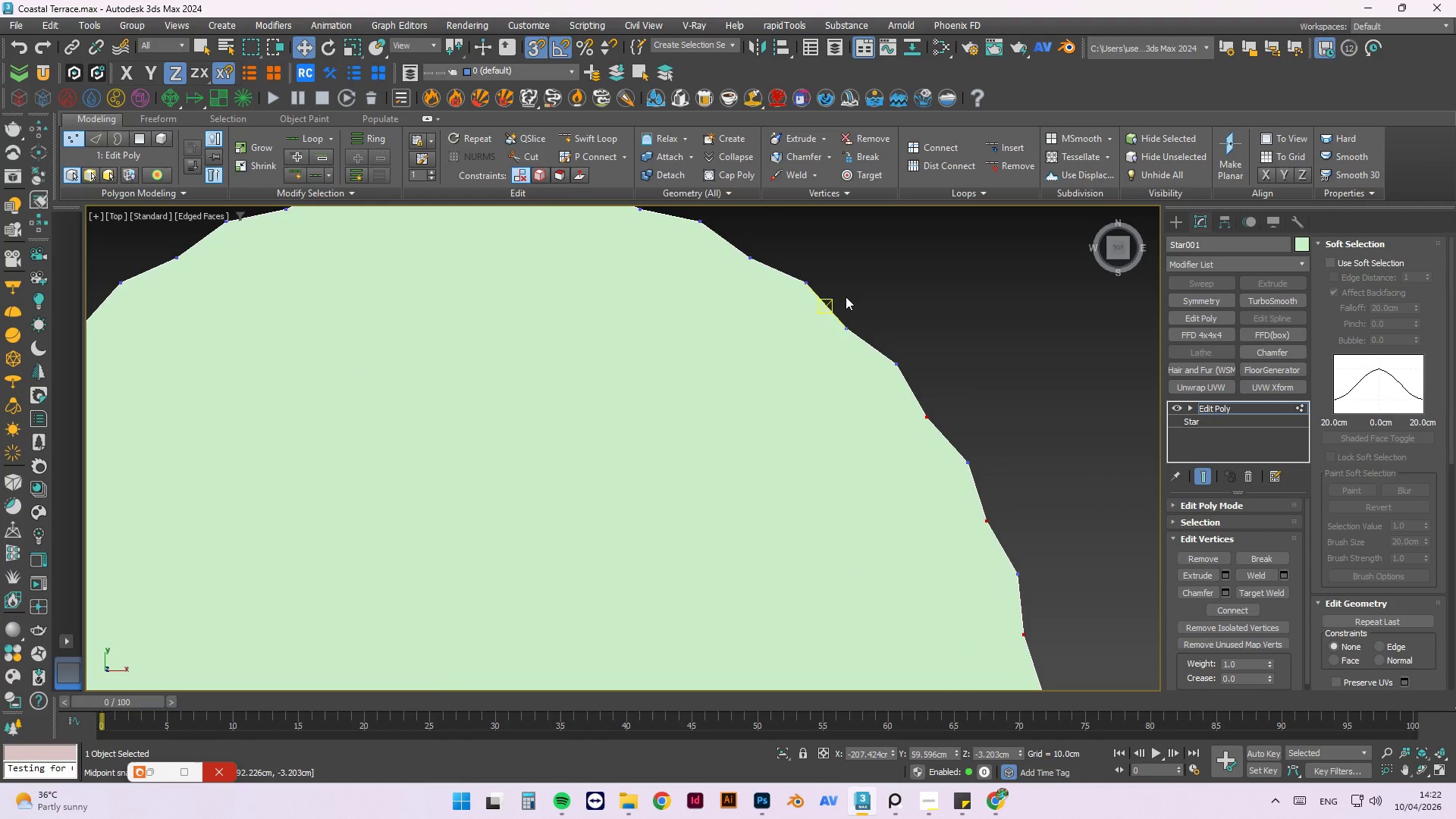 
hold_key(key=ControlLeft, duration=1.52)
left_click([849, 331])
 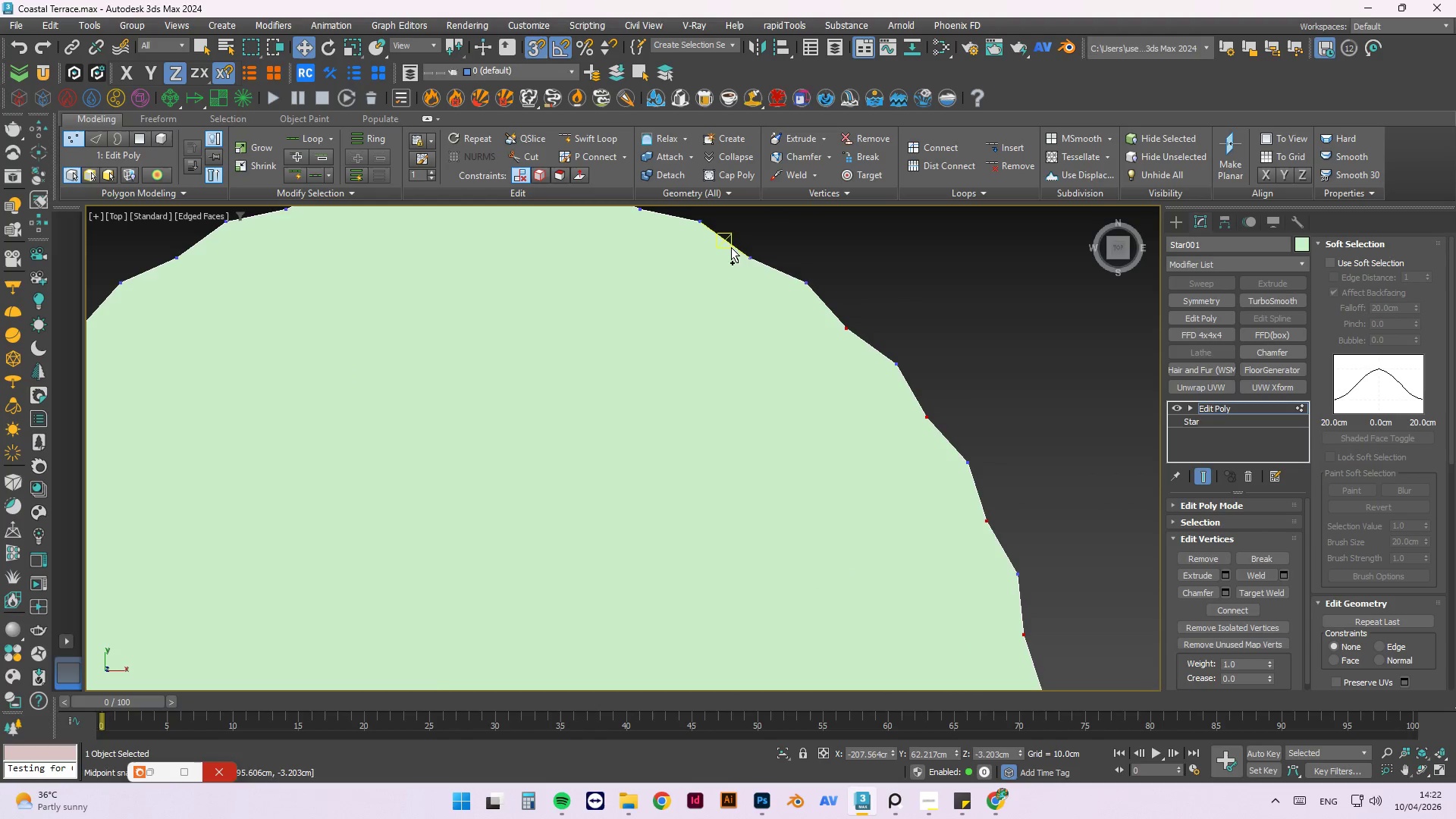 
hold_key(key=ControlLeft, duration=0.44)
left_click([745, 251])
 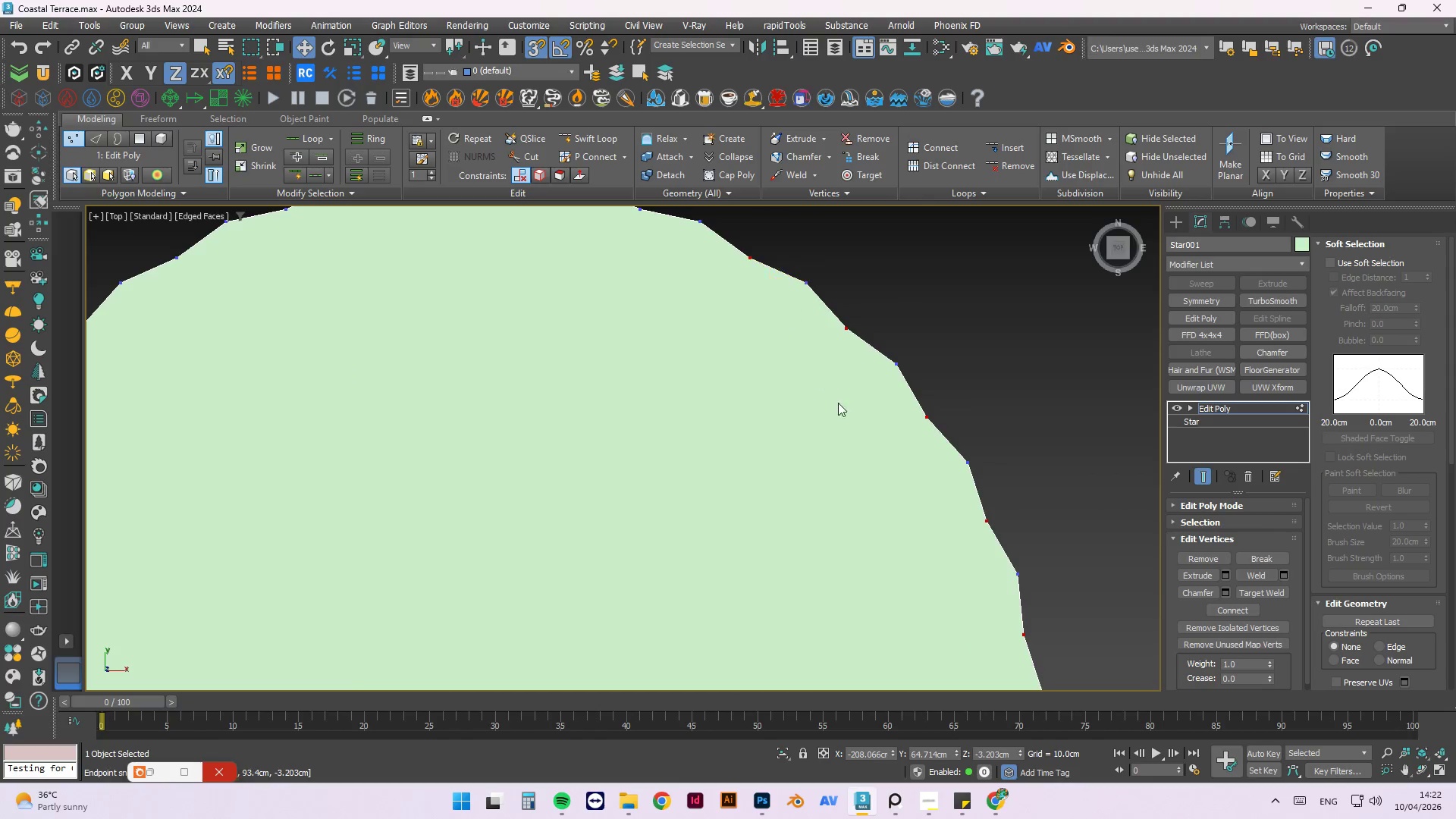 
scroll: coordinate [751, 309], scroll_direction: none, amount: 0.0
 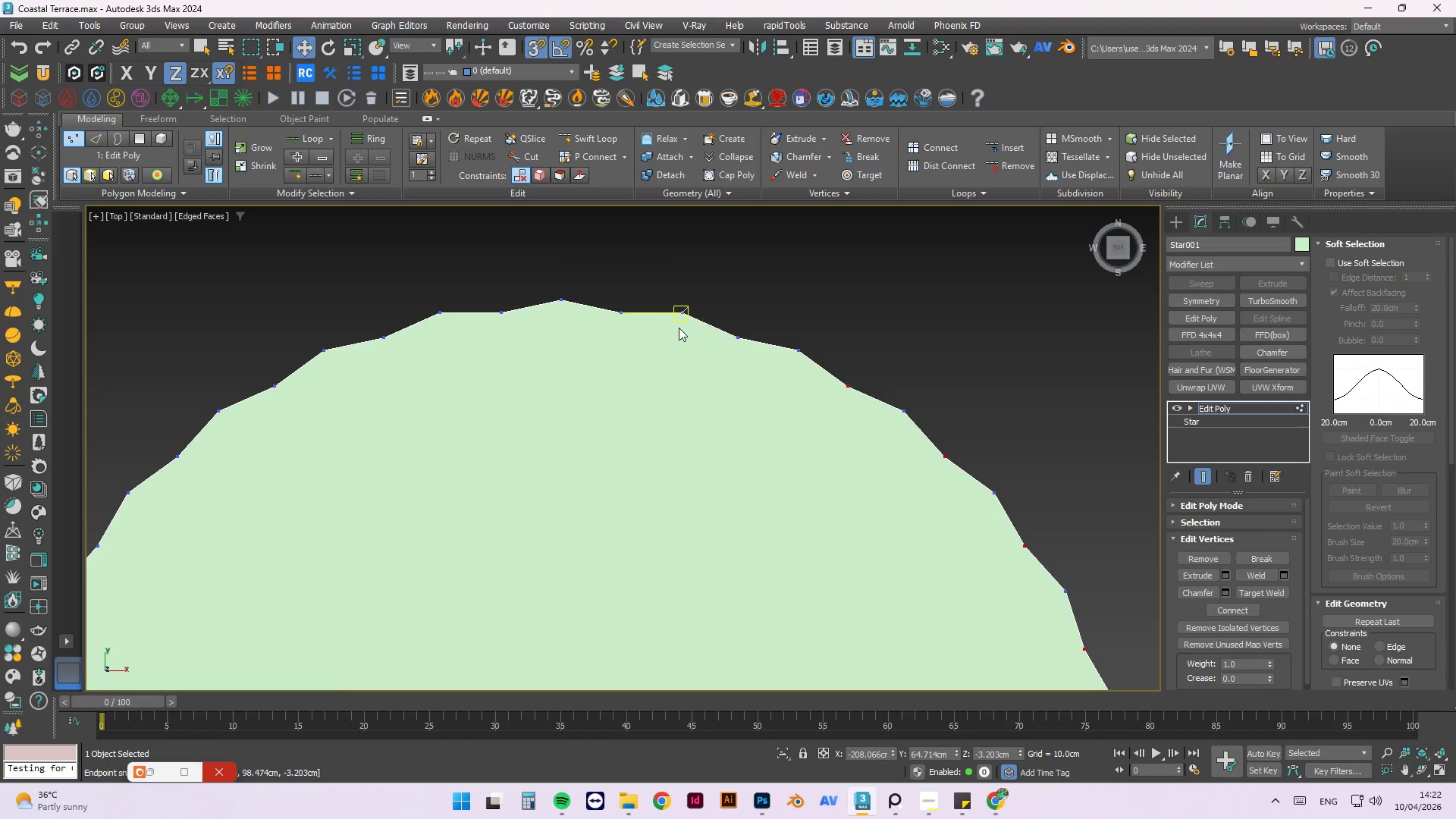 
hold_key(key=ControlLeft, duration=1.52)
left_click([737, 334])
 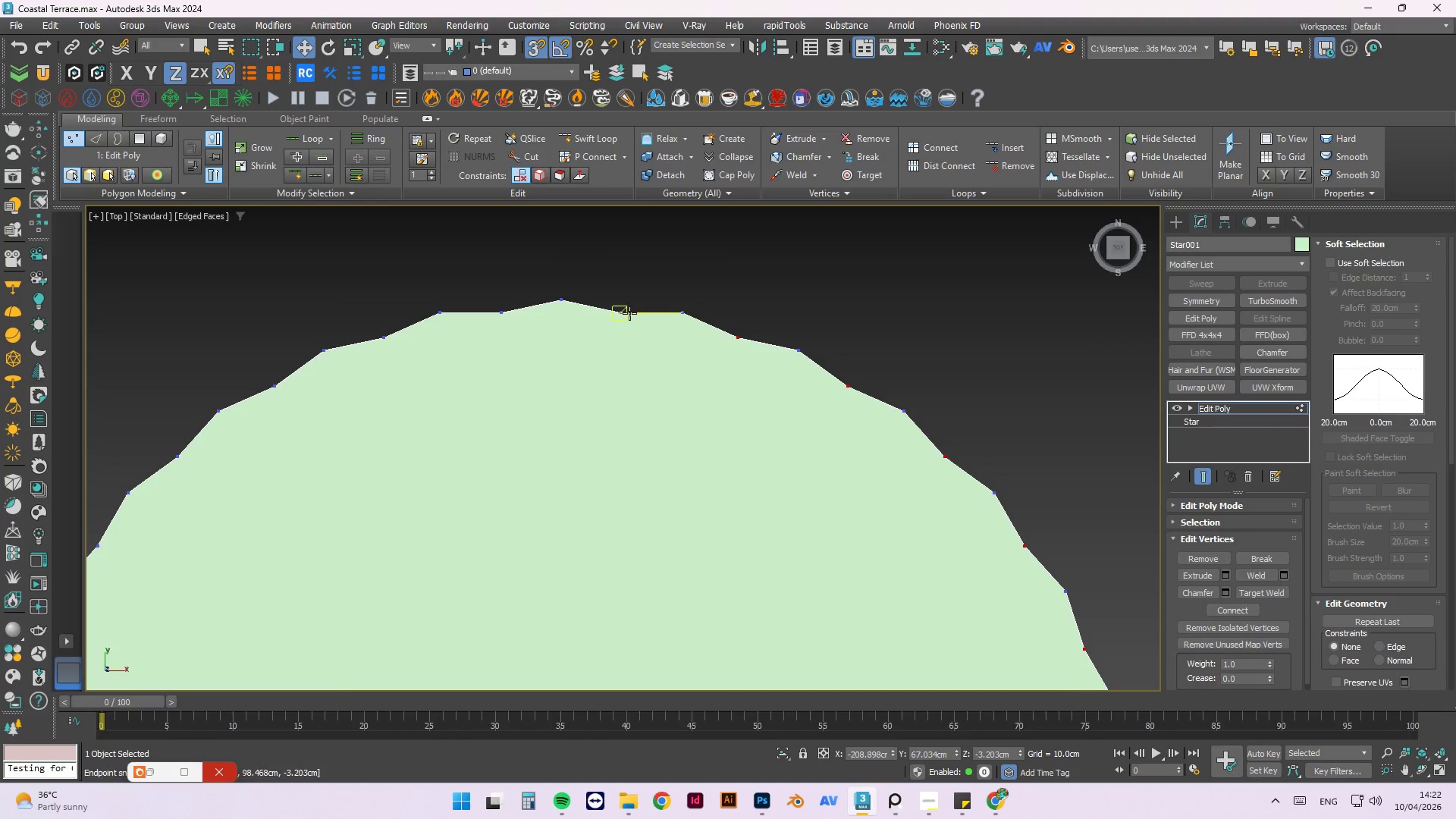 
left_click([619, 310])
 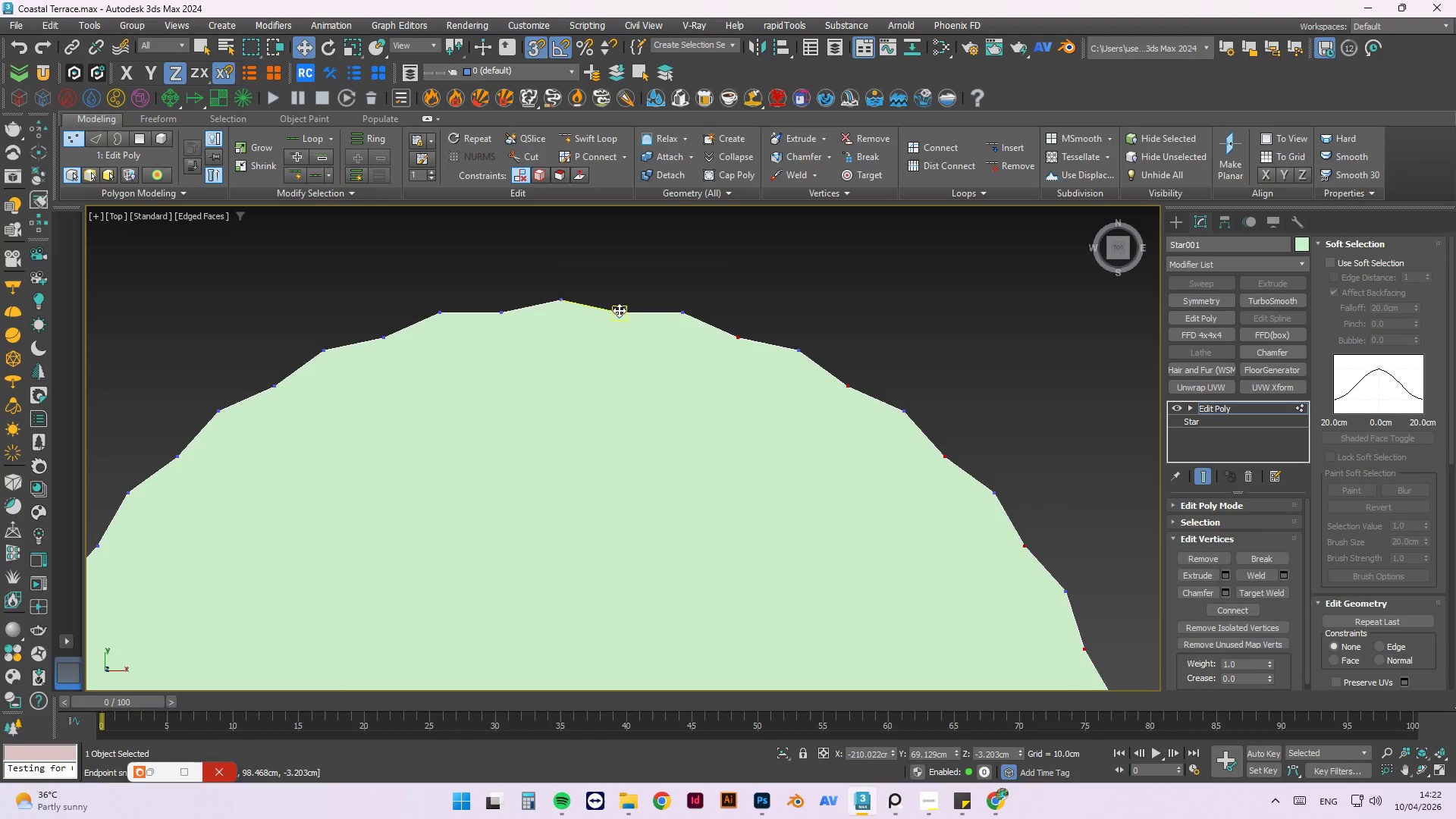 
hold_key(key=ControlLeft, duration=1.48)
left_click([503, 314])
 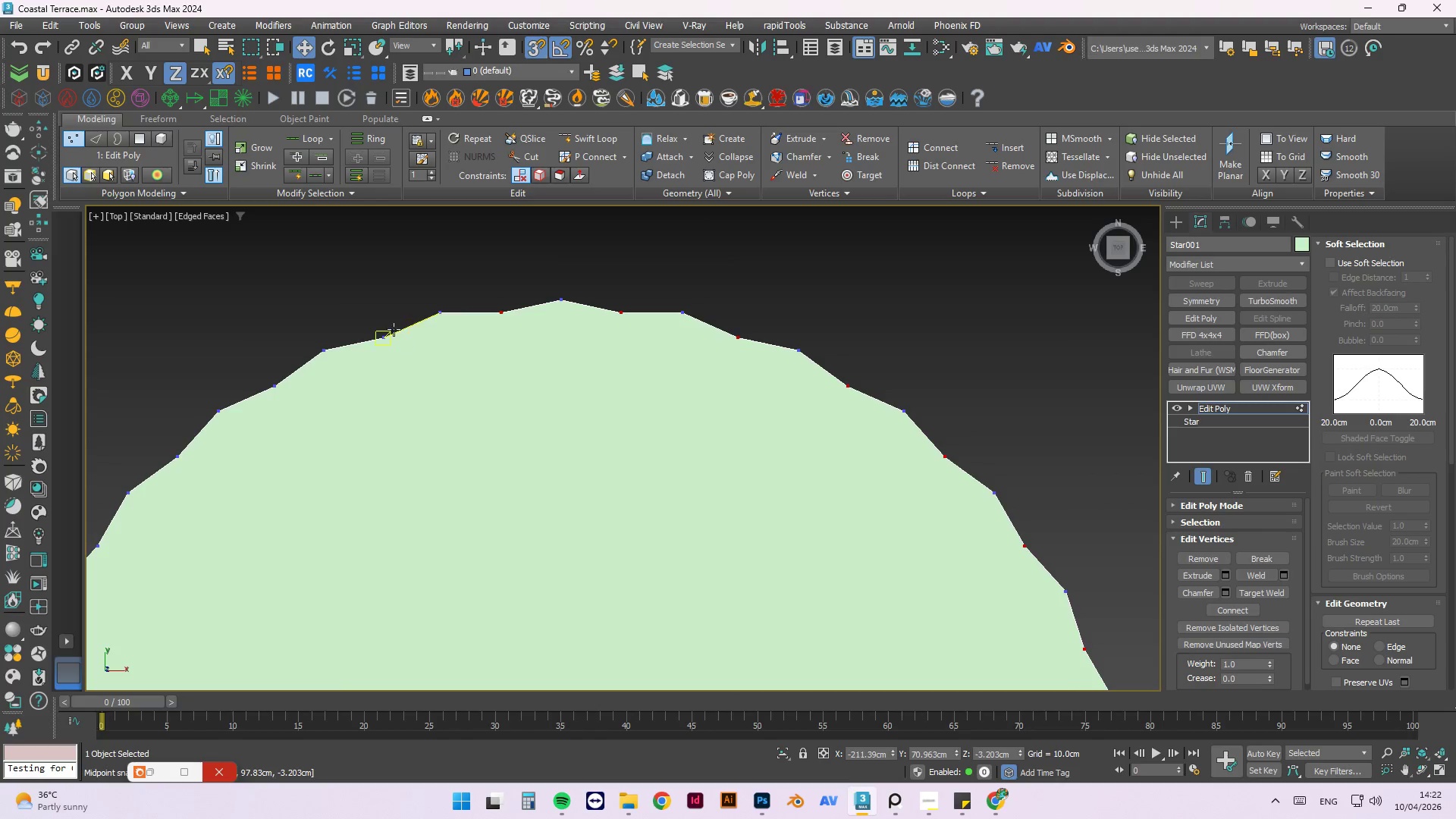 
left_click([378, 331])
 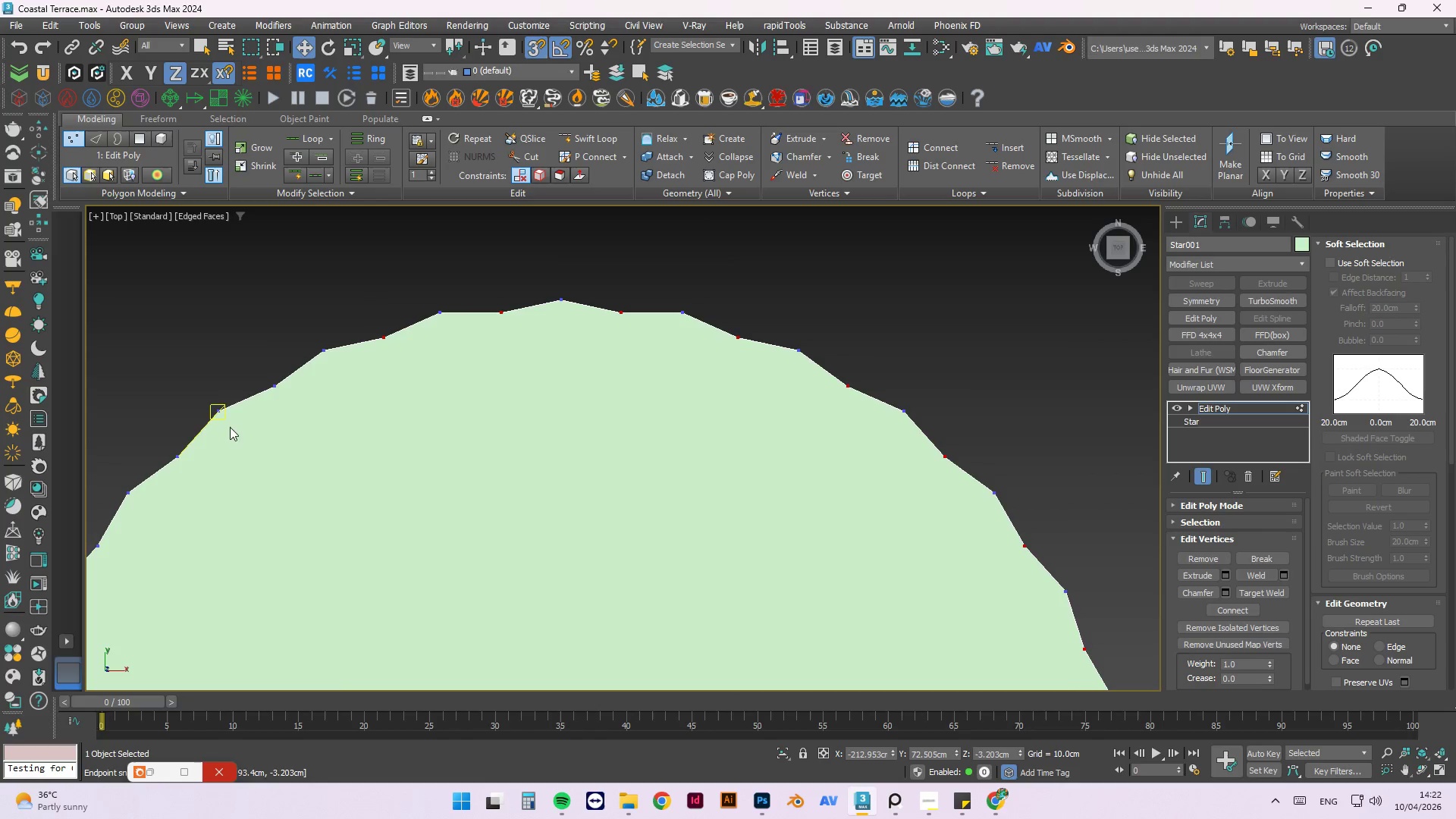 
hold_key(key=ControlLeft, duration=1.53)
left_click([271, 384])
 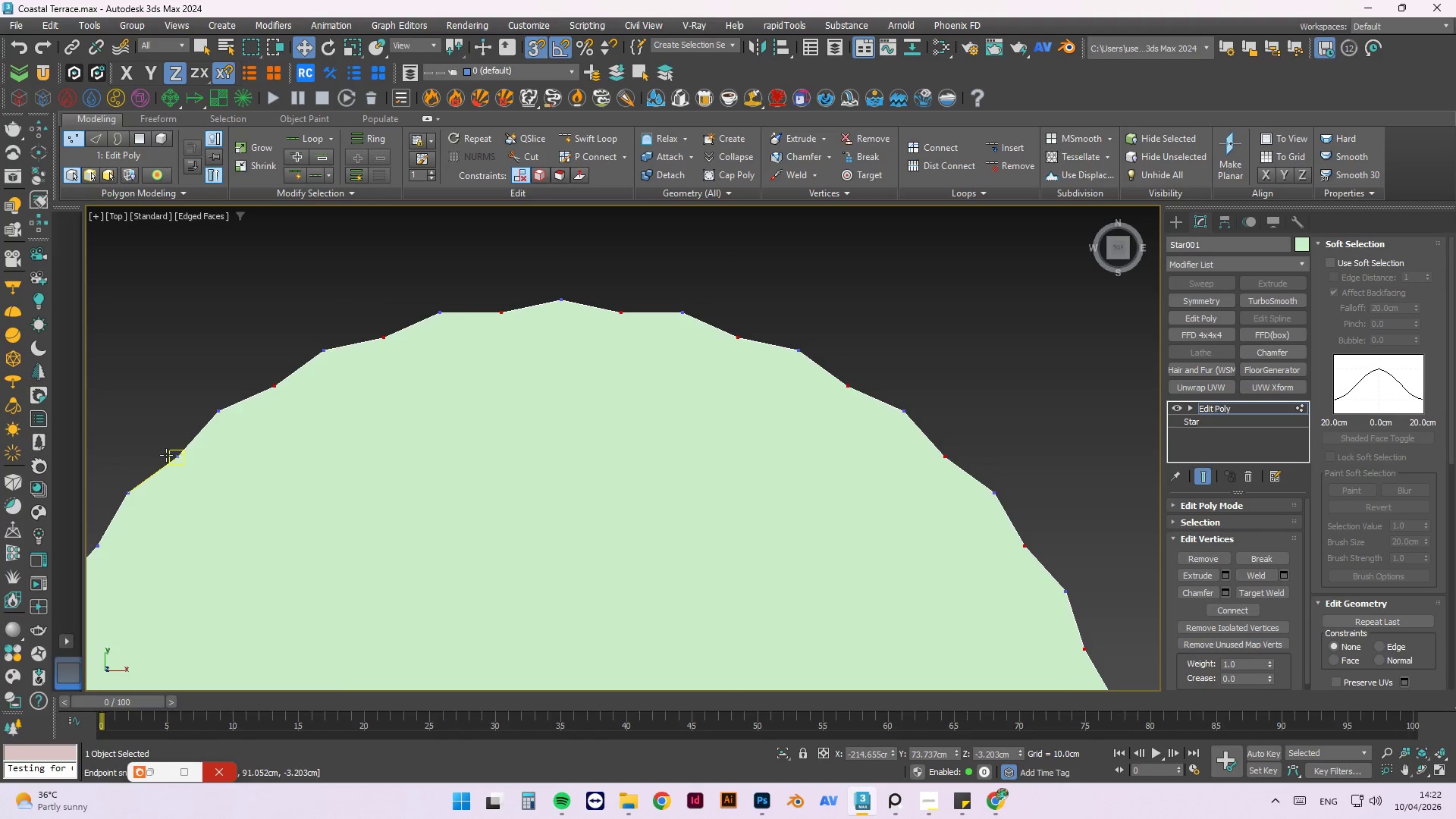 
left_click([175, 454])
 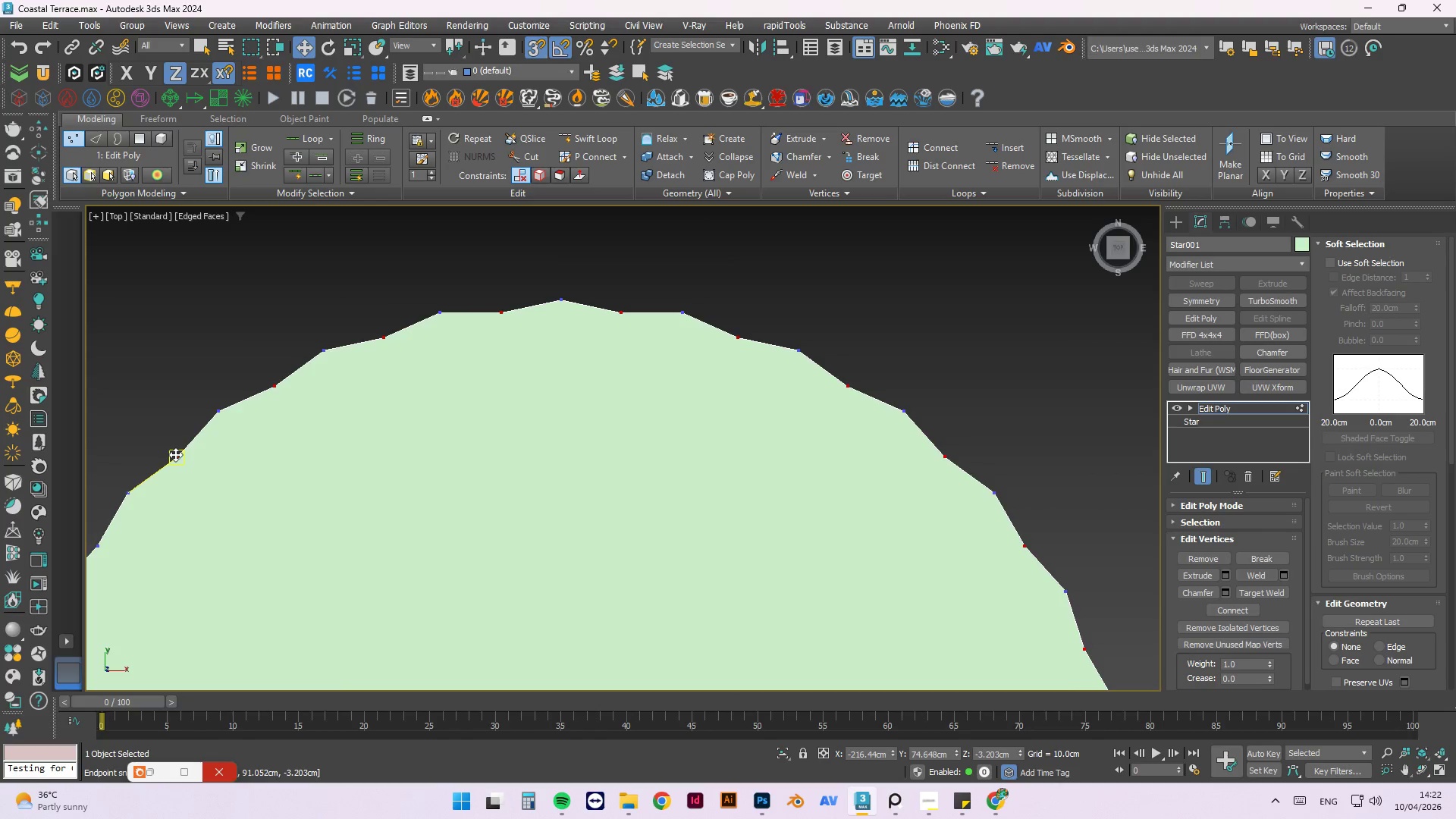 
key(Control+ControlLeft)
 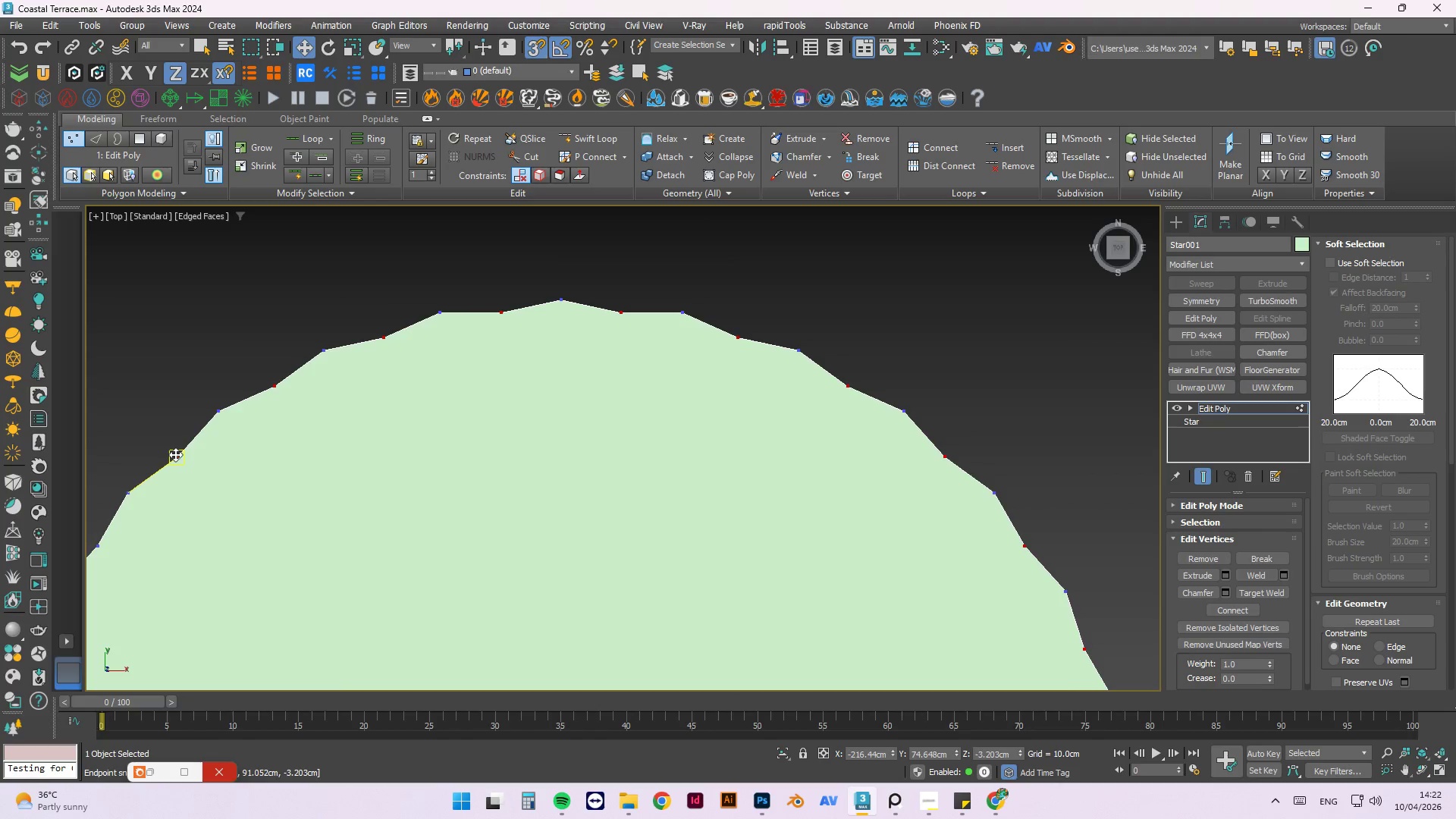 
key(Control+ControlLeft)
 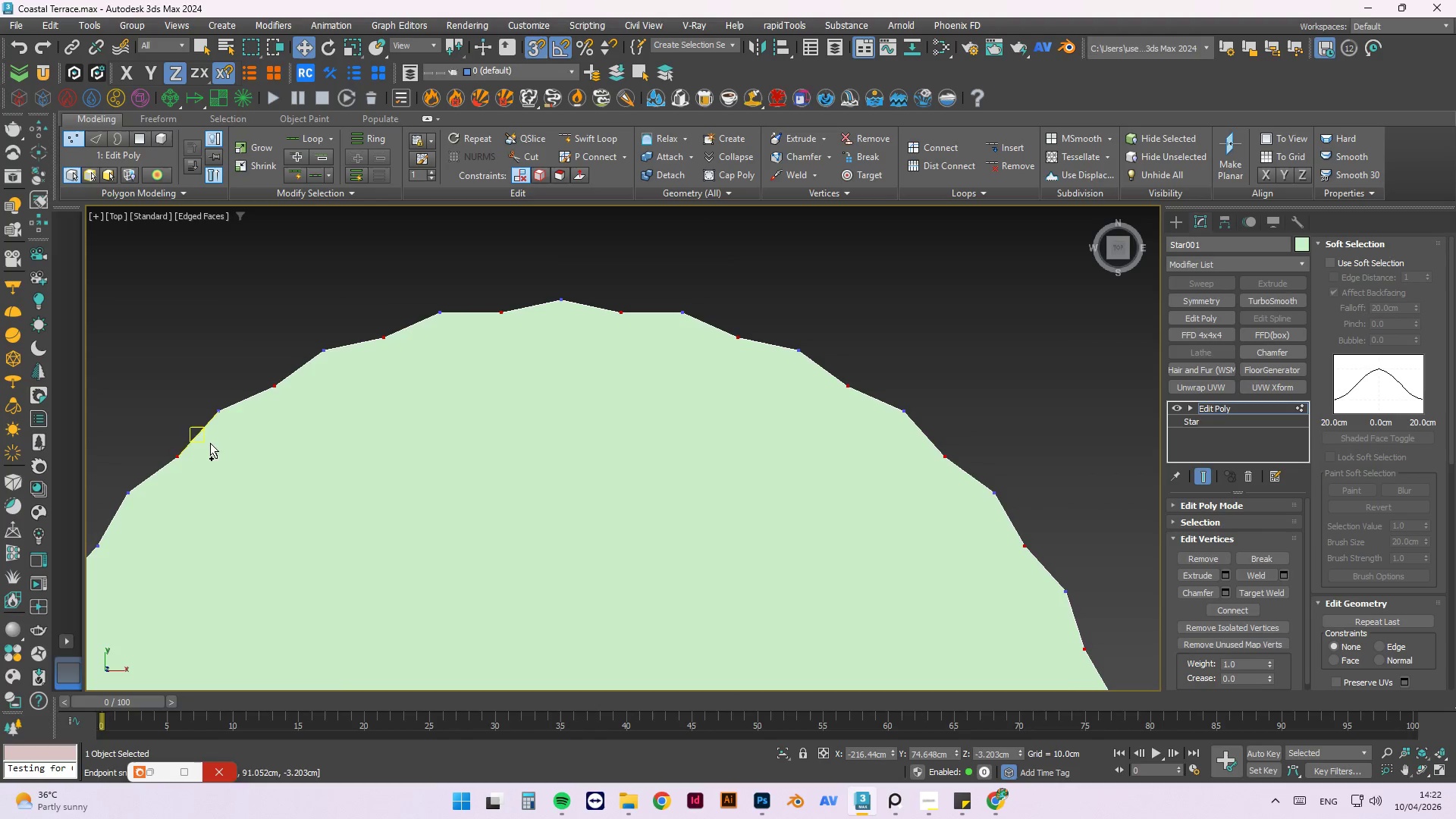 
key(Control+ControlLeft)
 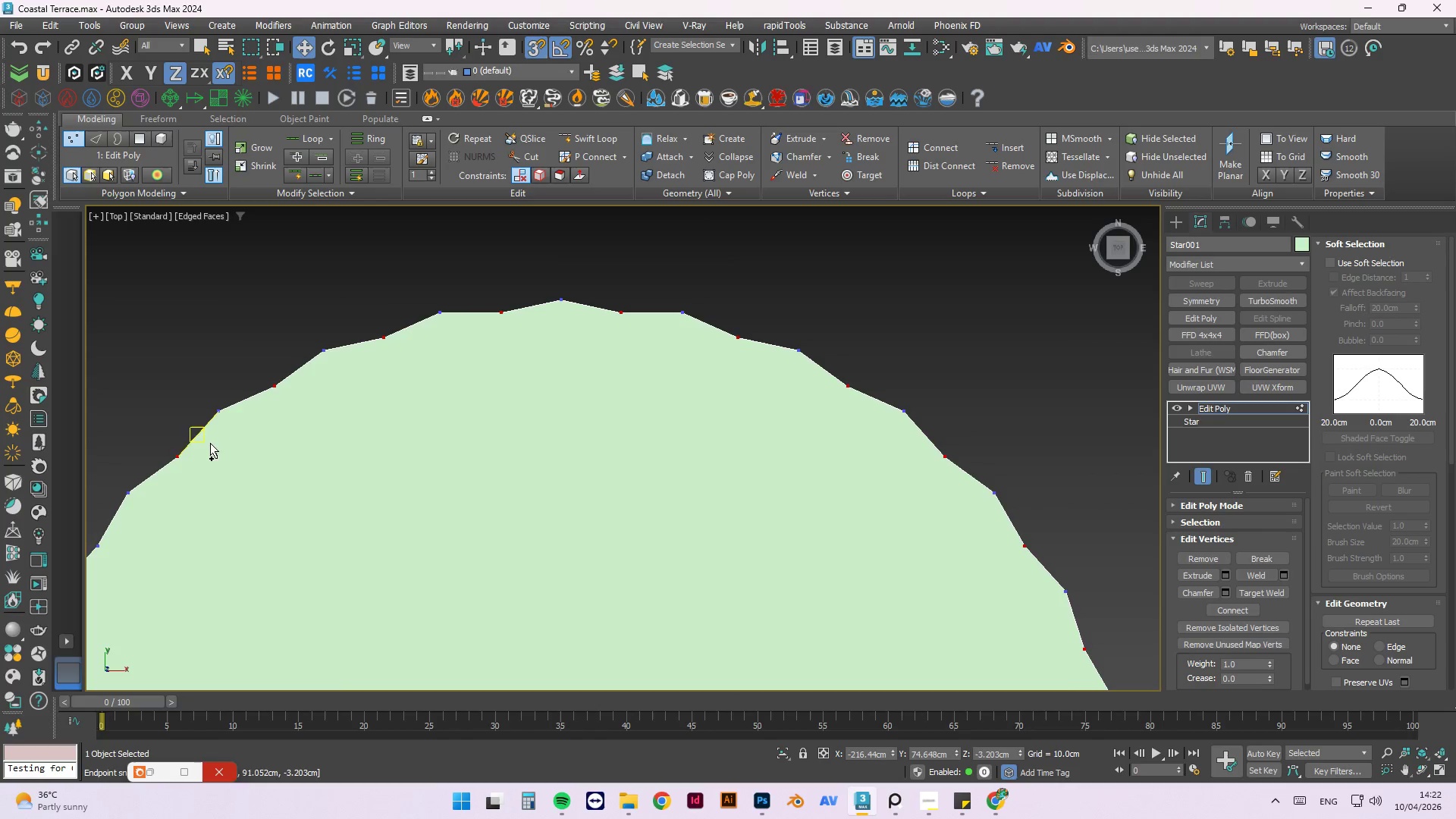 
key(Control+ControlLeft)
 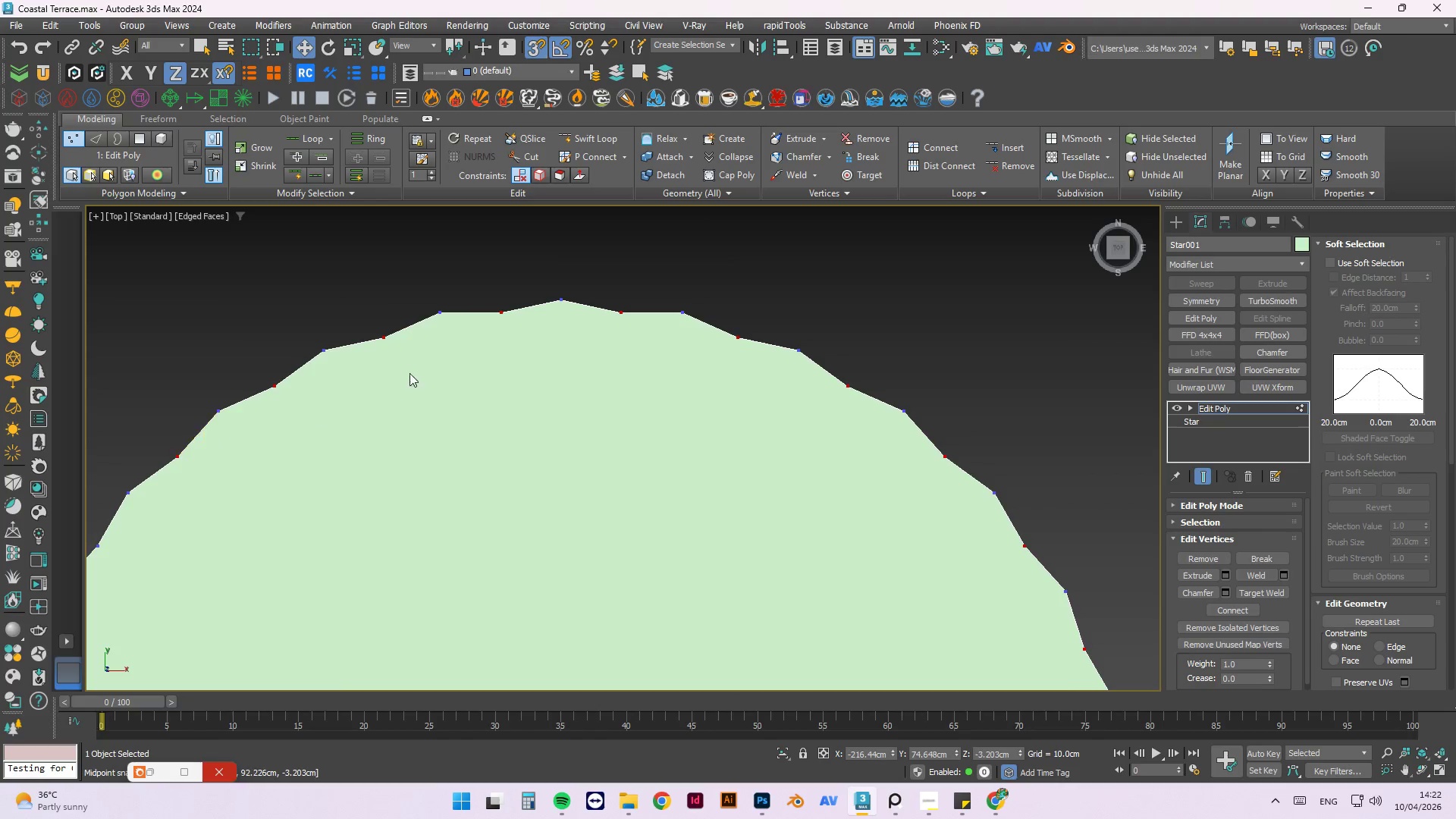 
hold_key(key=ControlLeft, duration=1.42)
 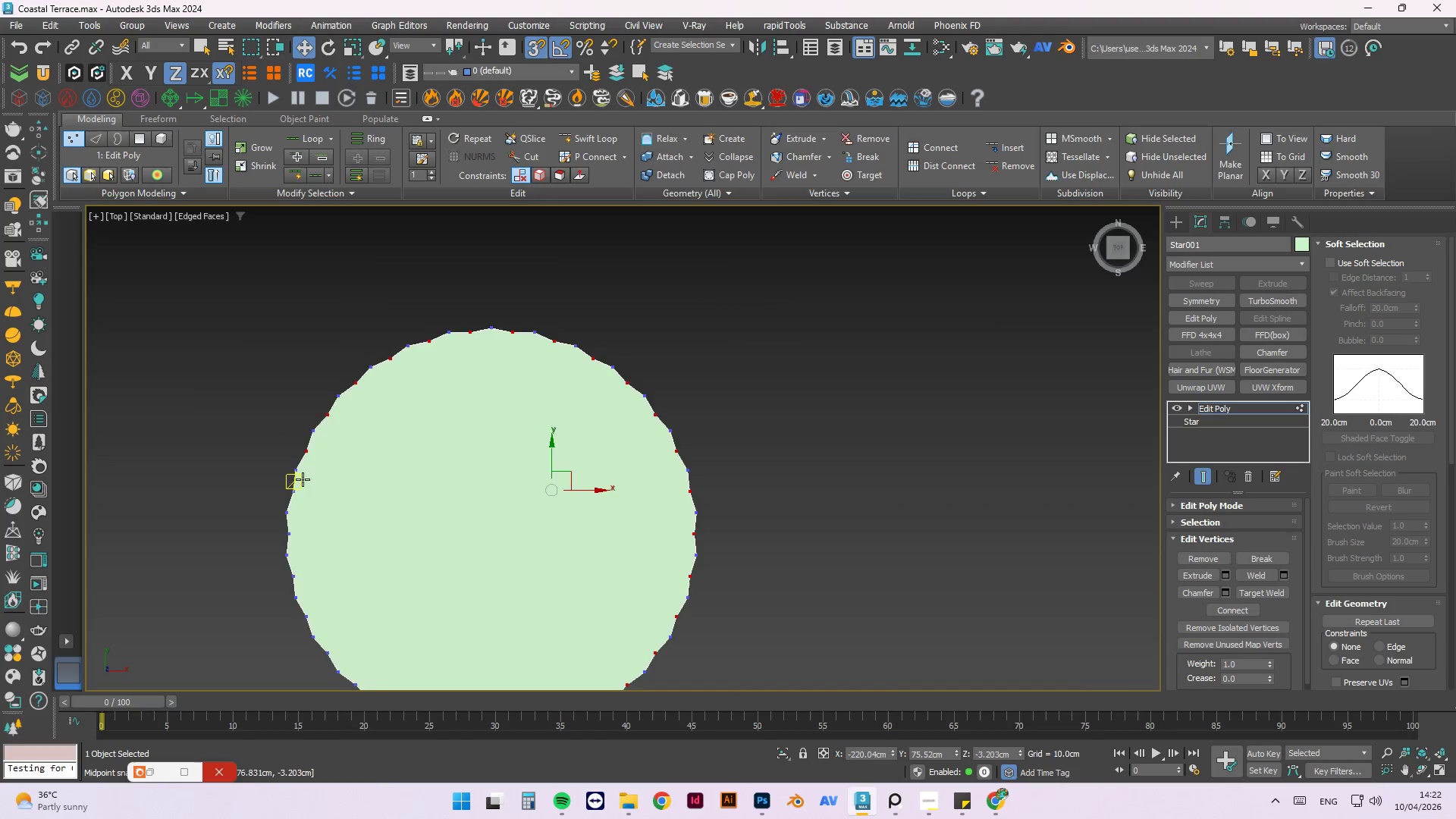 
scroll: coordinate [282, 460], scroll_direction: down, amount: 1.0
 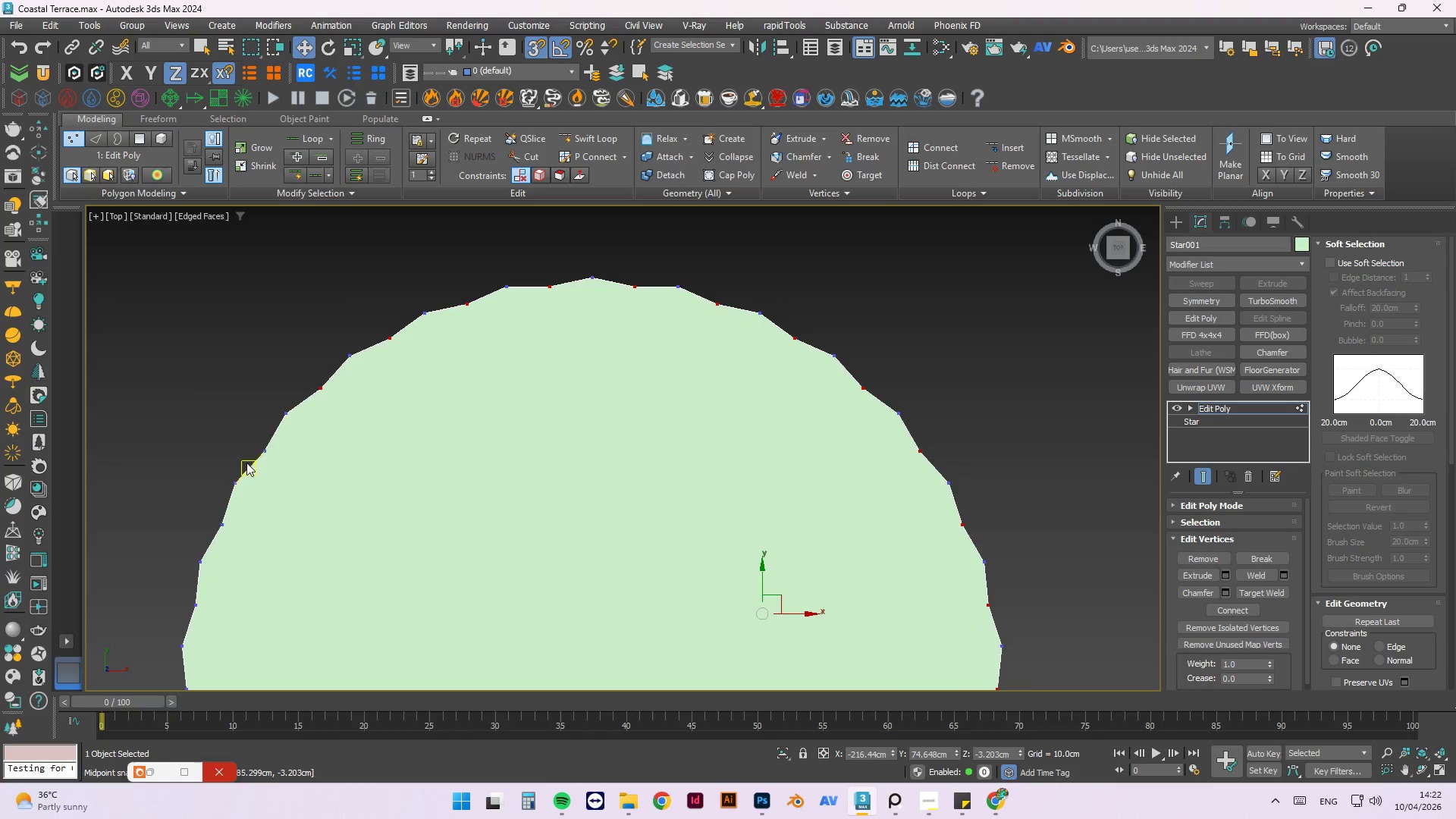 
left_click([265, 448])
 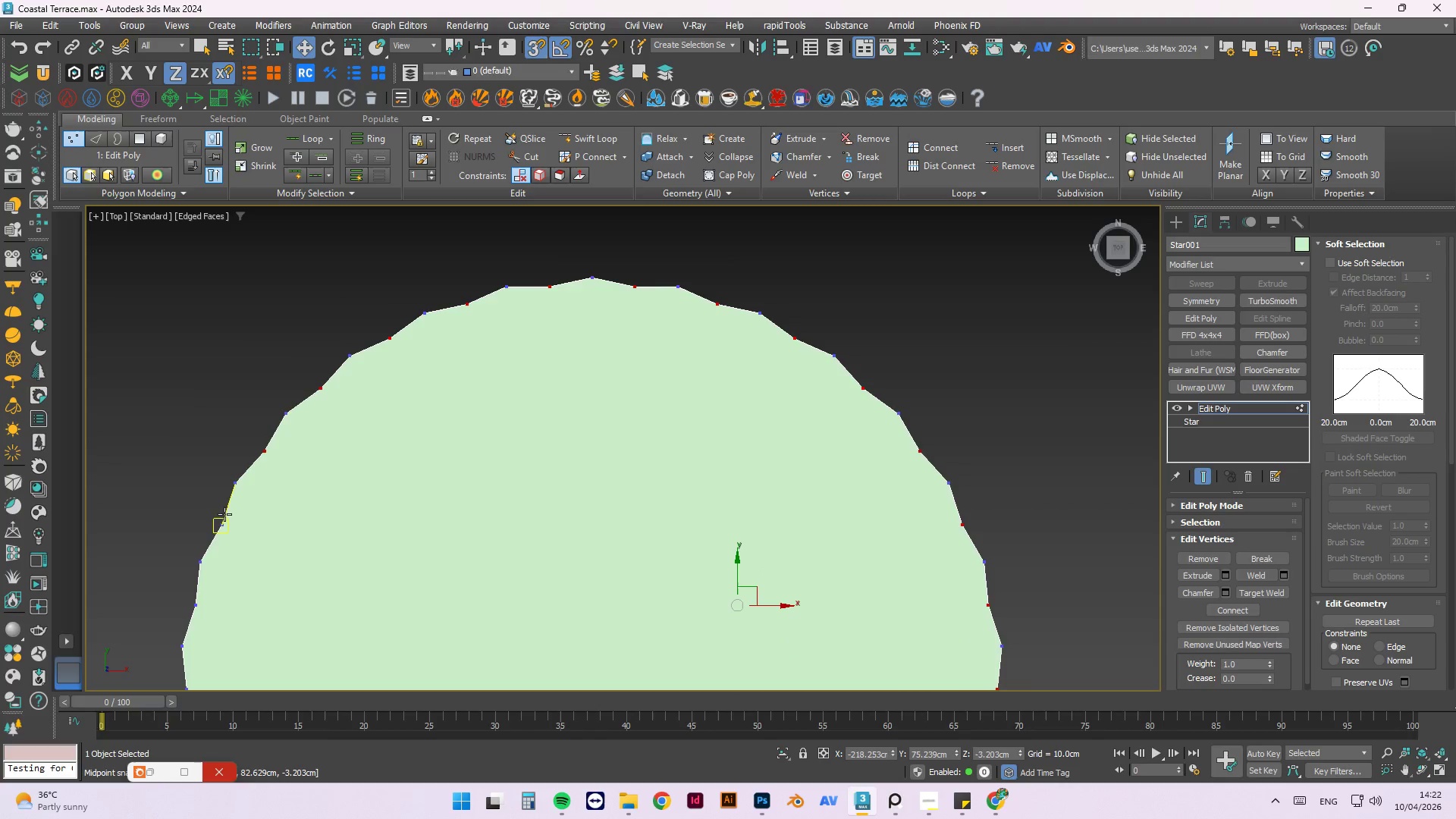 
left_click([222, 523])
 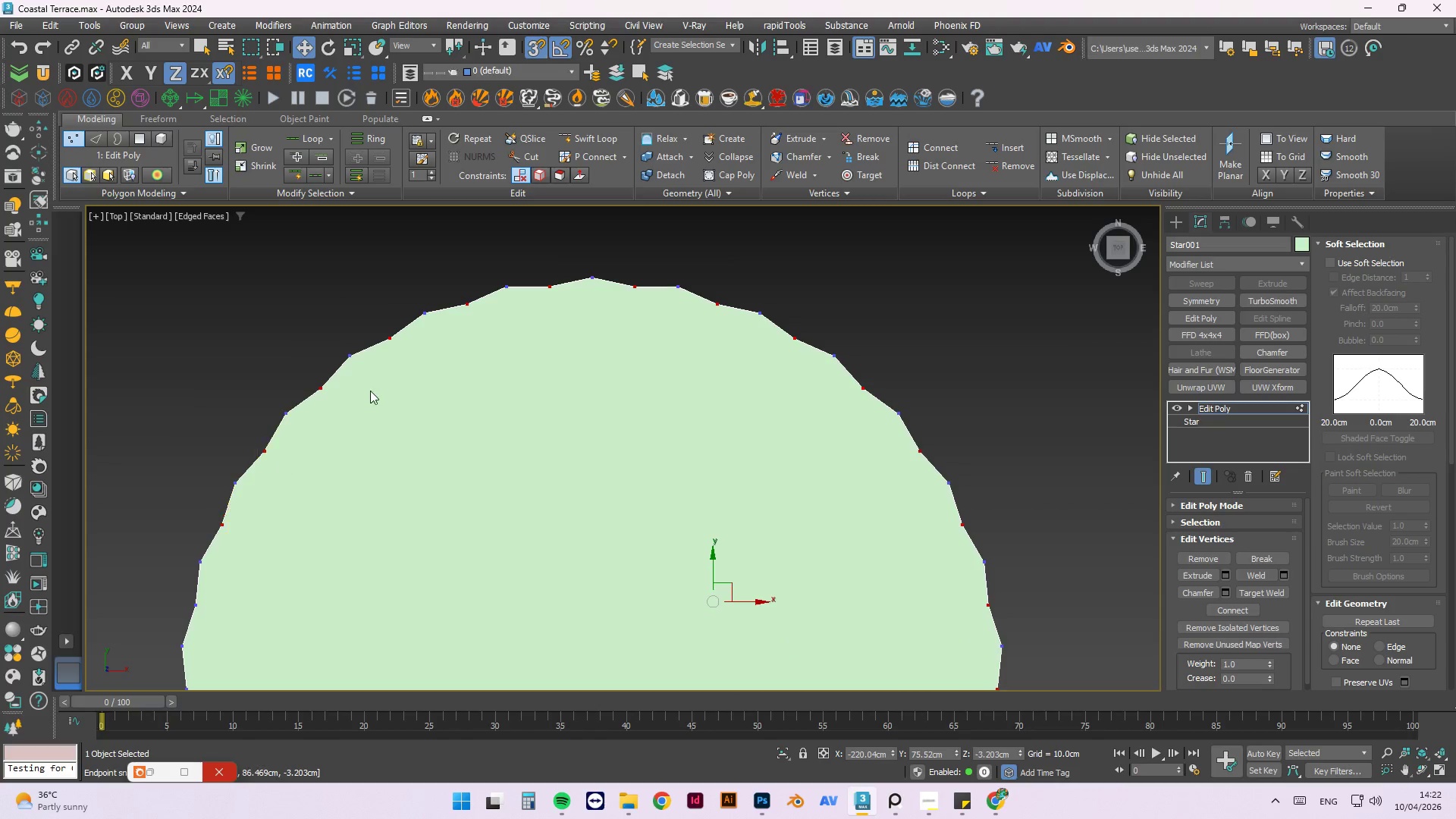 
hold_key(key=ControlLeft, duration=0.69)
 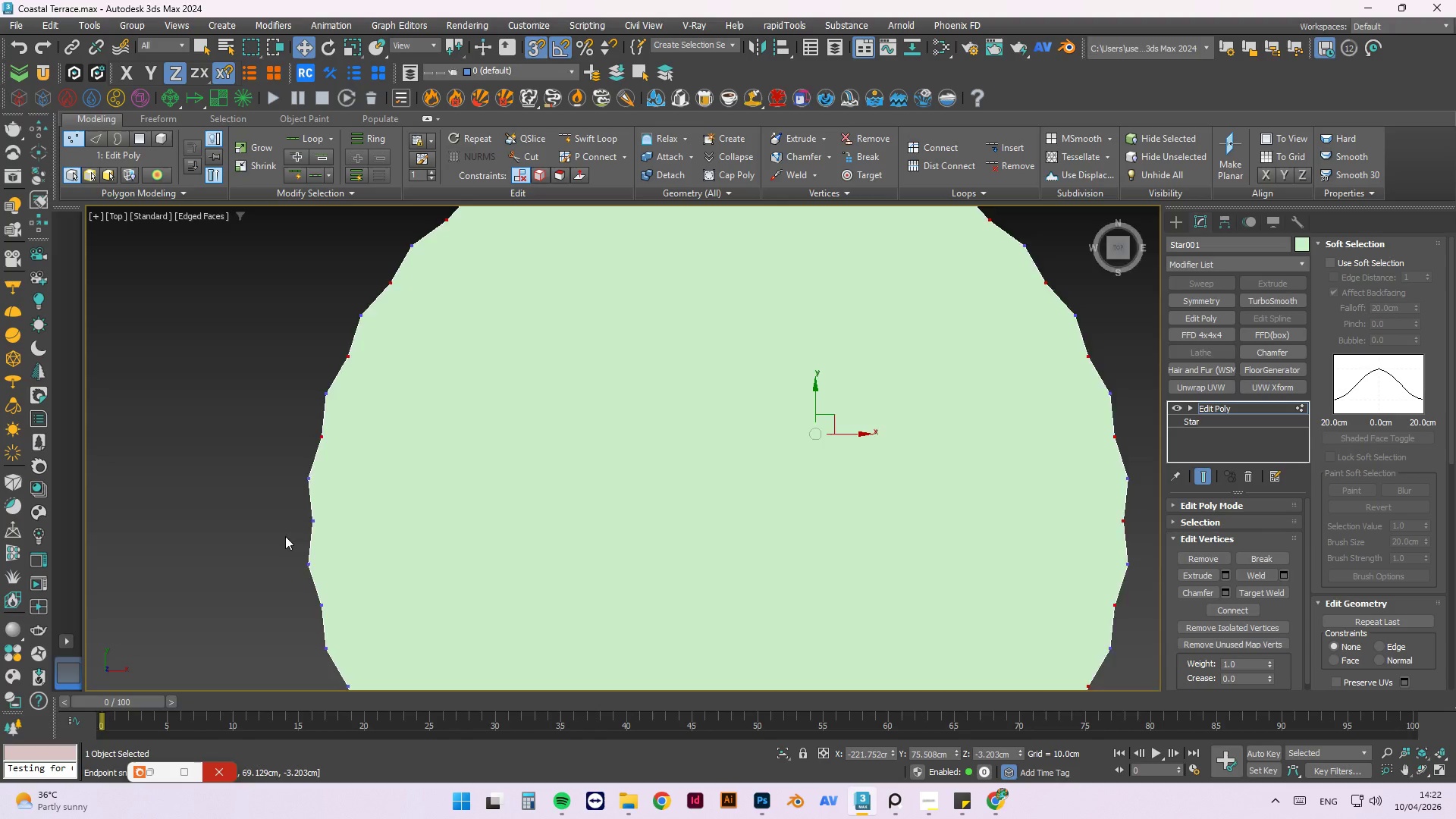 
scroll: coordinate [298, 483], scroll_direction: up, amount: 1.0
 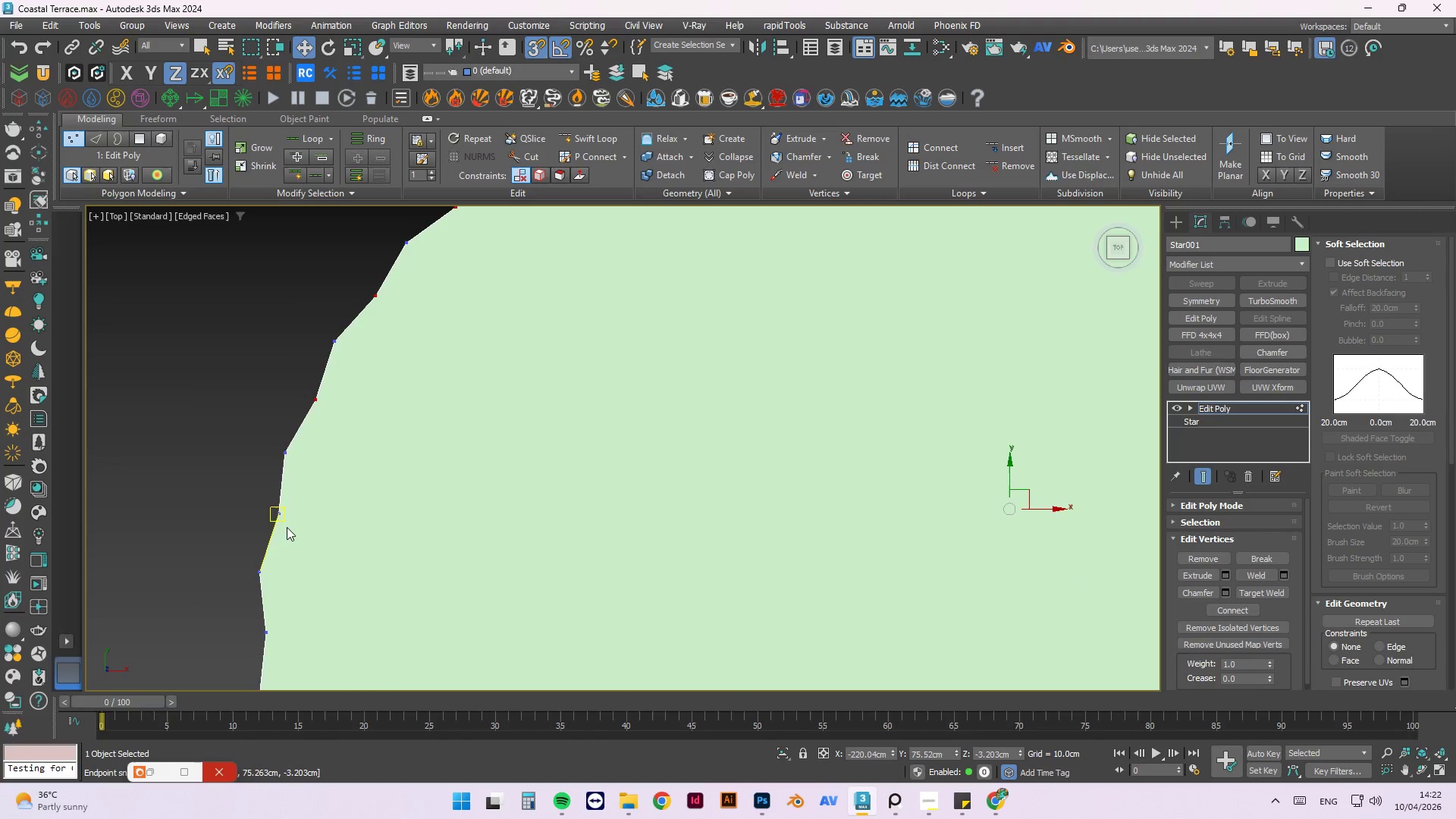 
left_click([284, 522])
 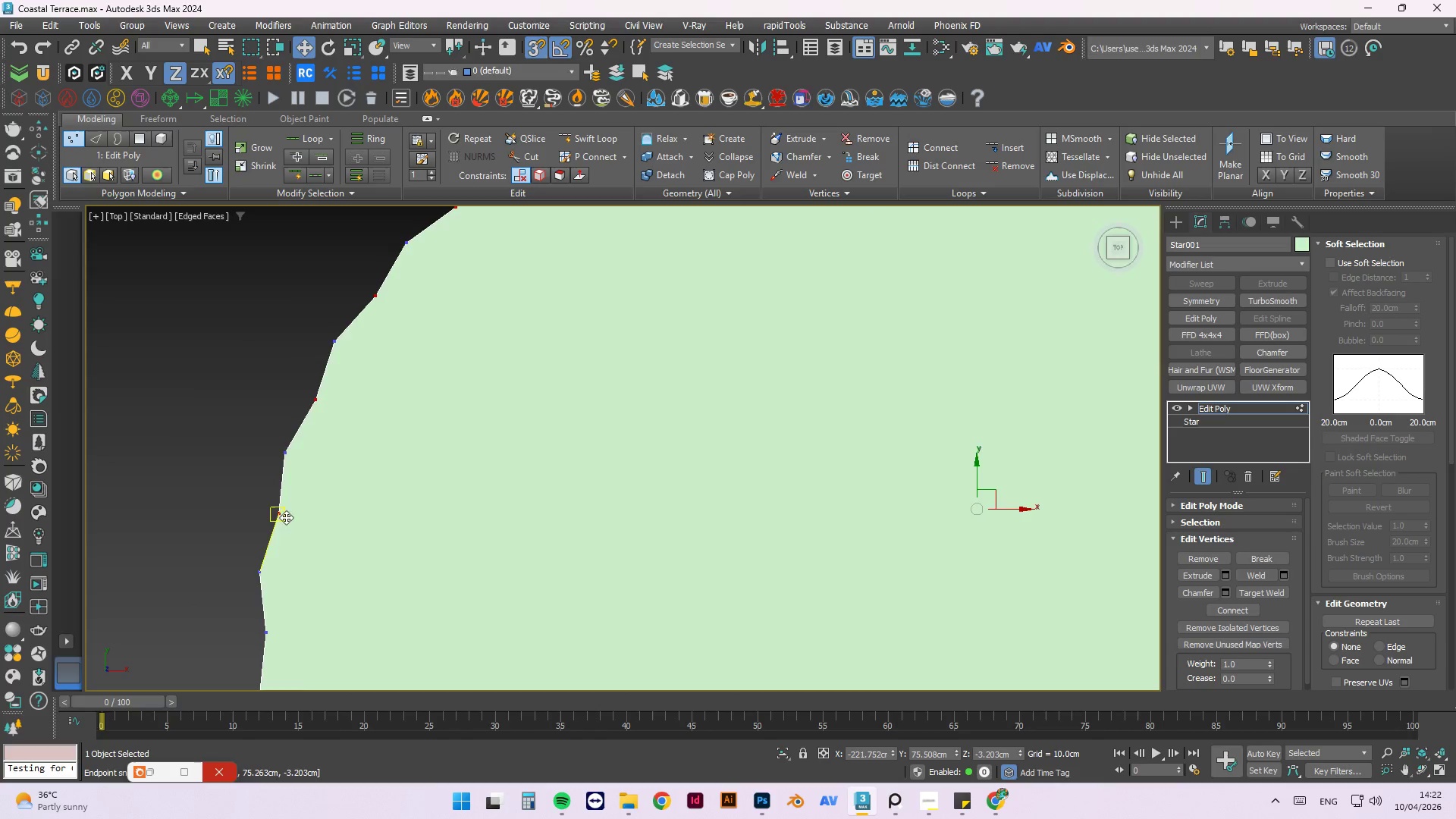 
hold_key(key=ControlLeft, duration=1.45)
scroll: coordinate [285, 538], scroll_direction: none, amount: 0.0
 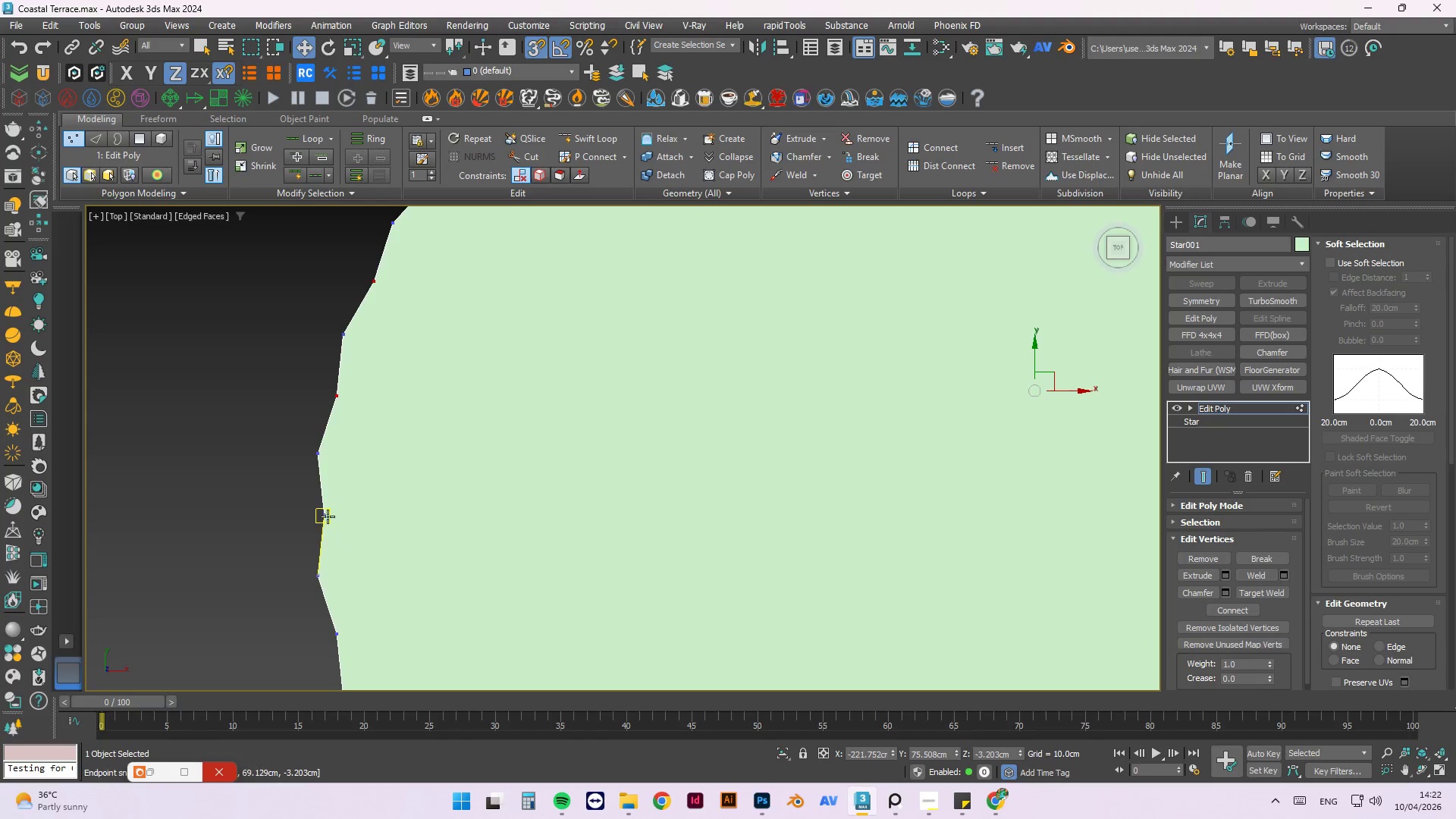 
left_click([327, 516])
 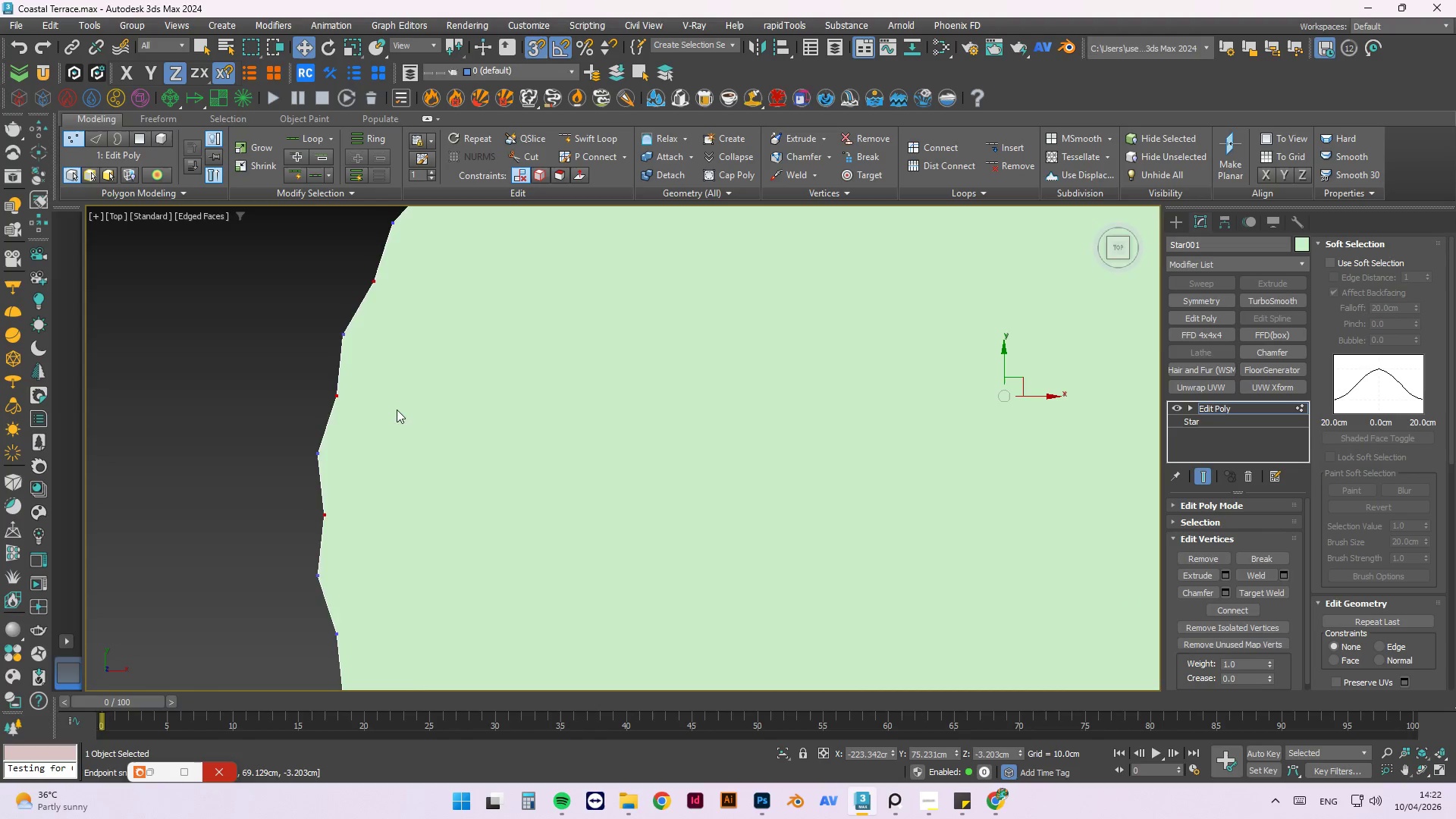 
hold_key(key=ControlLeft, duration=0.56)
 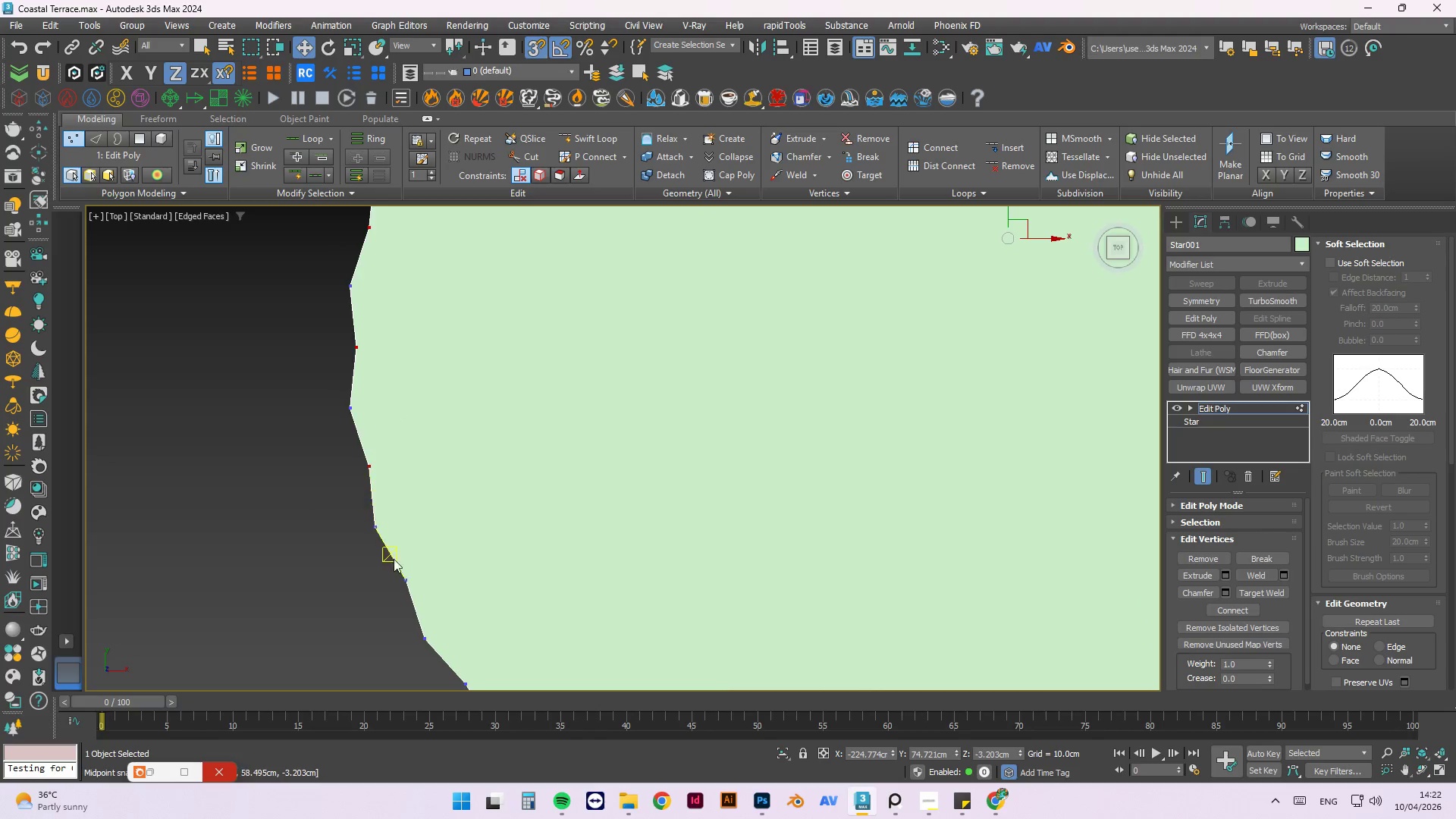 
scroll: coordinate [378, 504], scroll_direction: up, amount: 1.0
 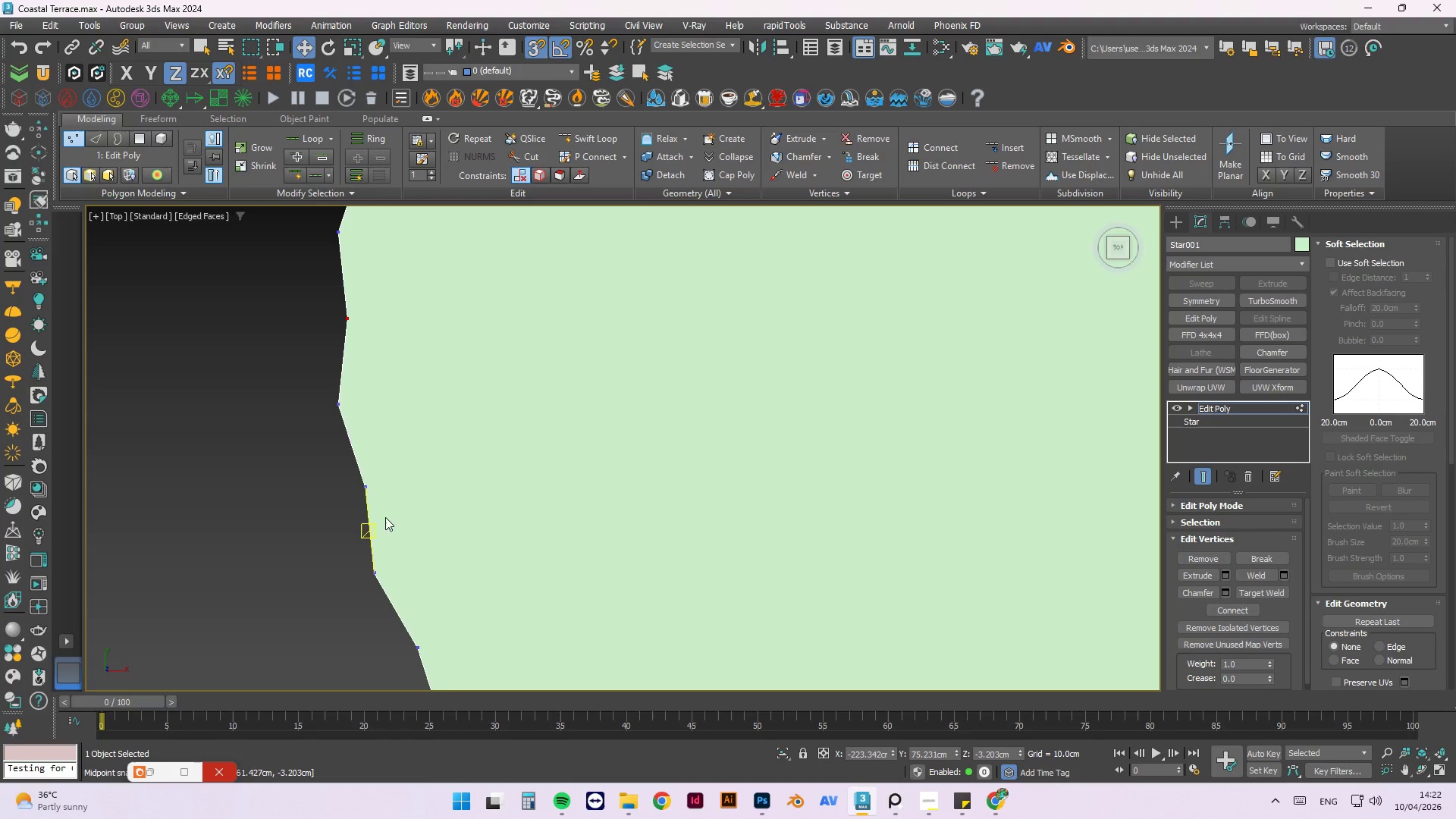 
left_click([367, 485])
 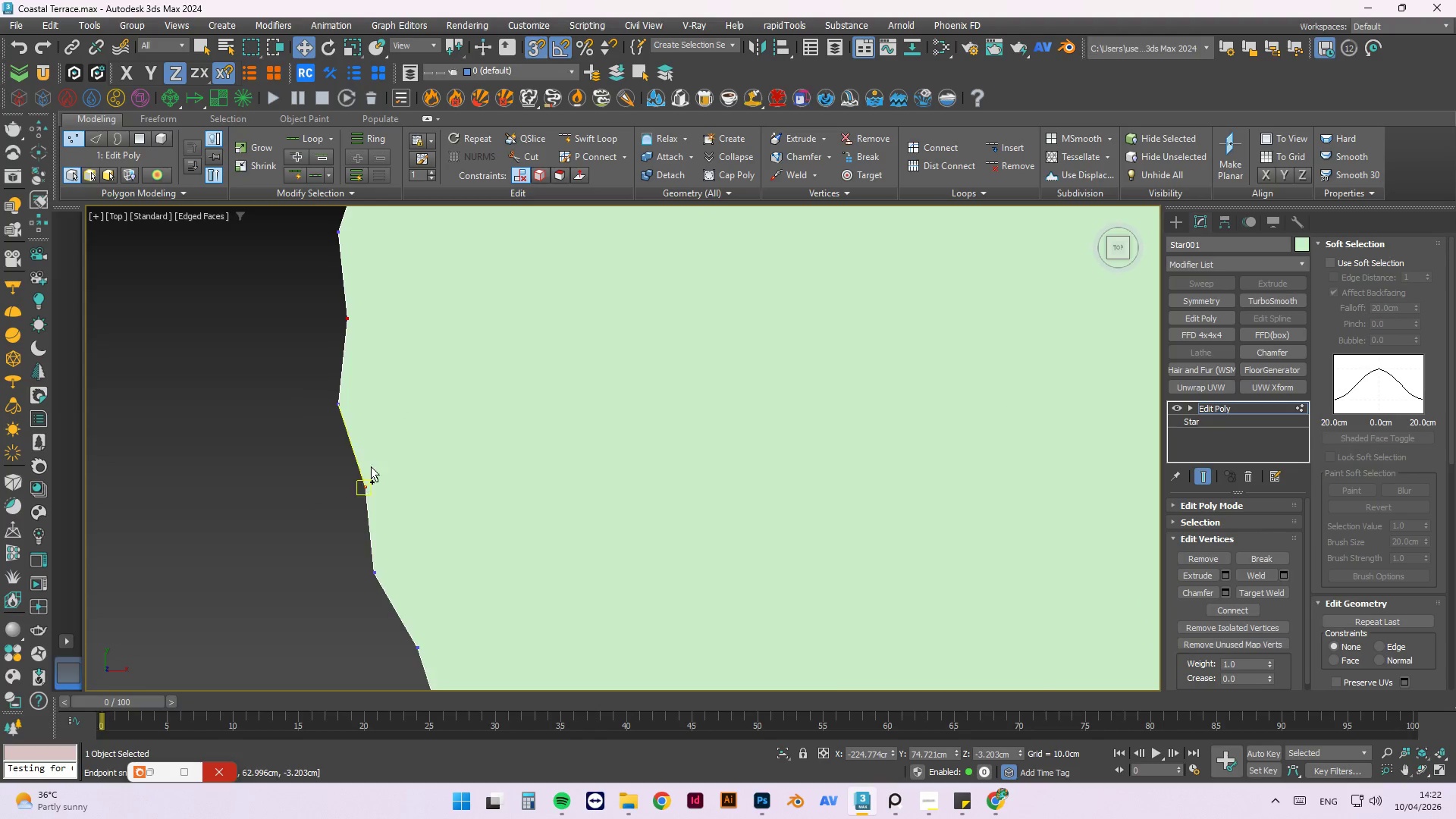 
hold_key(key=ControlLeft, duration=0.8)
 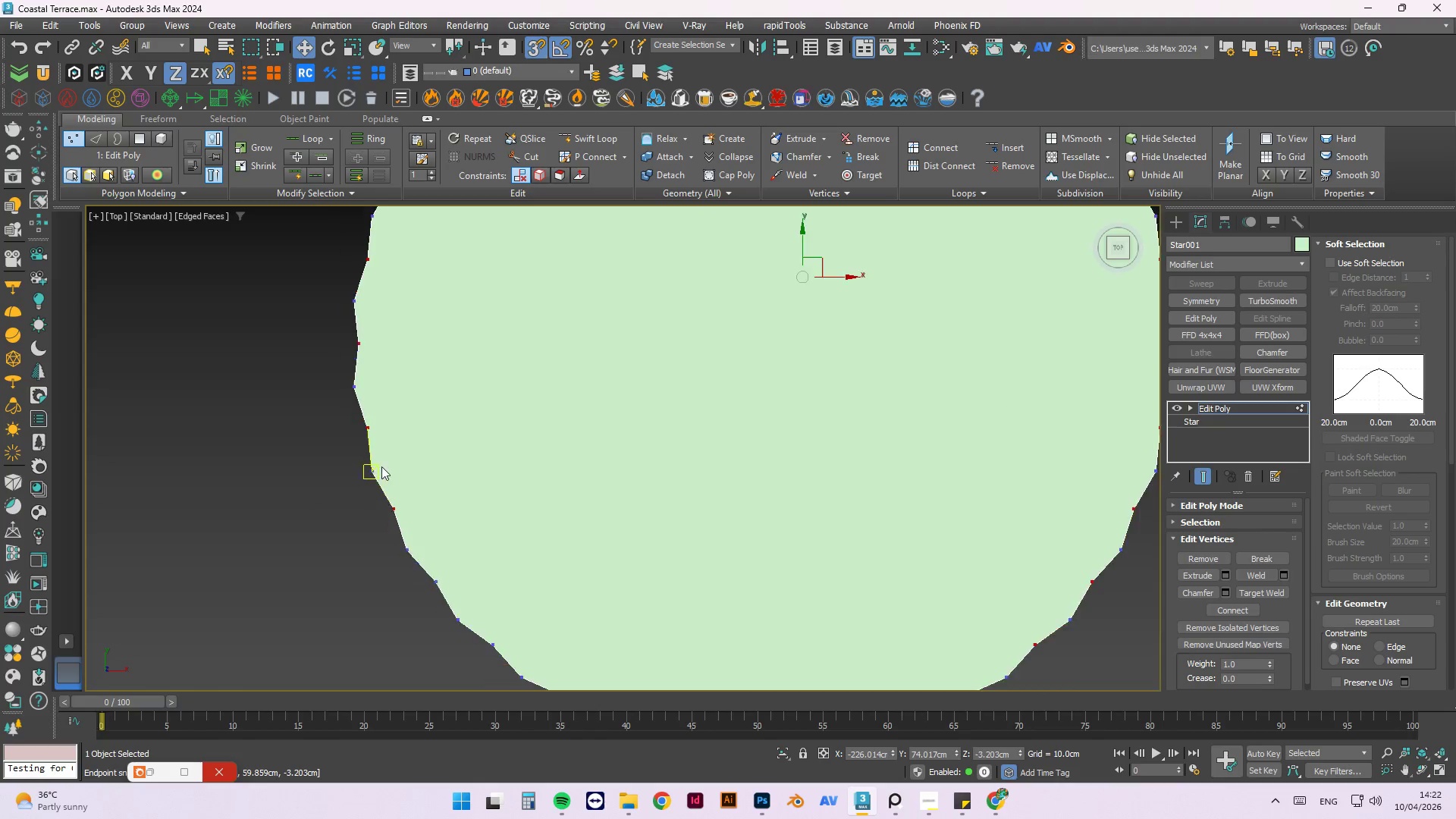 
scroll: coordinate [398, 578], scroll_direction: up, amount: 2.0
 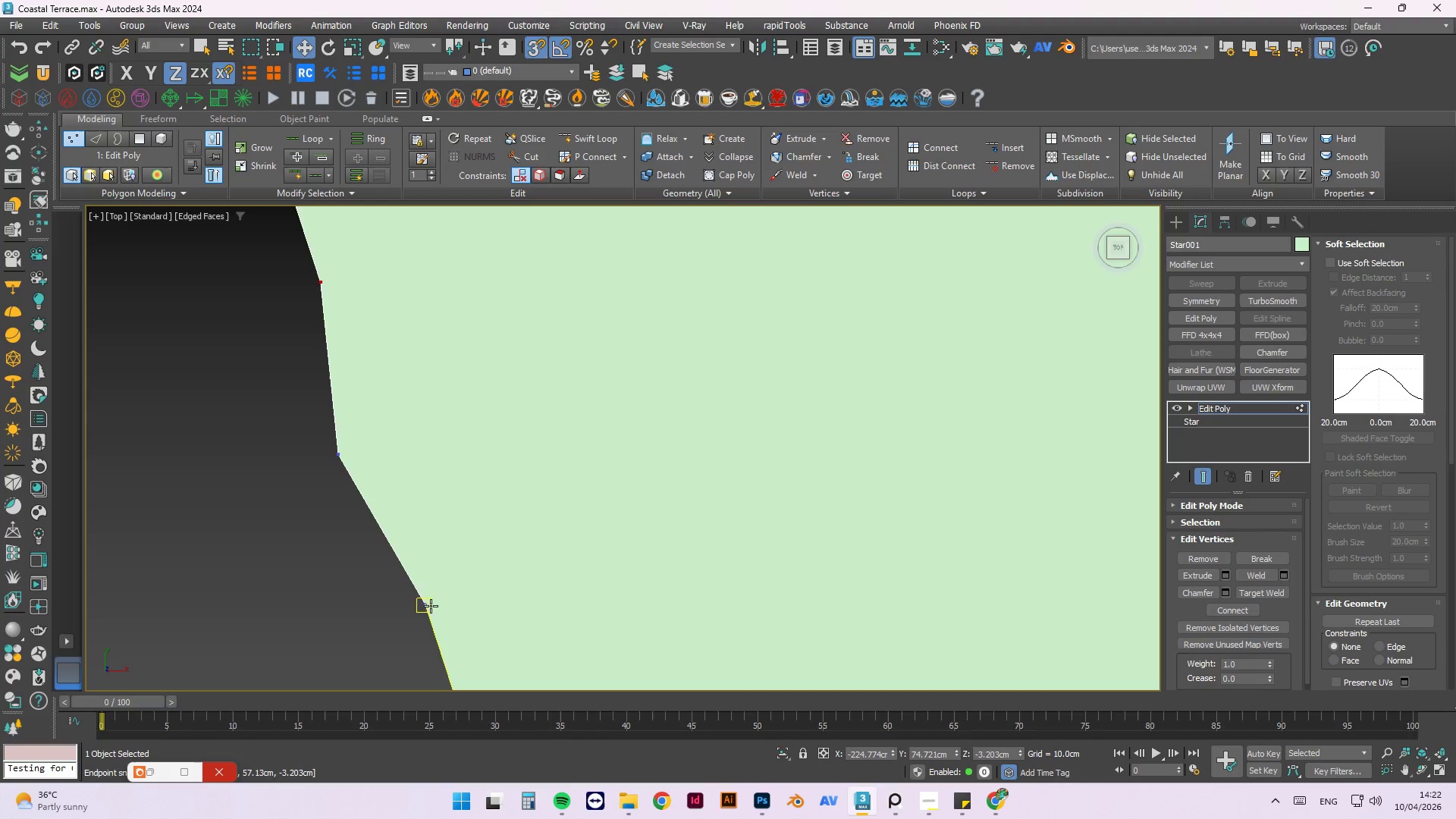 
left_click([427, 597])
 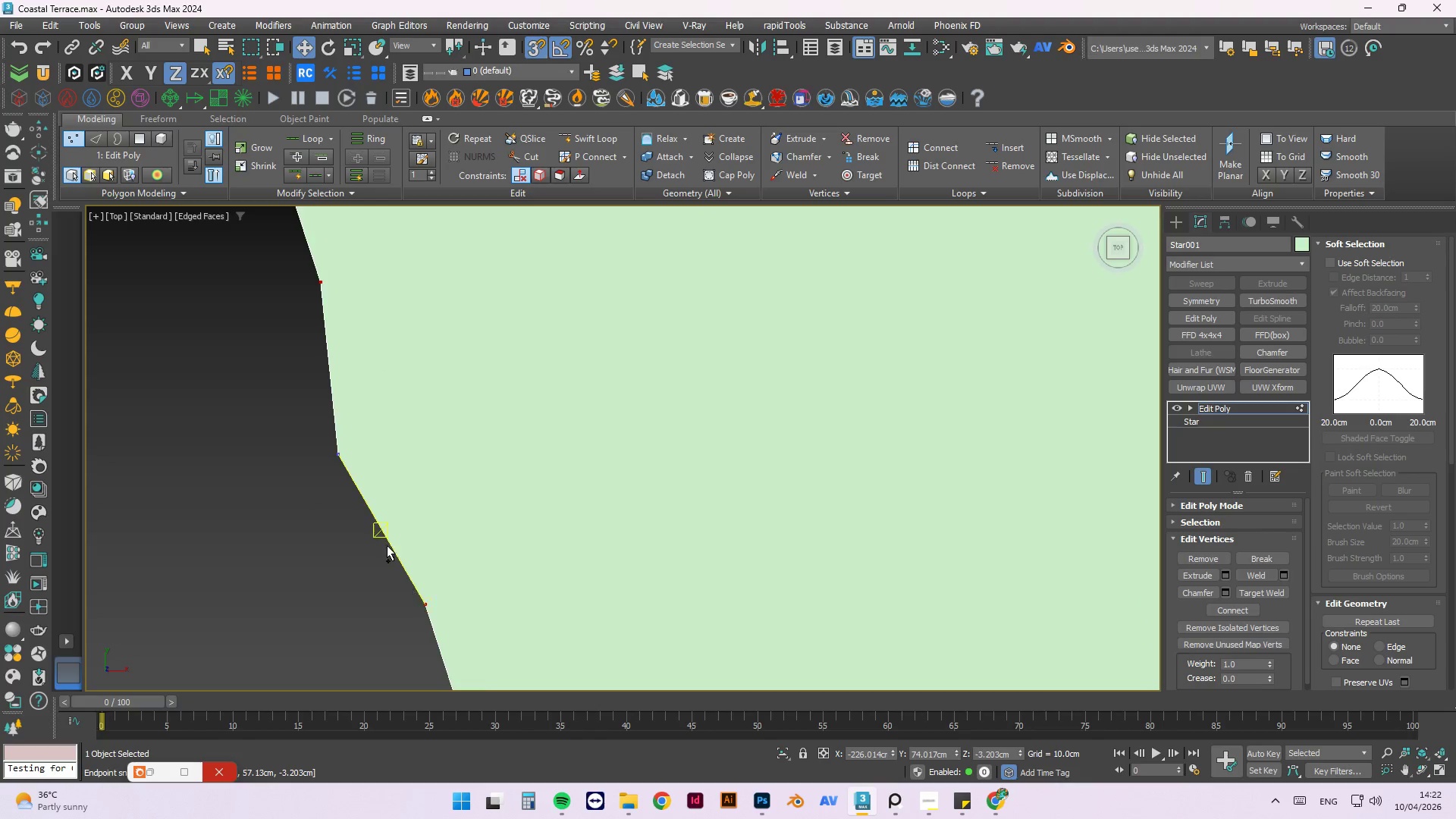 
hold_key(key=ControlLeft, duration=0.66)
 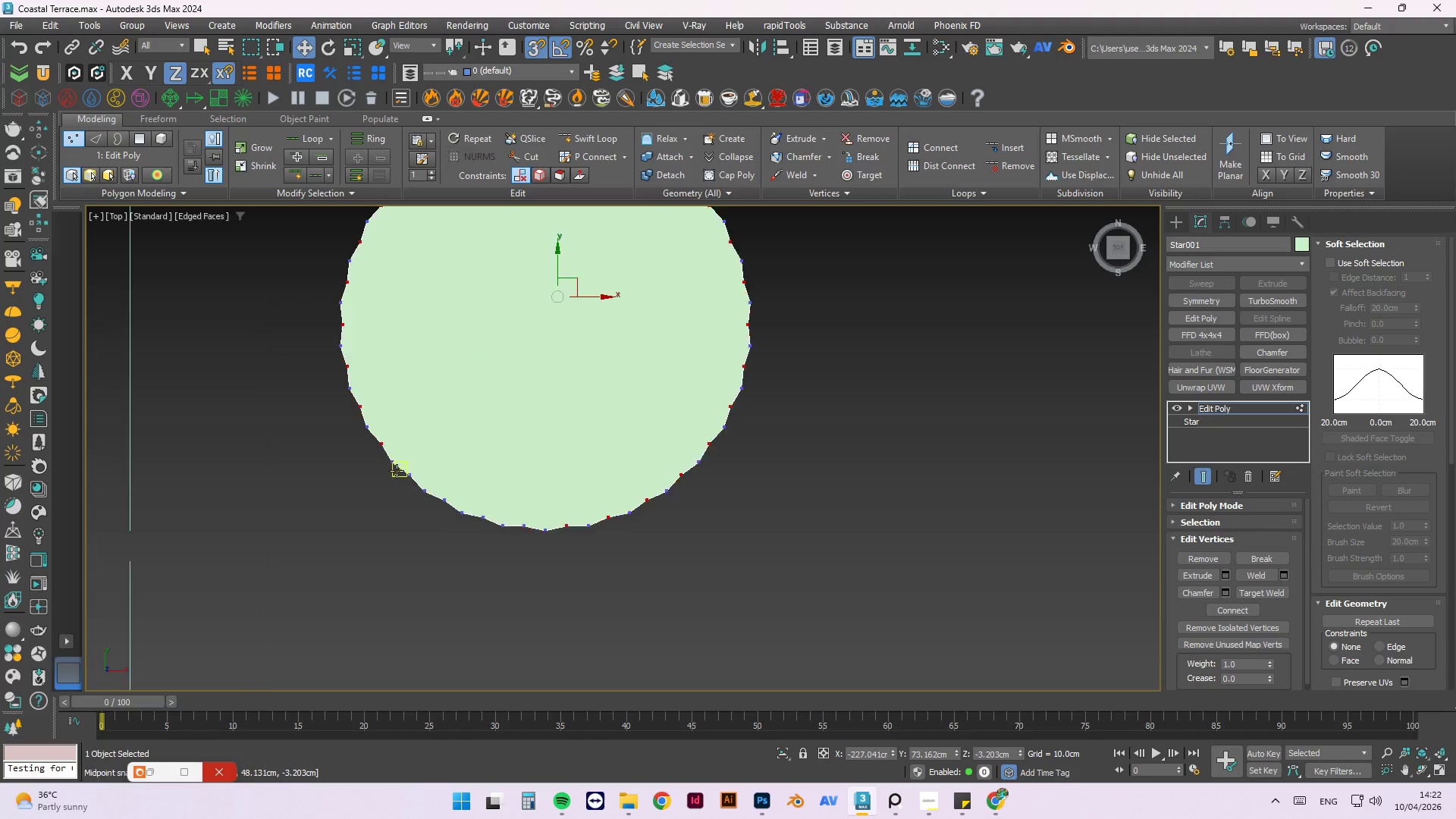 
scroll: coordinate [438, 595], scroll_direction: down, amount: 2.0
 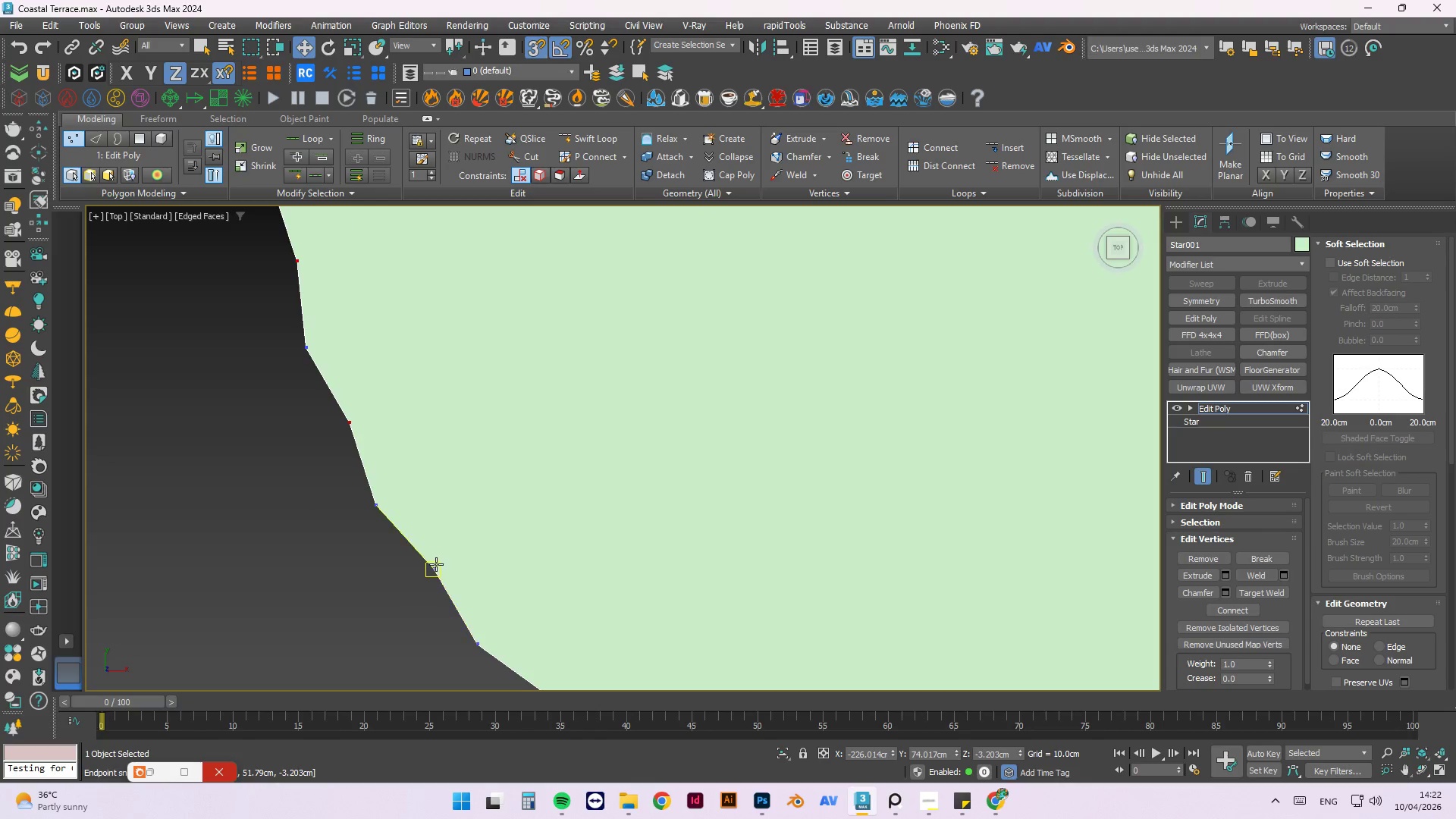 
left_click([436, 563])
 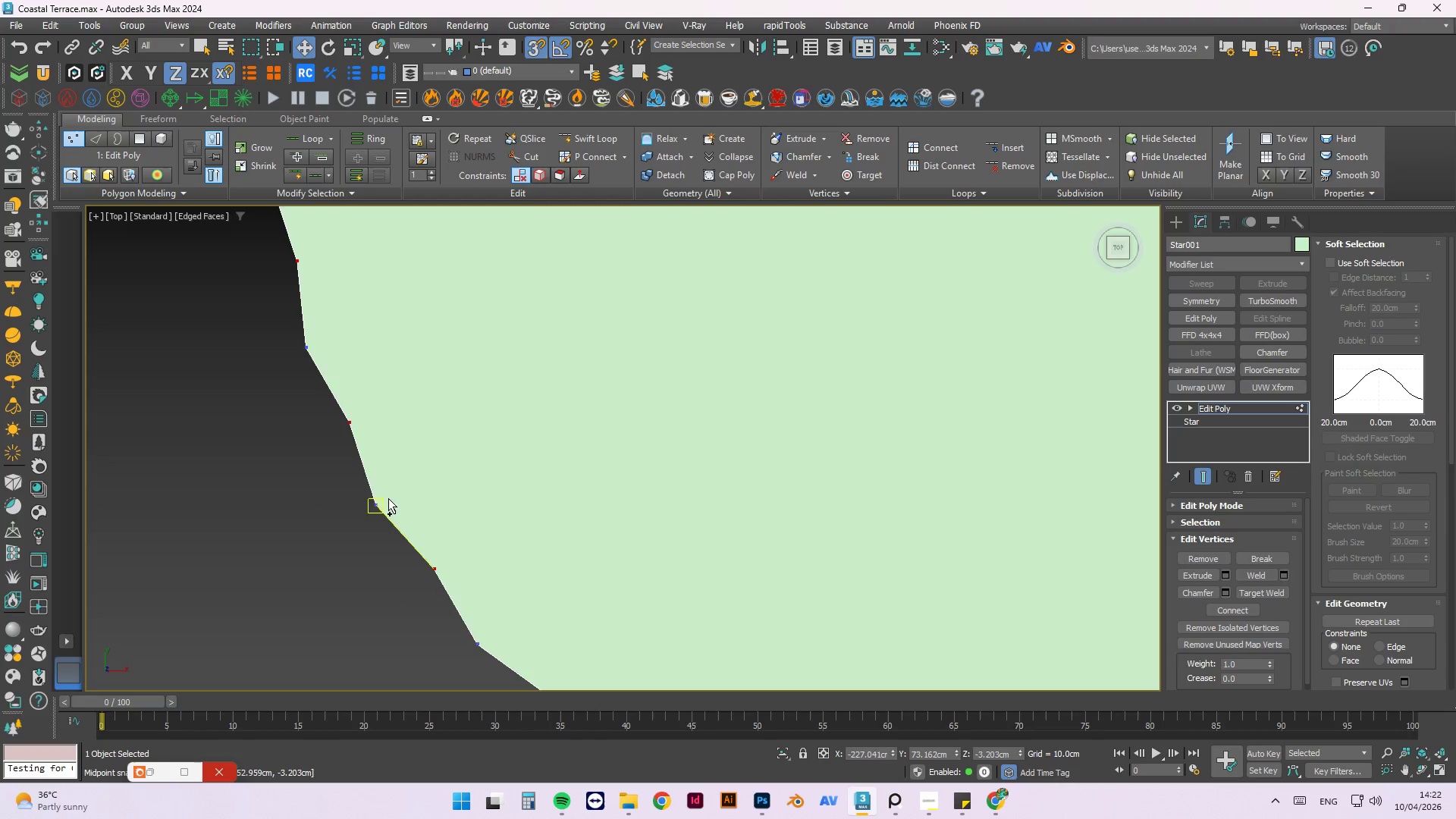 
scroll: coordinate [383, 441], scroll_direction: down, amount: 2.0
 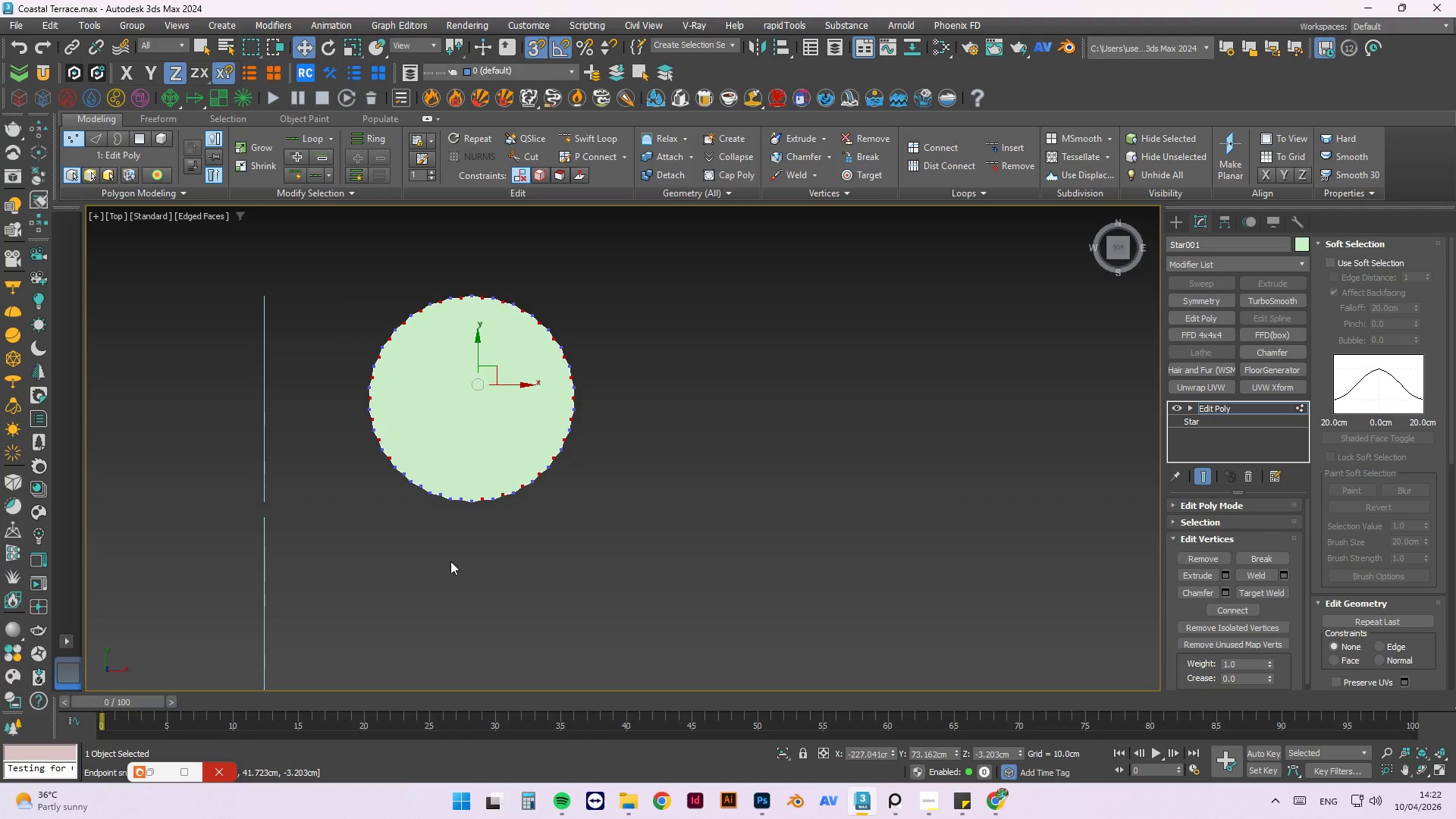 
hold_key(key=ControlLeft, duration=0.86)
left_click([409, 464])
 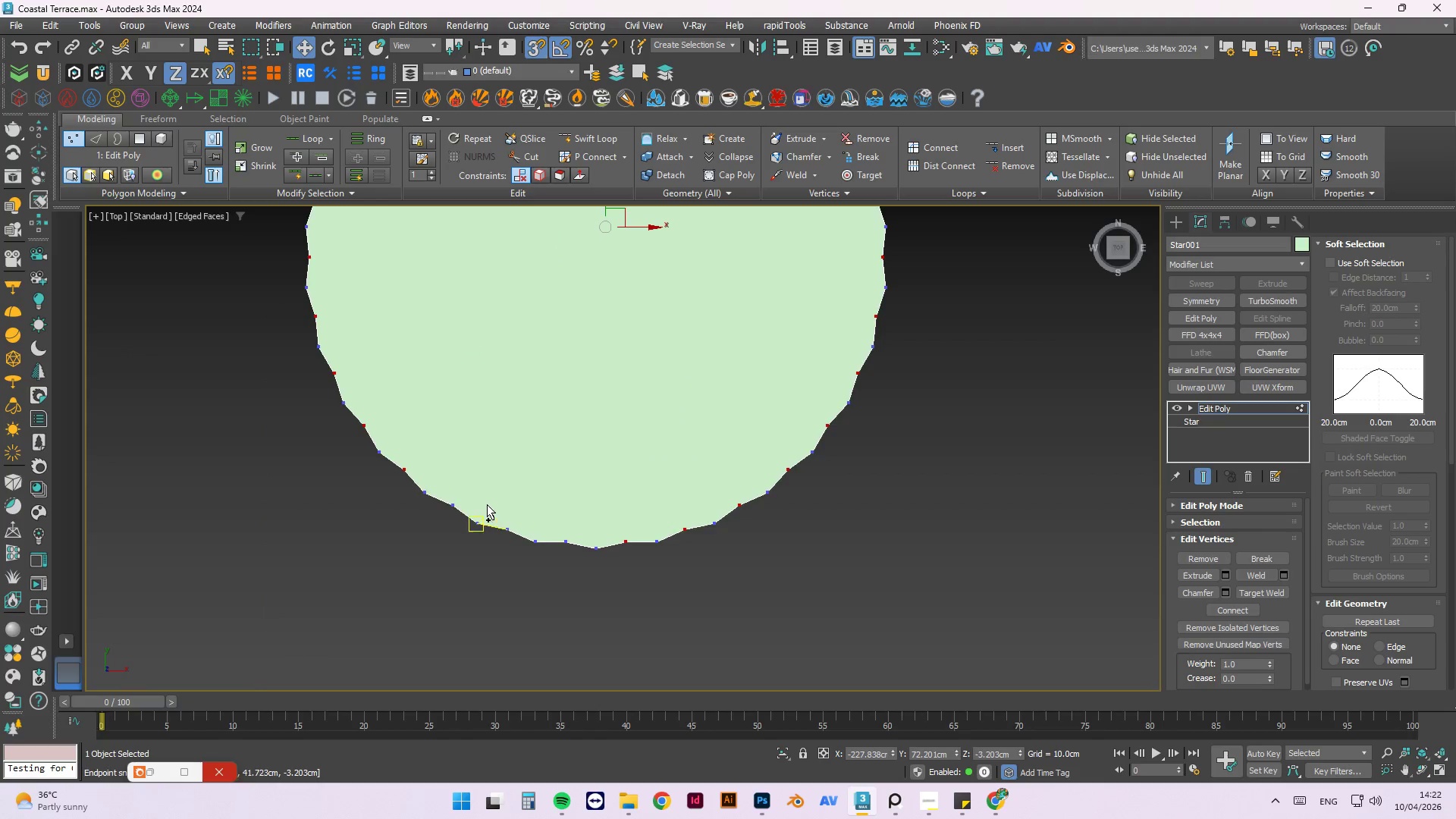 
scroll: coordinate [423, 488], scroll_direction: up, amount: 3.0
 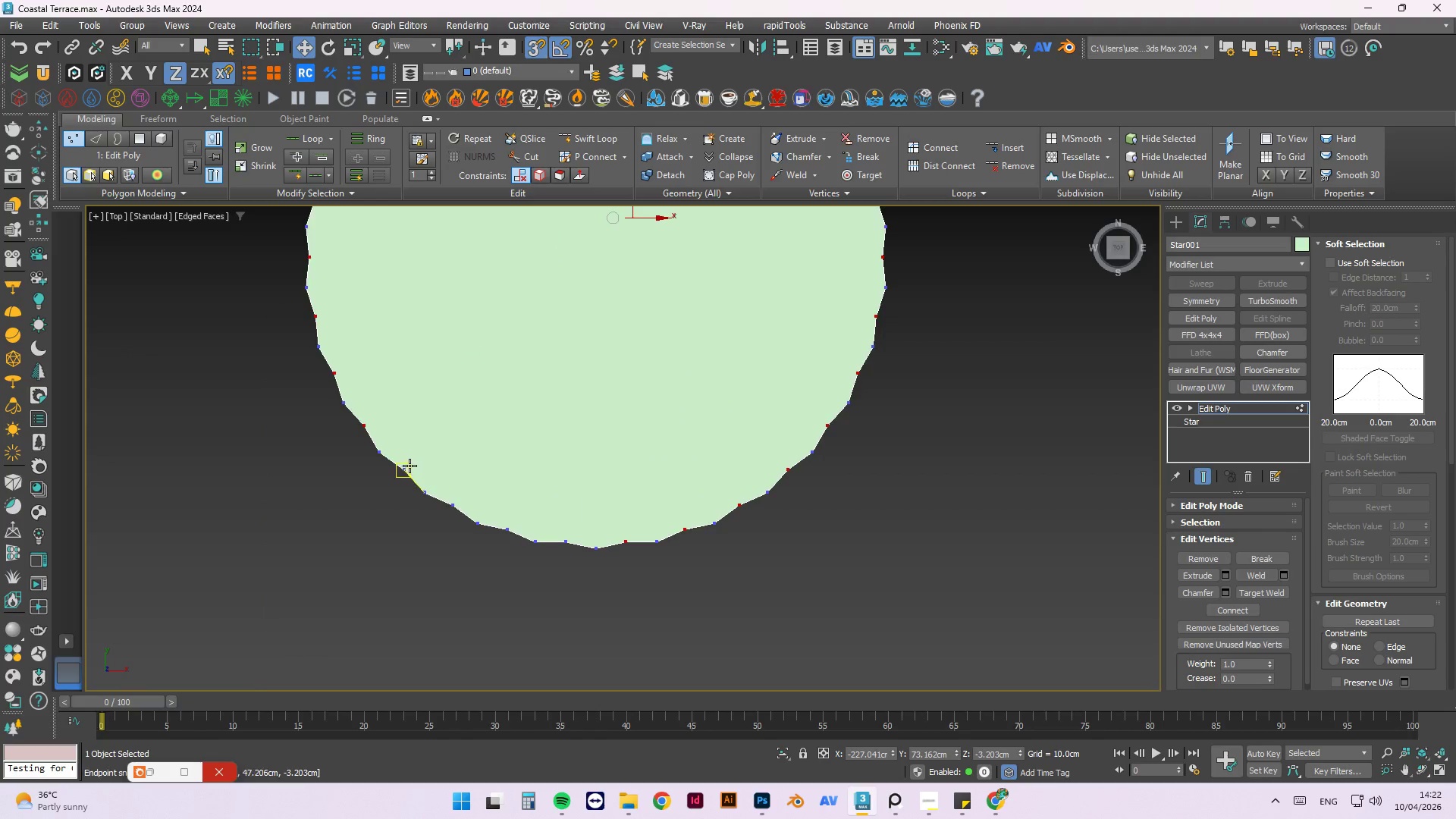 
hold_key(key=ControlLeft, duration=1.5)
 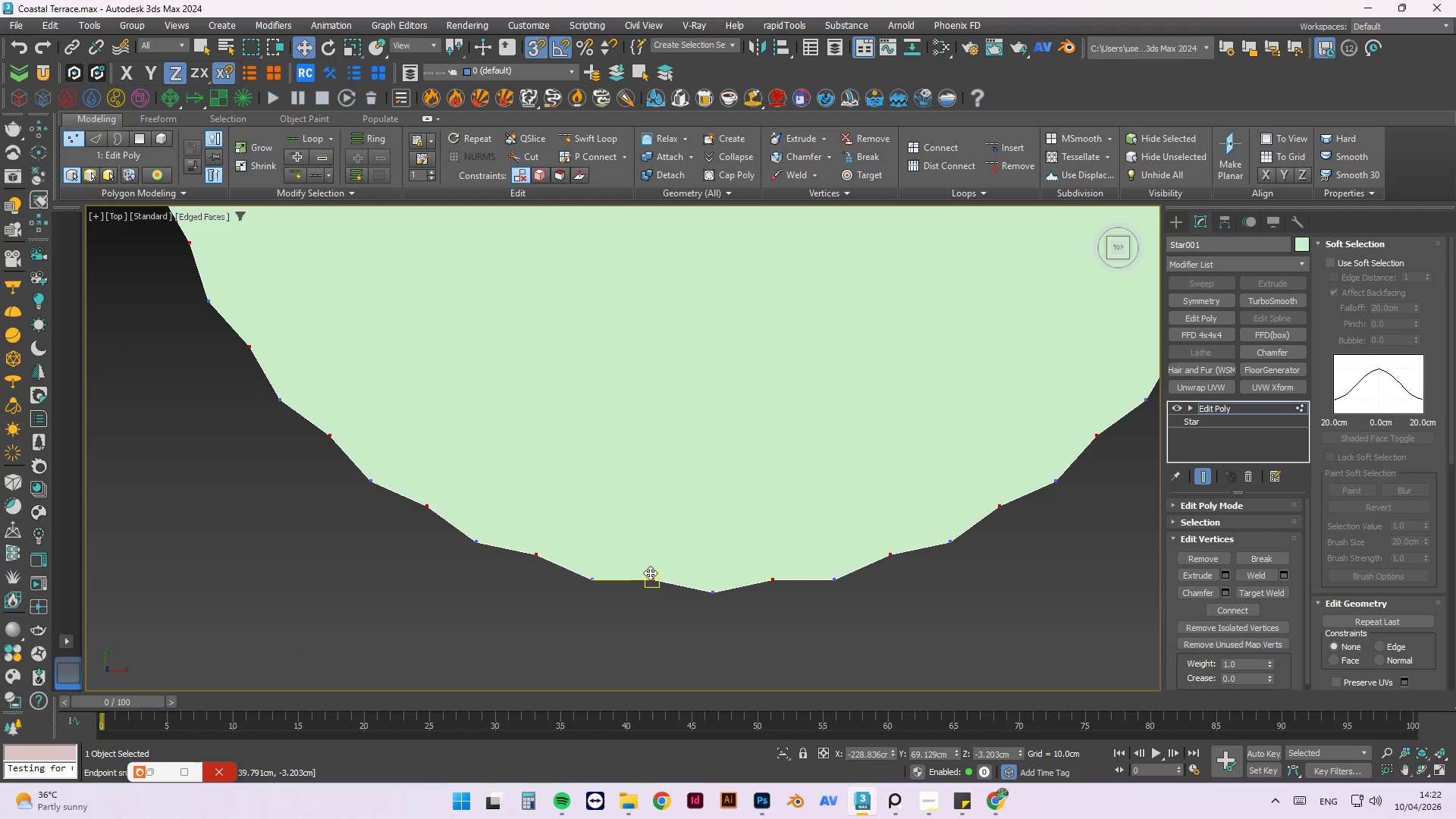 
scroll: coordinate [475, 505], scroll_direction: up, amount: 2.0
 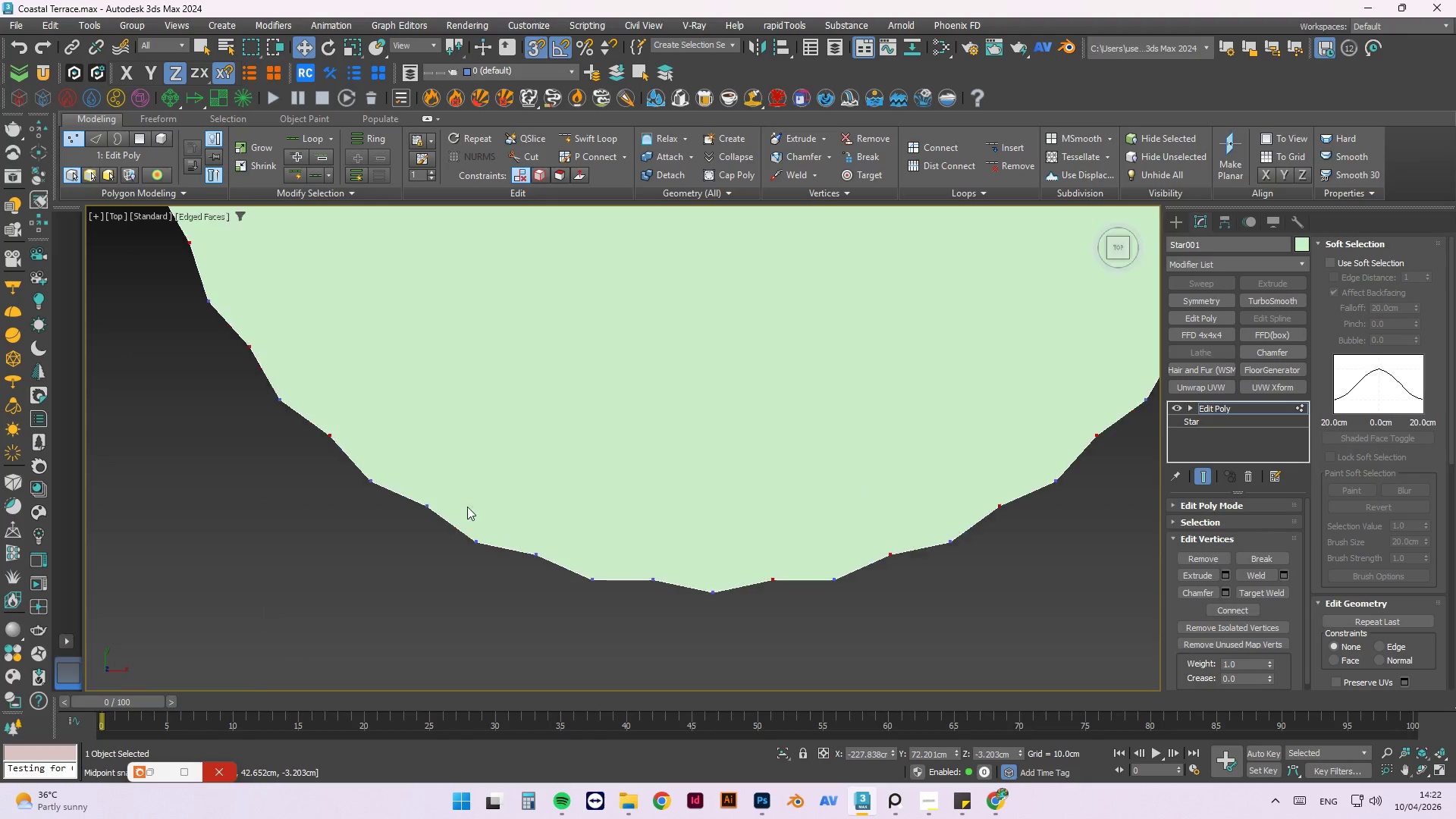 
left_click([434, 508])
 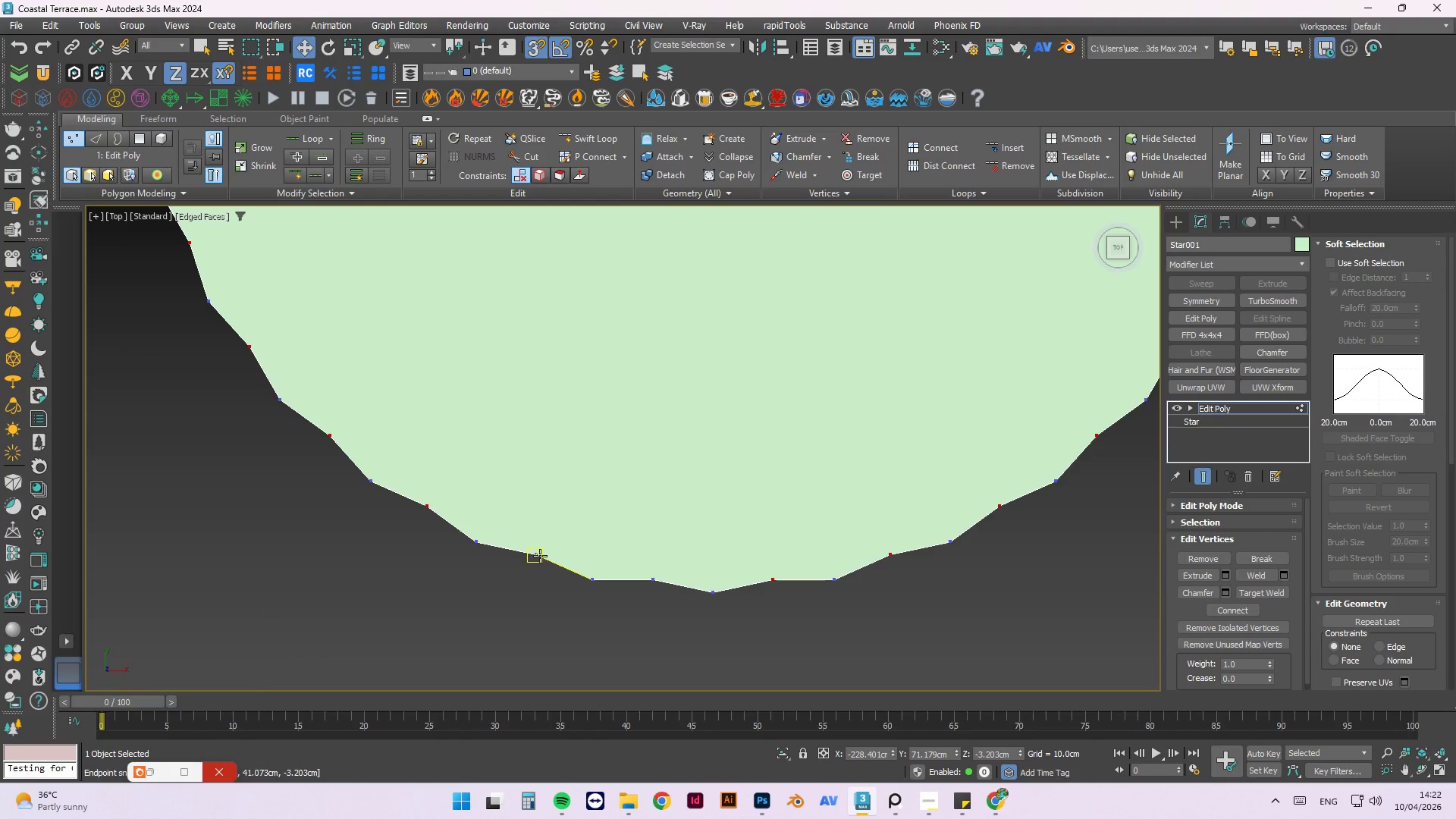 
left_click([535, 555])
 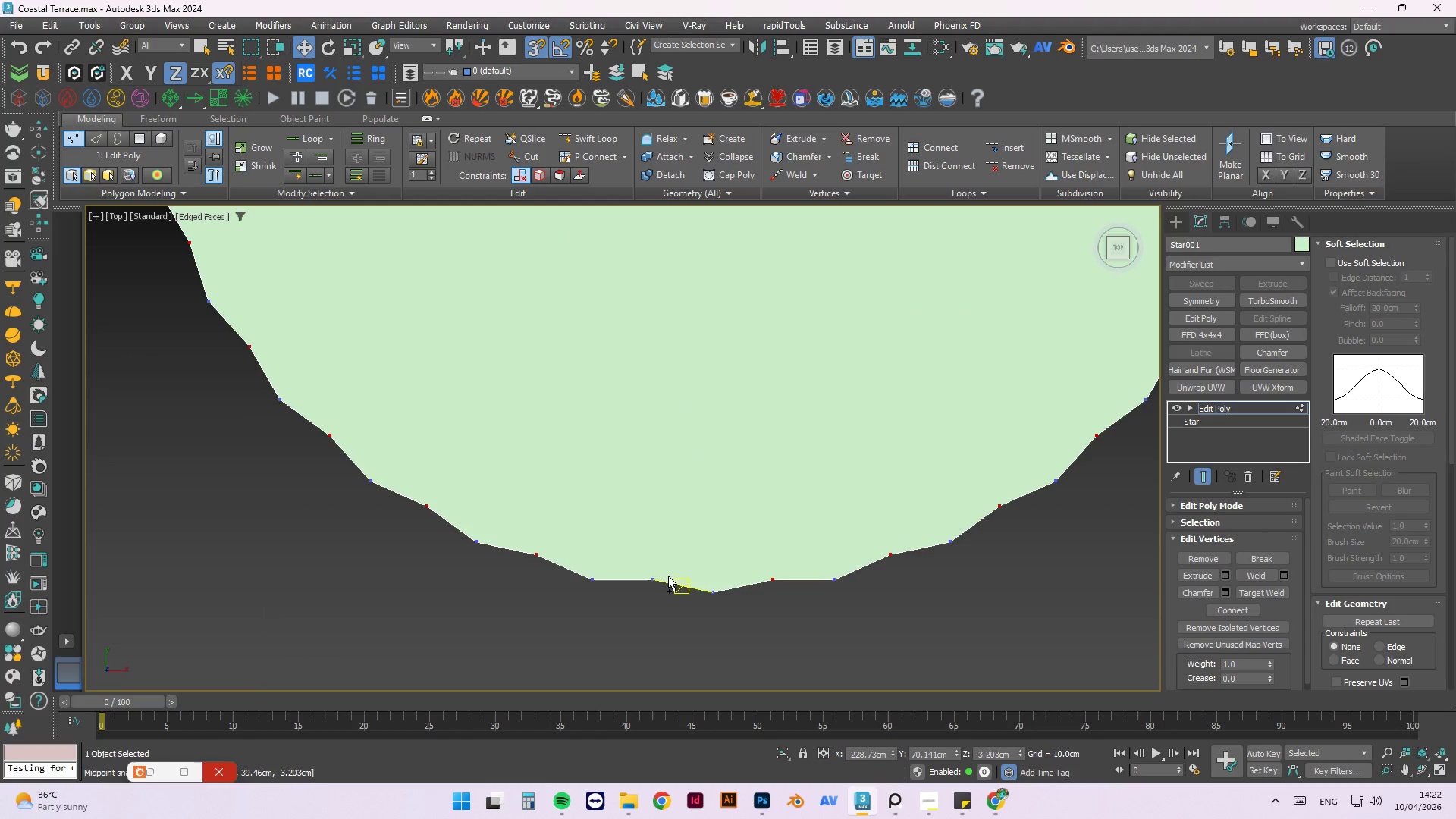 
hold_key(key=ControlLeft, duration=0.81)
left_click([650, 573])
 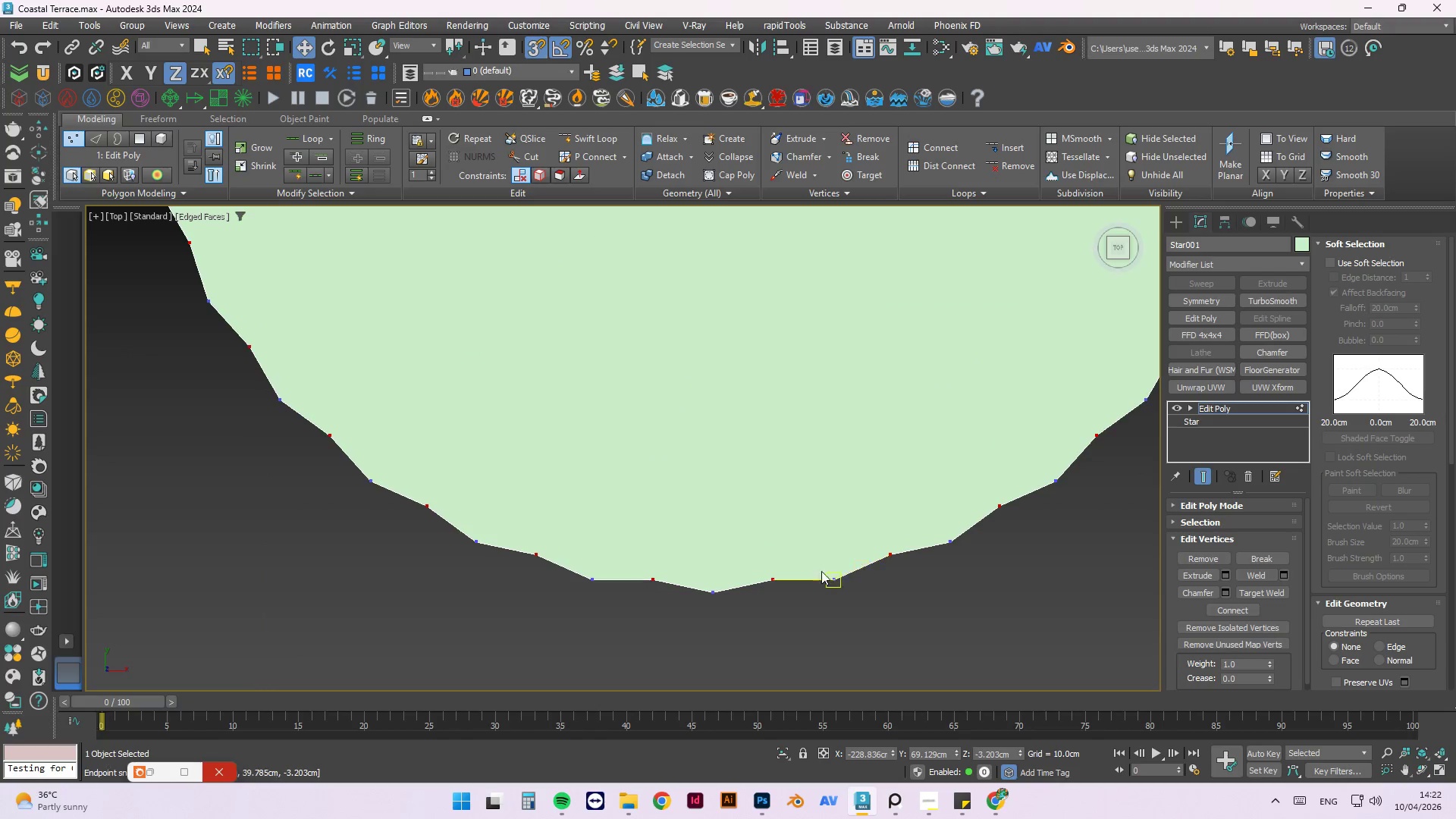 
hold_key(key=AltLeft, duration=1.22)
 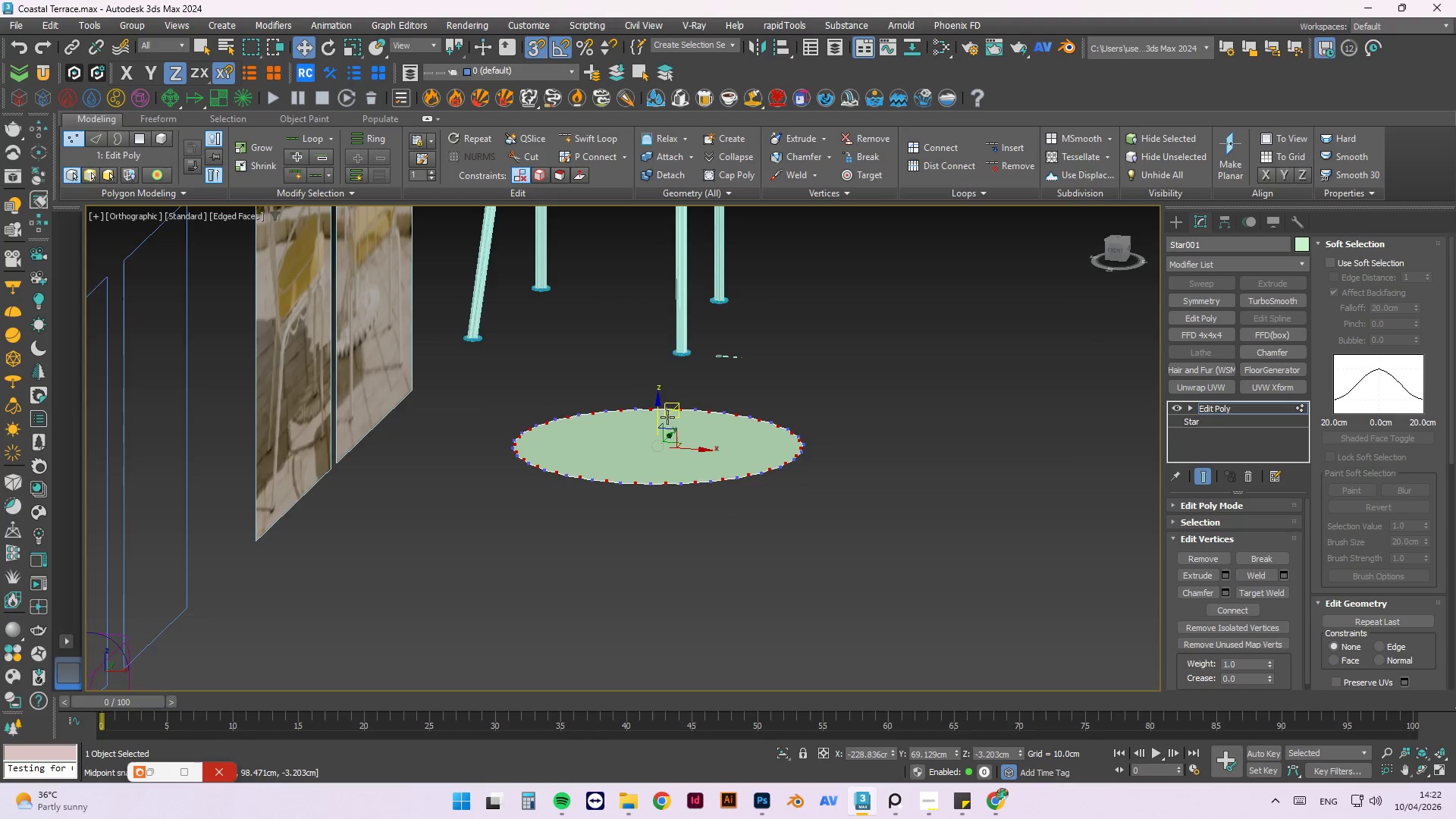 
scroll: coordinate [639, 592], scroll_direction: down, amount: 4.0
 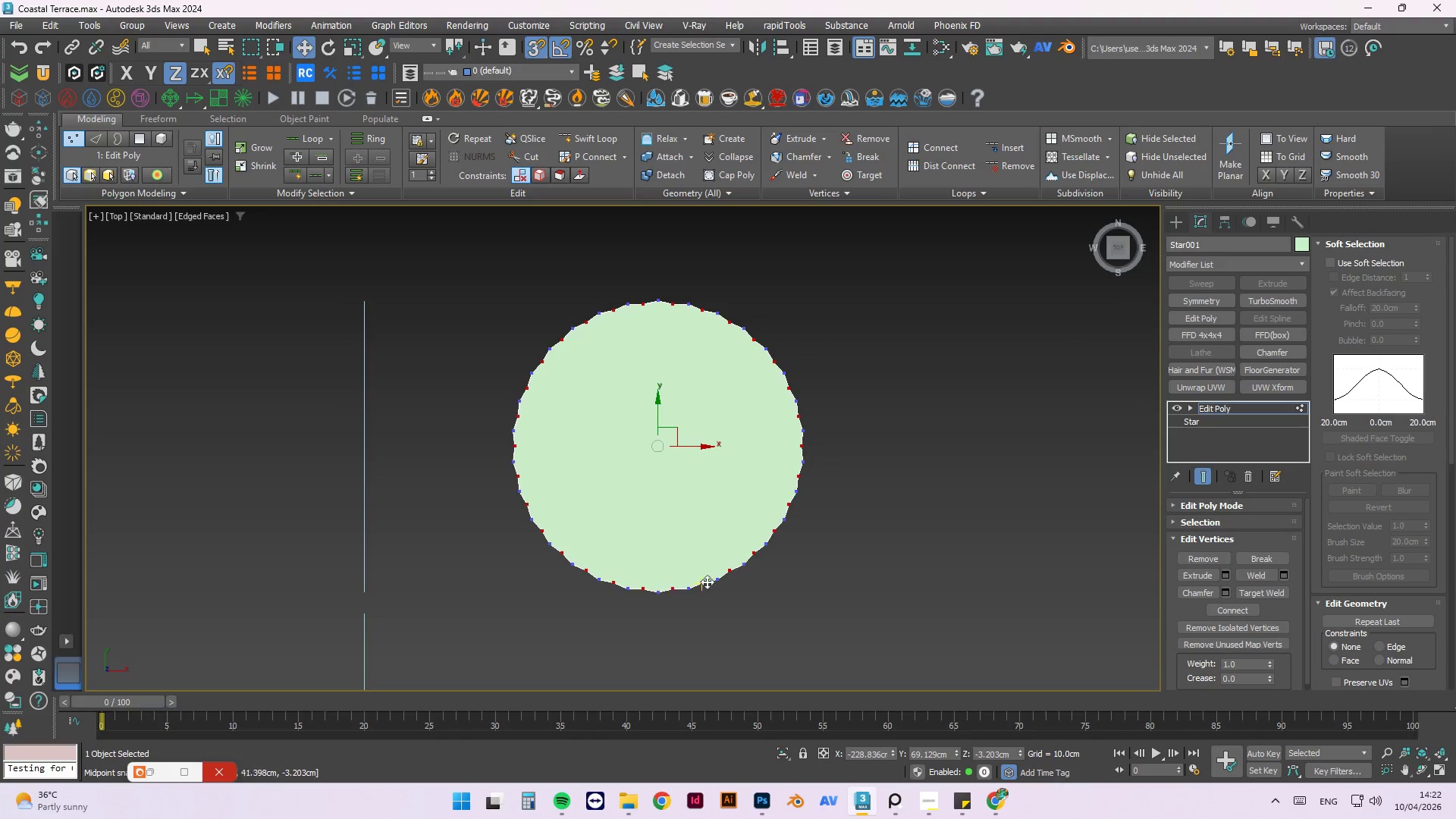 
scroll: coordinate [644, 457], scroll_direction: up, amount: 4.0
 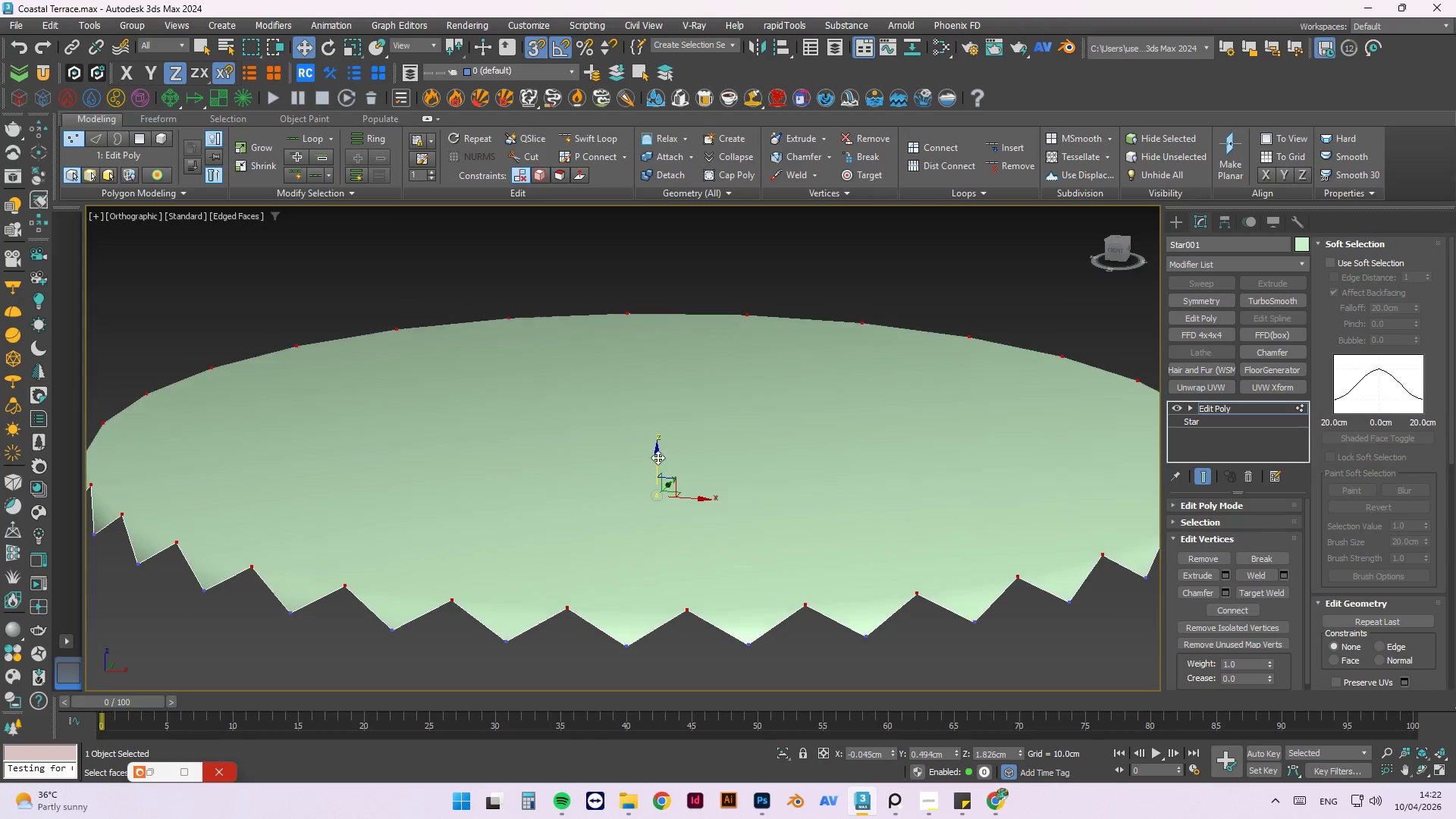 
wait(5.6)
 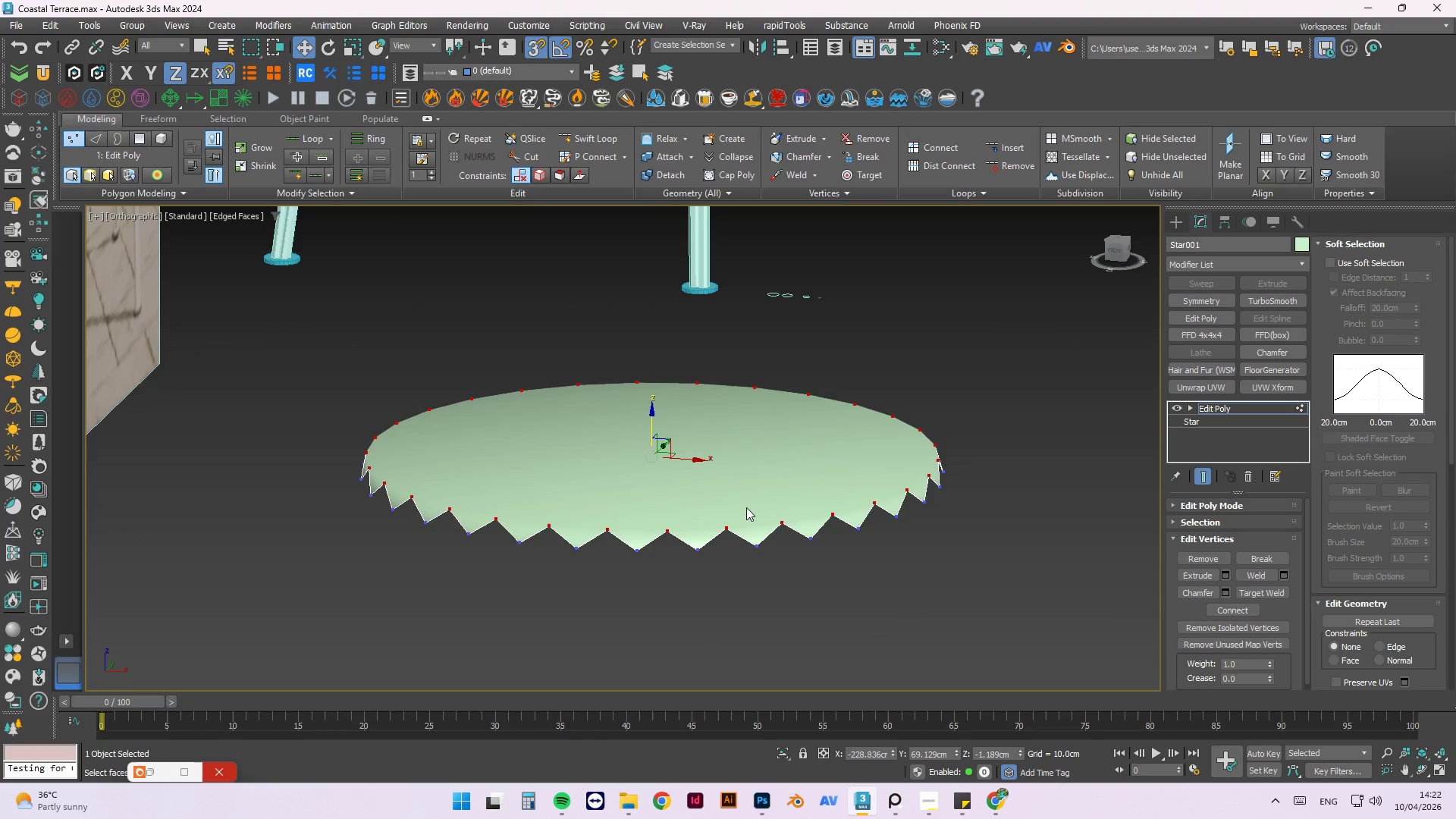 
hold_key(key=AltLeft, duration=1.5)
 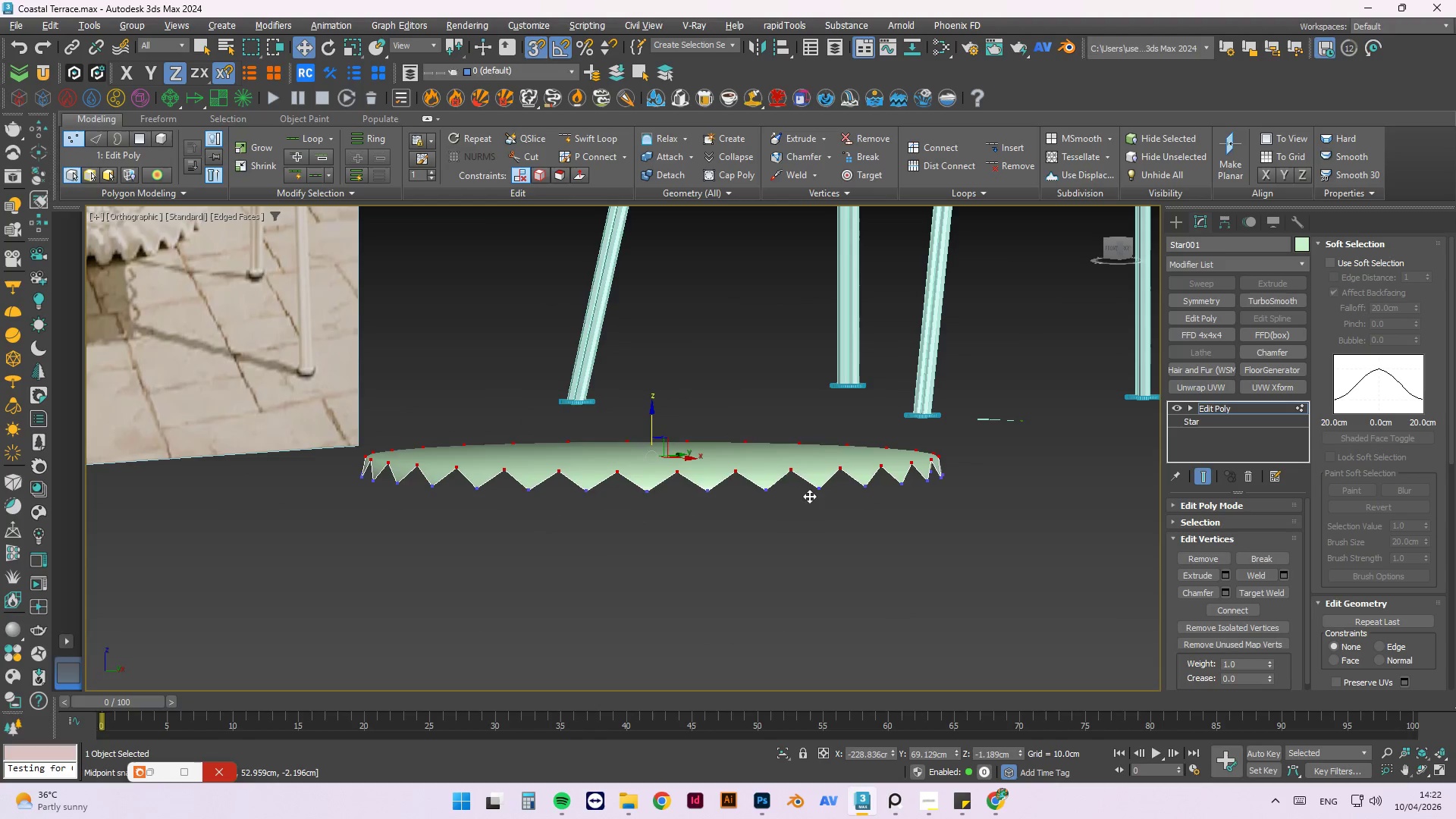 
scroll: coordinate [646, 457], scroll_direction: down, amount: 2.0
 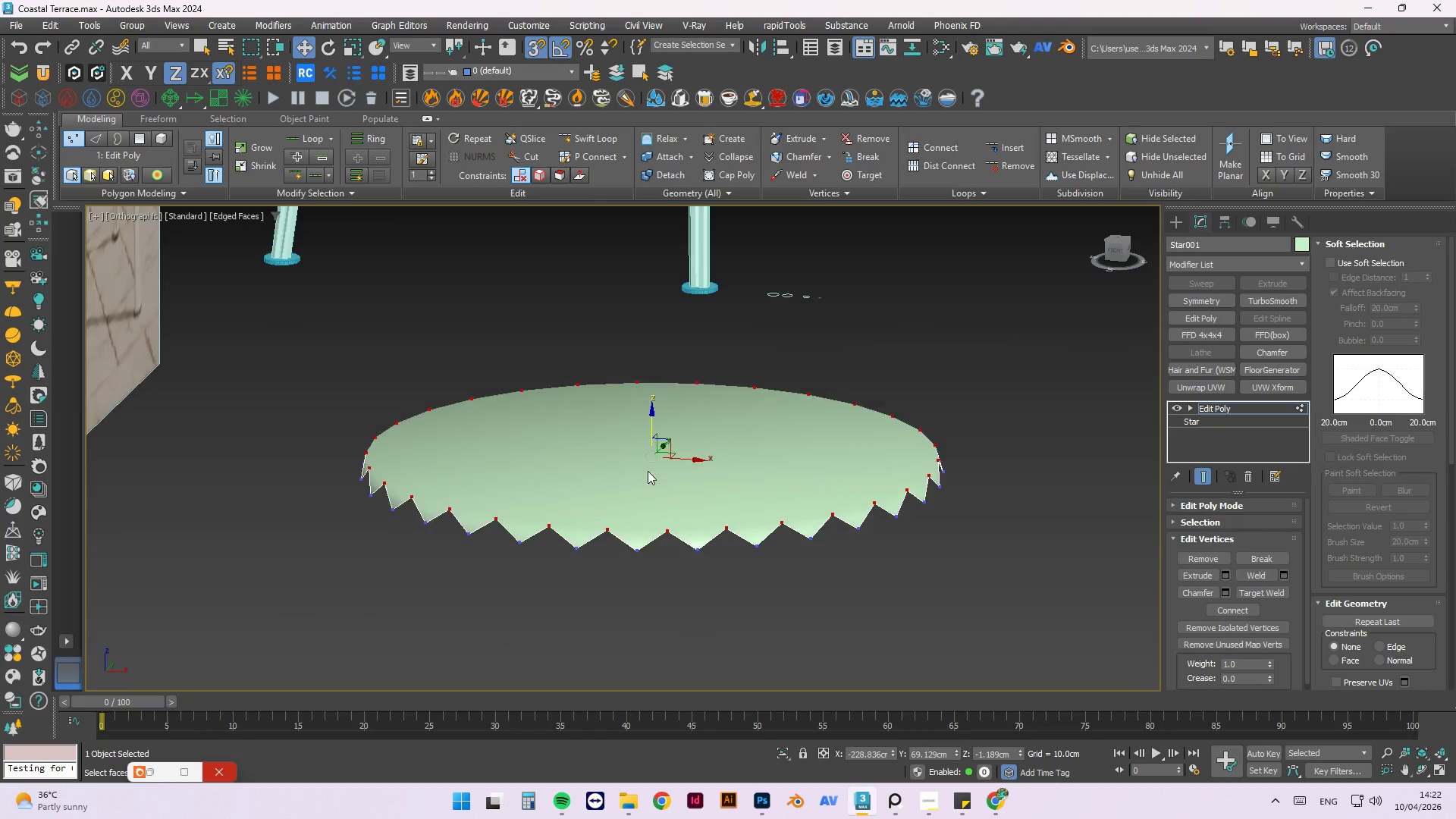 
hold_key(key=AltLeft, duration=0.97)
 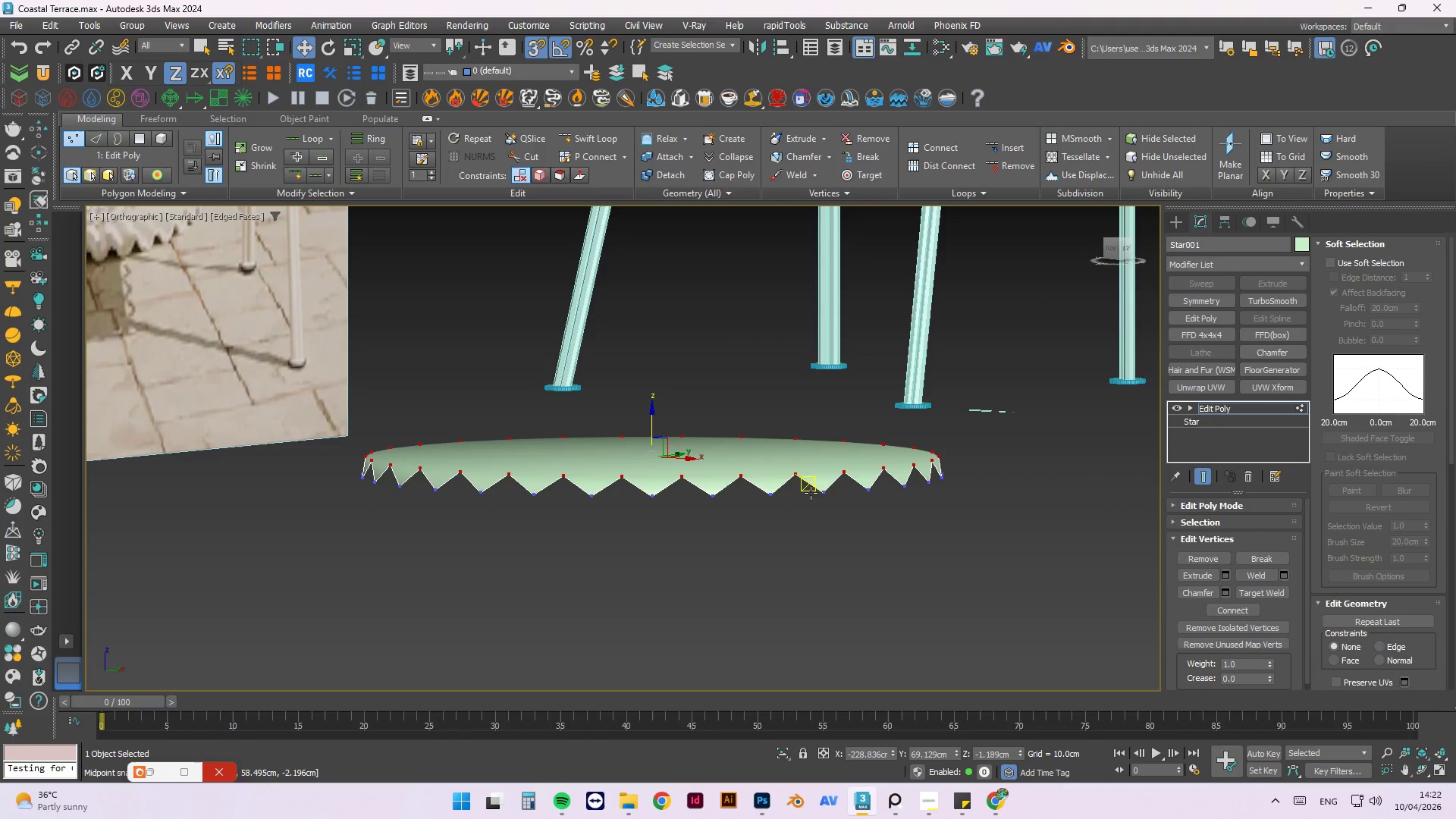 
hold_key(key=AltLeft, duration=19.41)
 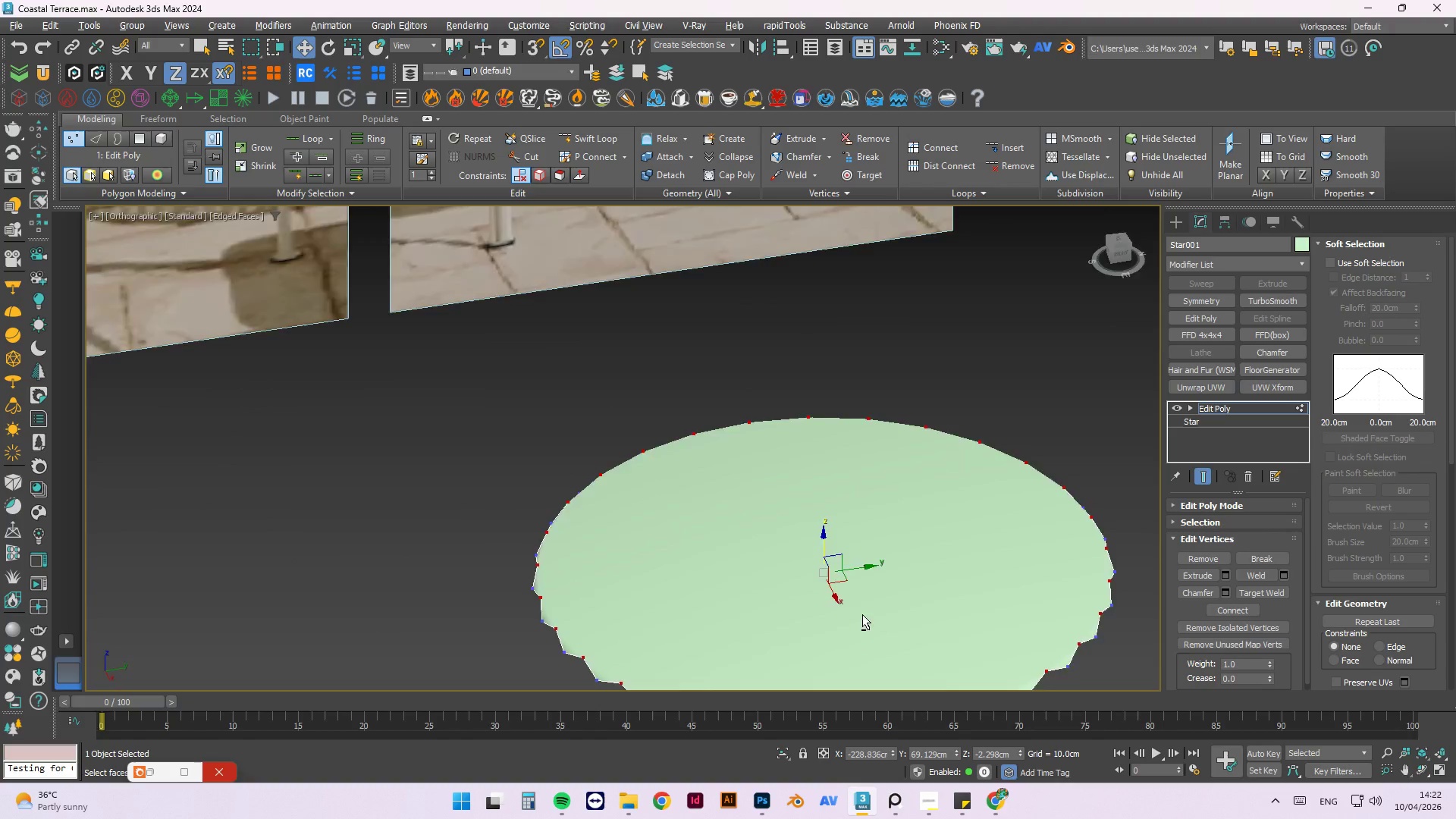 
key(Control+Z)
 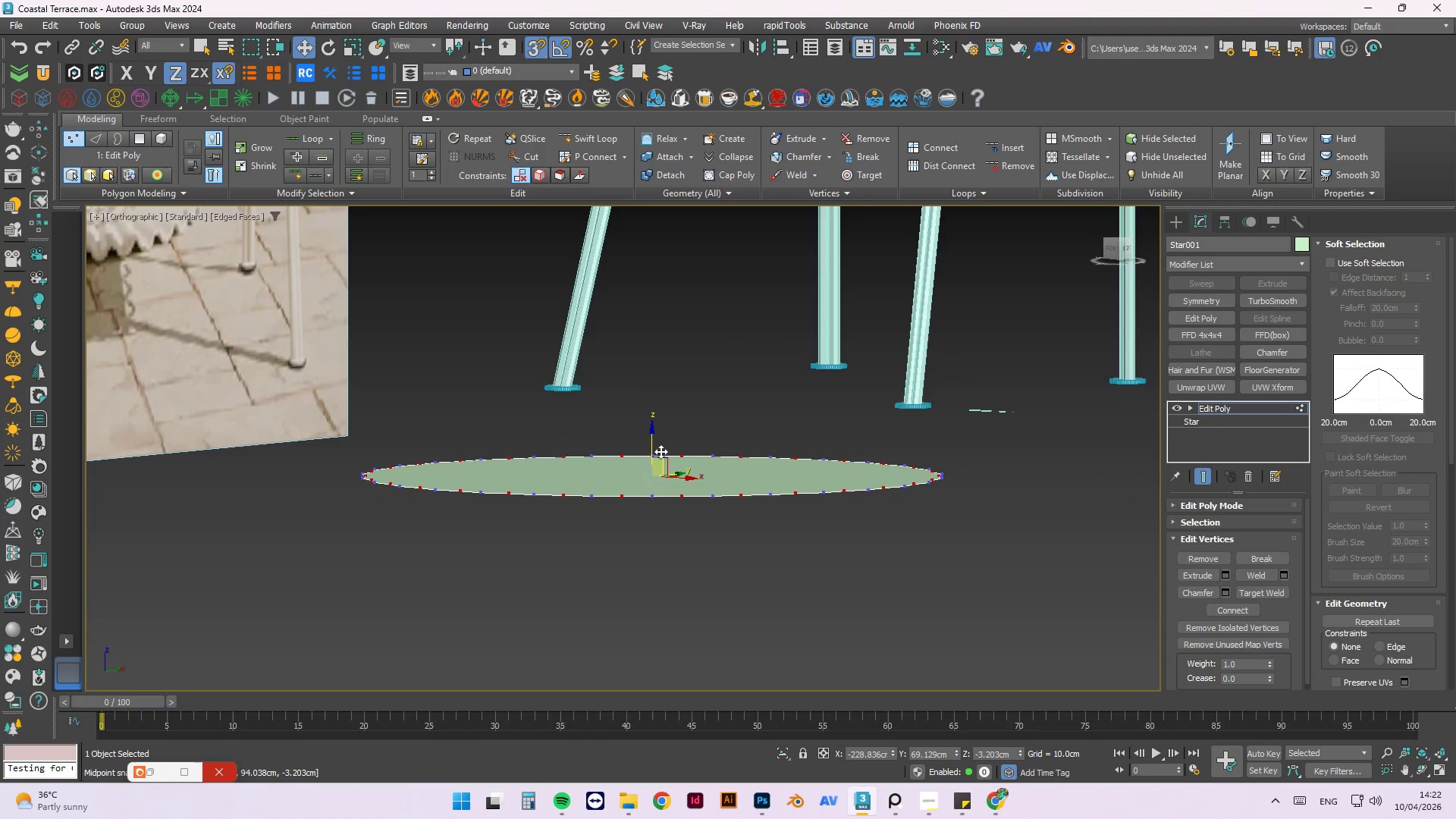 
hold_key(key=ShiftLeft, duration=1.14)
left_click_drag(start_coordinate=[652, 443], to_coordinate=[653, 428])
 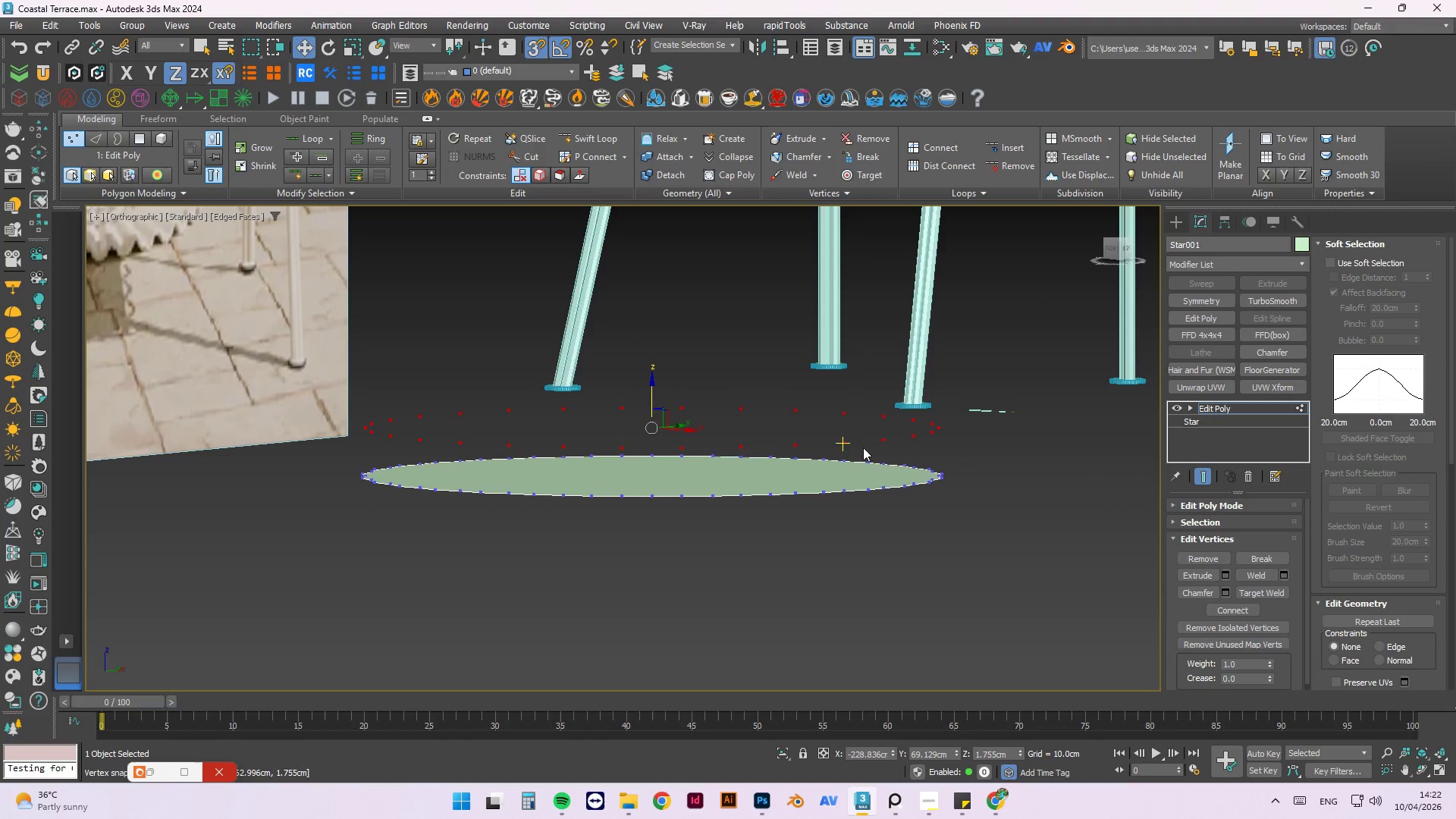 
key(Control+Z)
 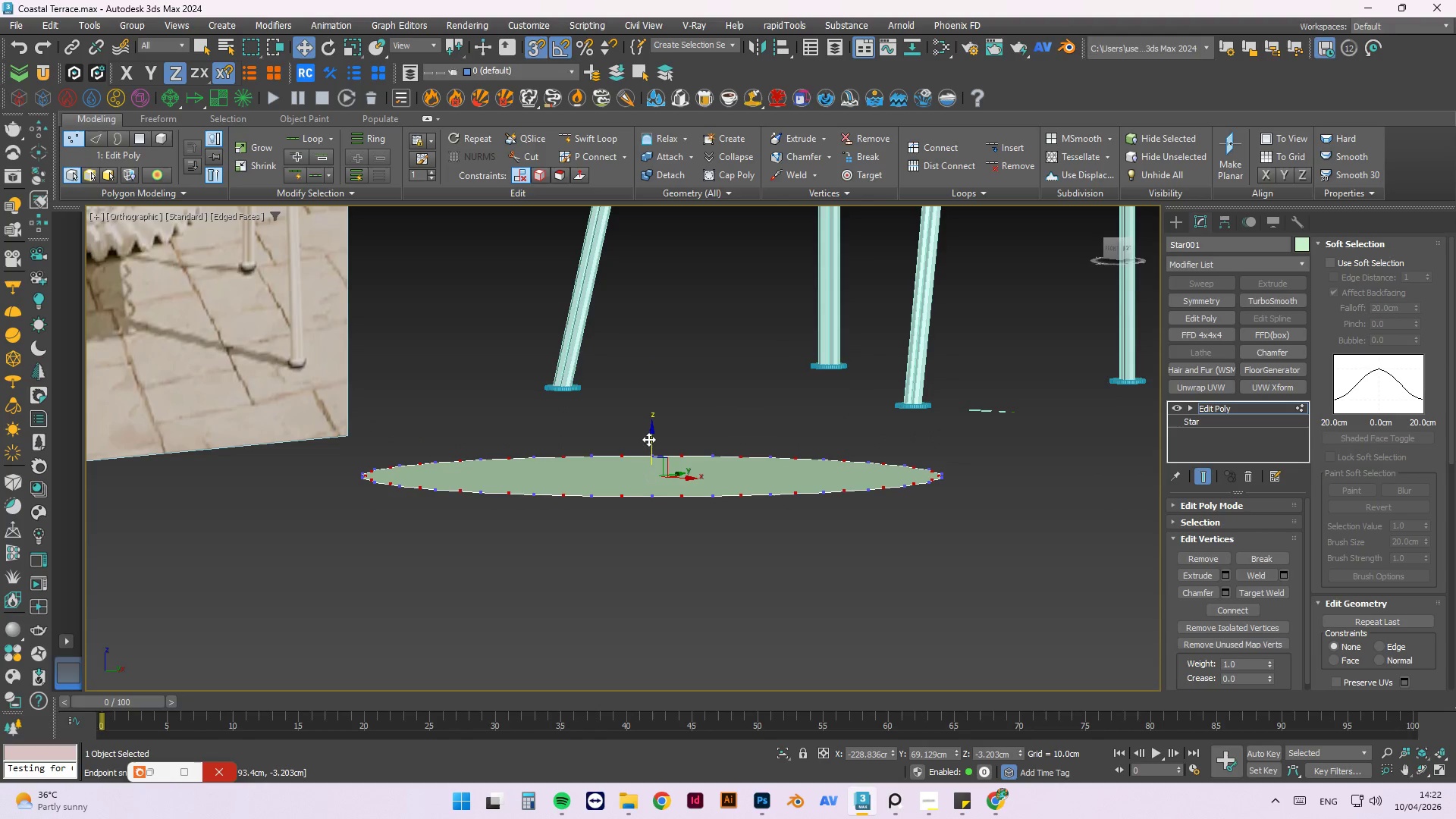 
left_click_drag(start_coordinate=[651, 436], to_coordinate=[663, 445])
 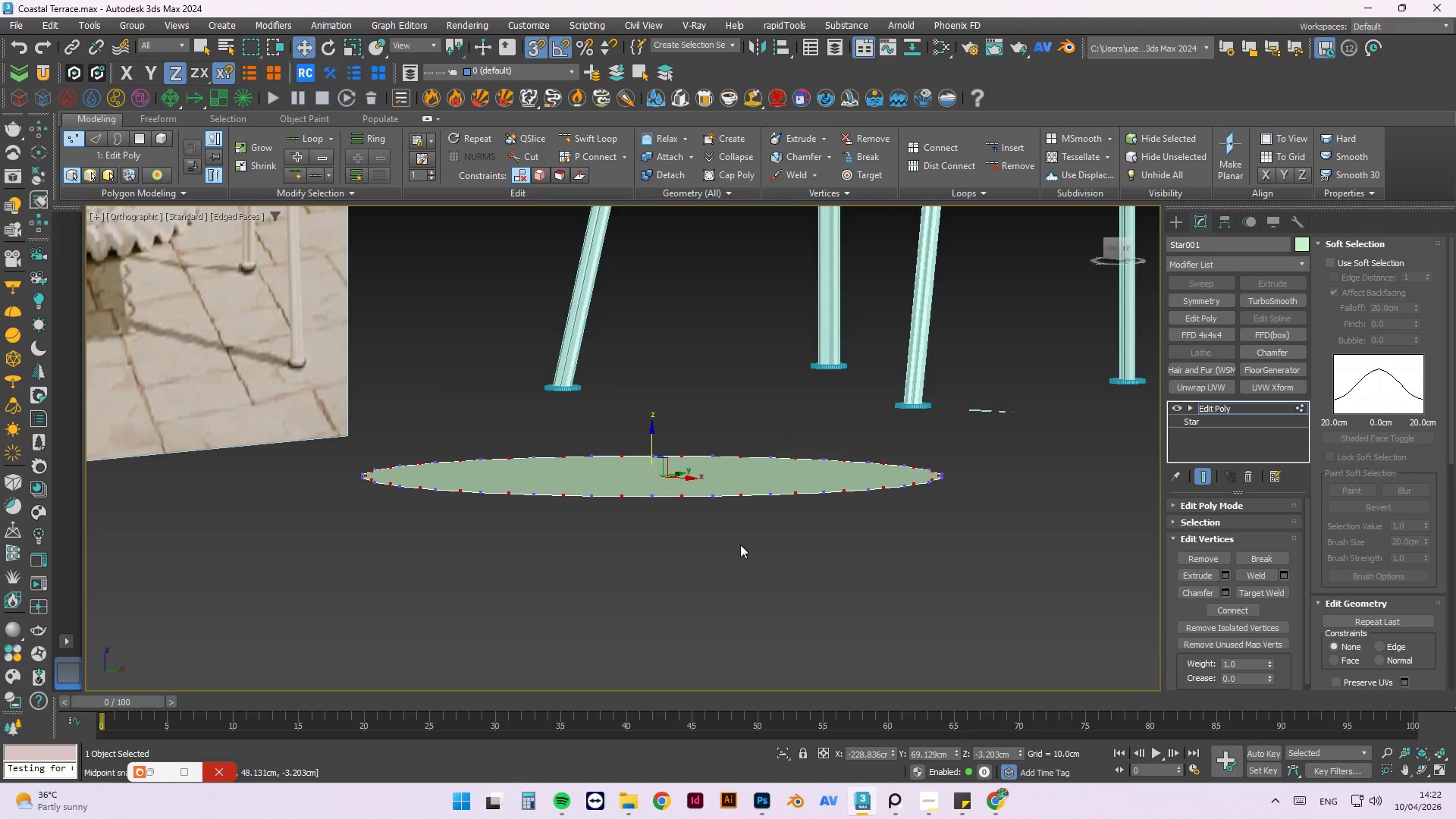 
key(S)
 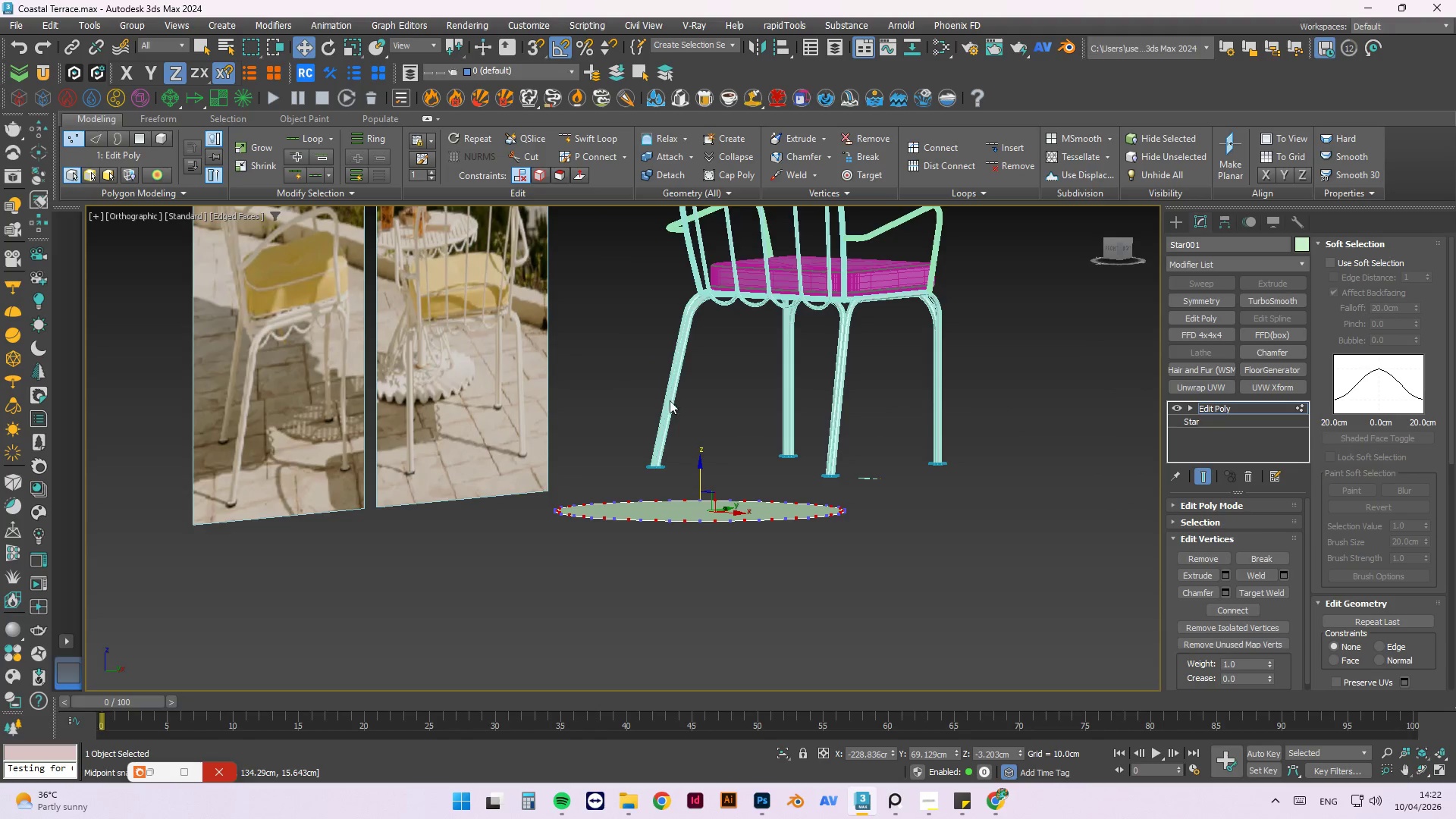 
scroll: coordinate [748, 546], scroll_direction: down, amount: 2.0
 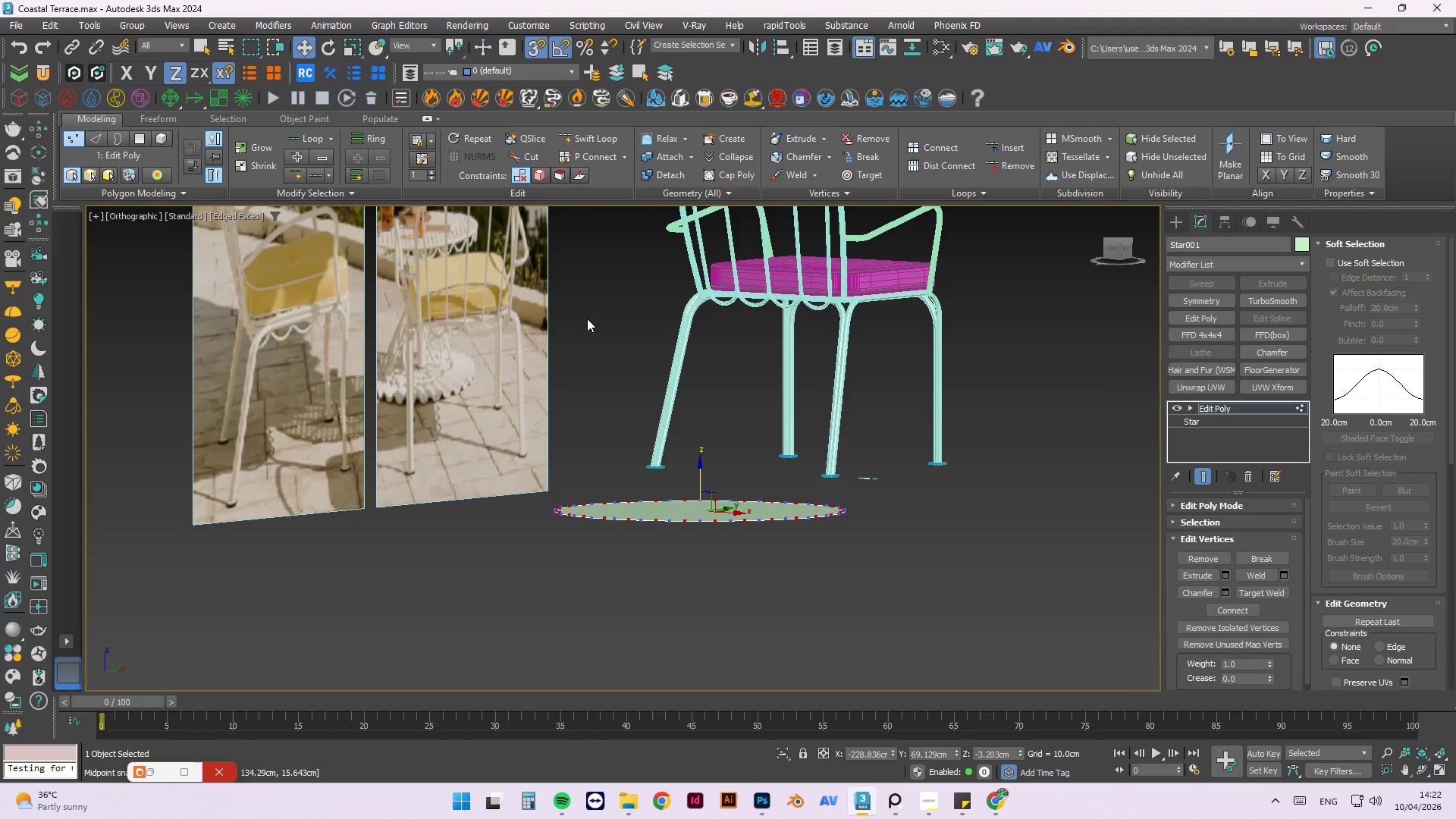 
scroll: coordinate [458, 387], scroll_direction: up, amount: 3.0
 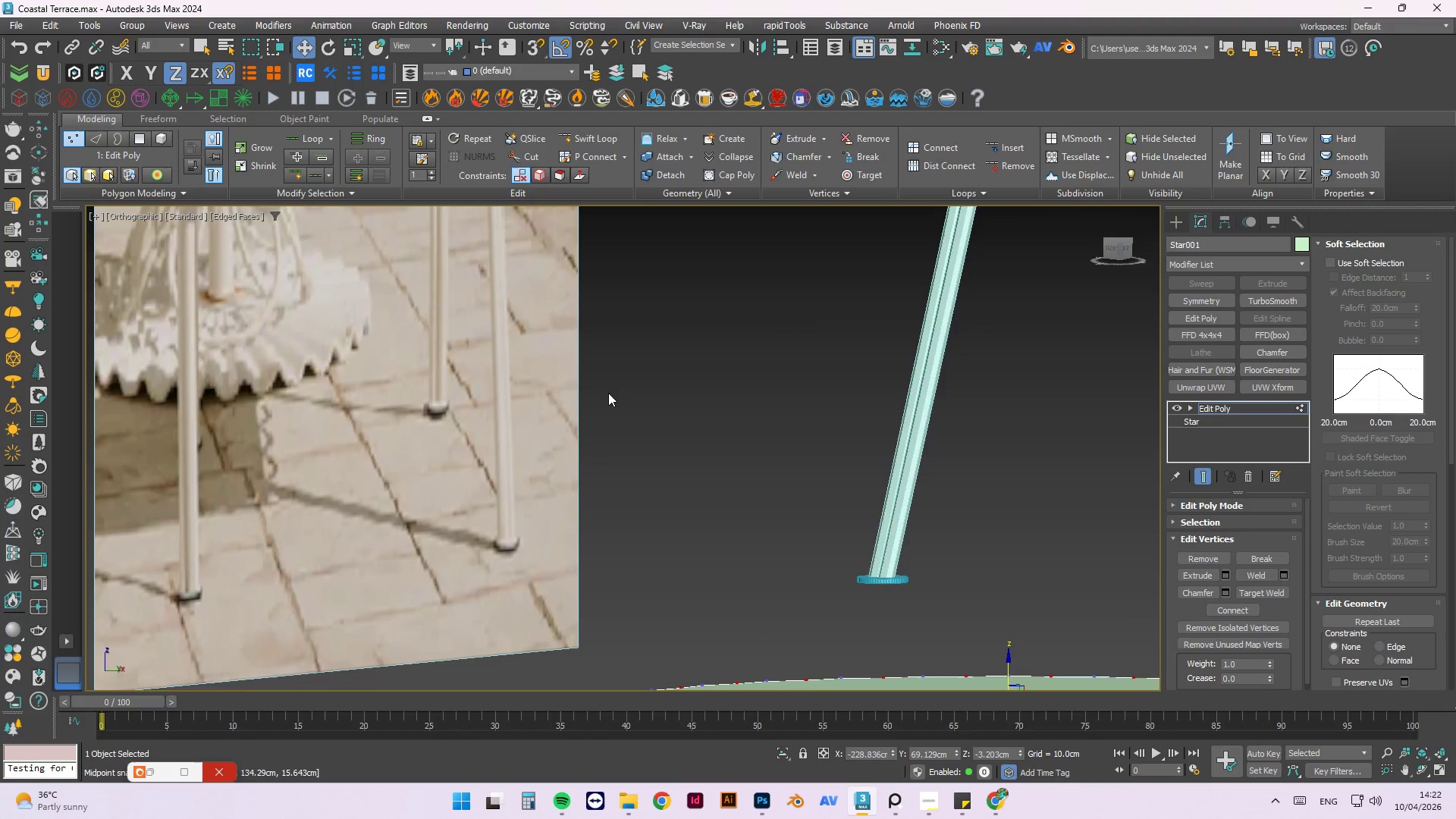 
scroll: coordinate [601, 388], scroll_direction: down, amount: 1.0
 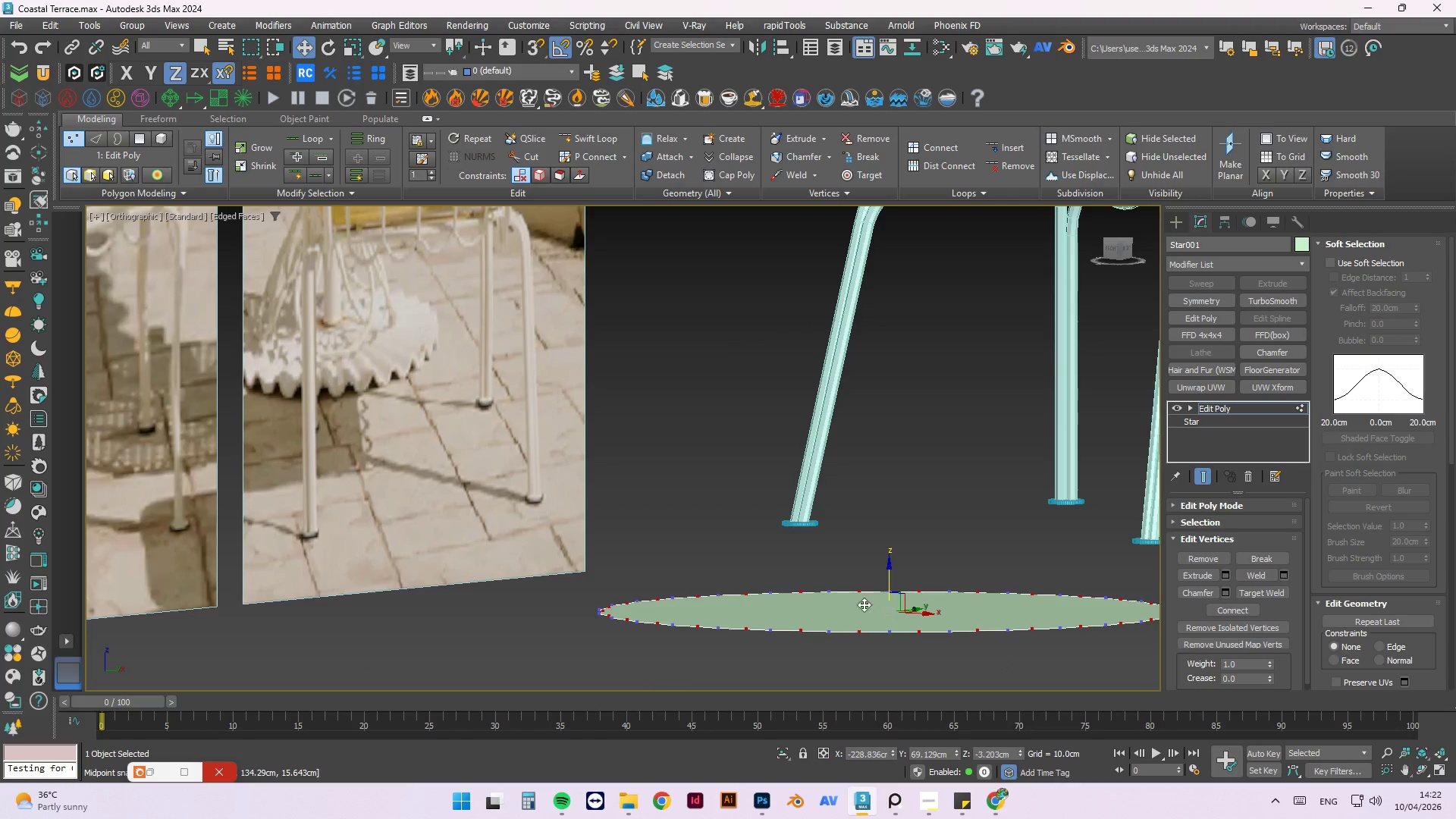 
scroll: coordinate [882, 616], scroll_direction: up, amount: 2.0
 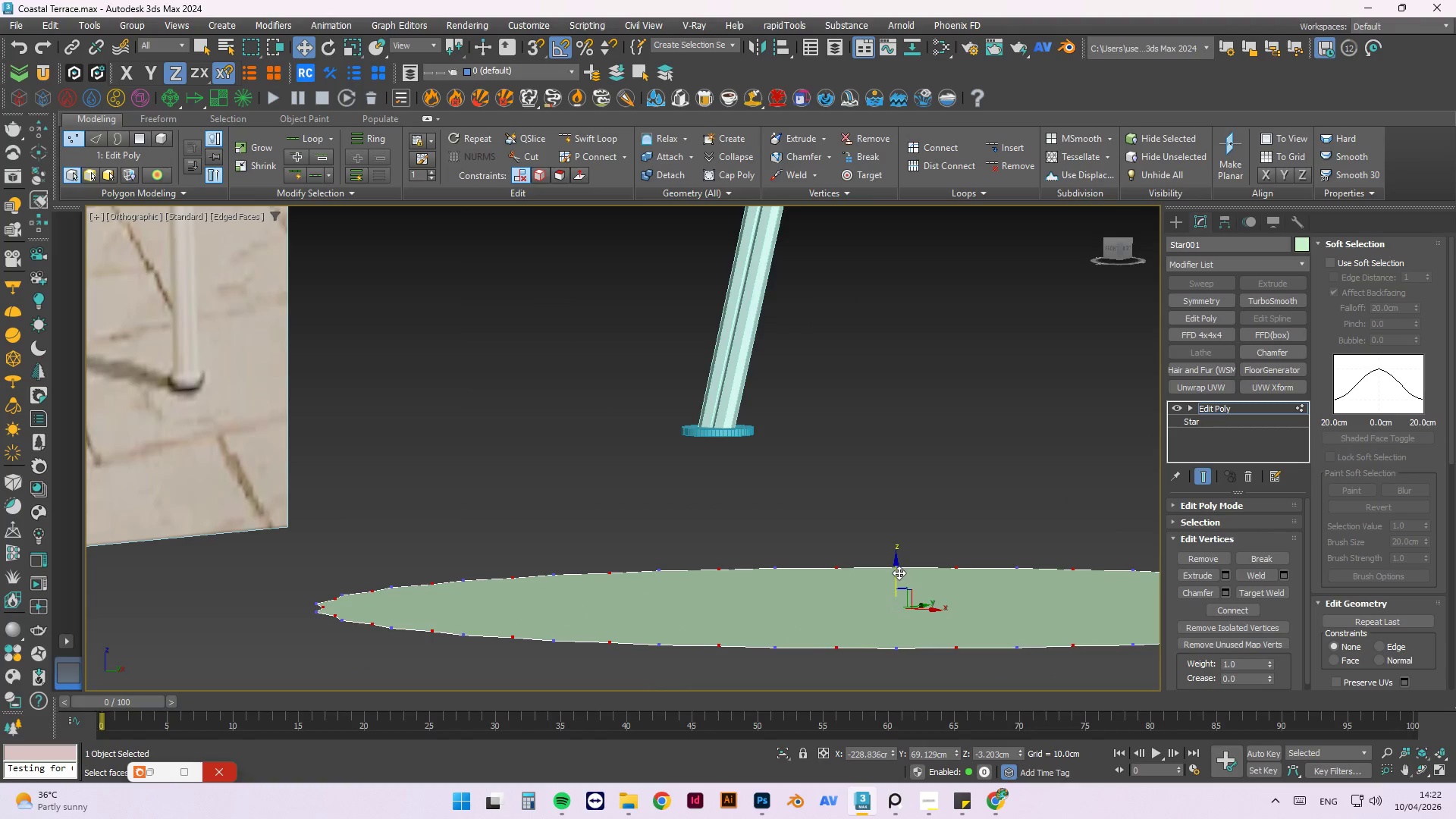 
left_click_drag(start_coordinate=[896, 569], to_coordinate=[893, 551])
 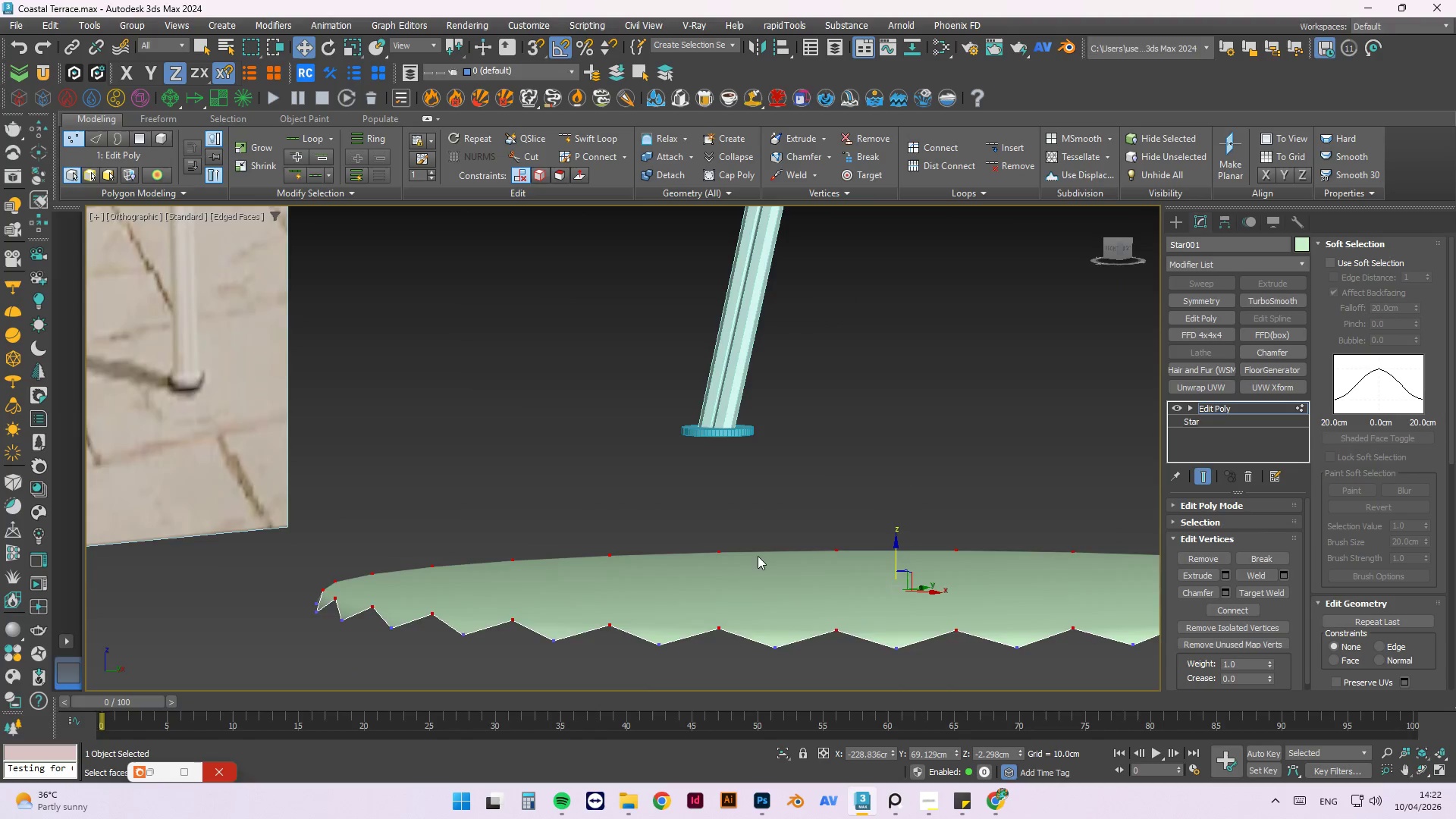 
hold_key(key=AltLeft, duration=1.5)
 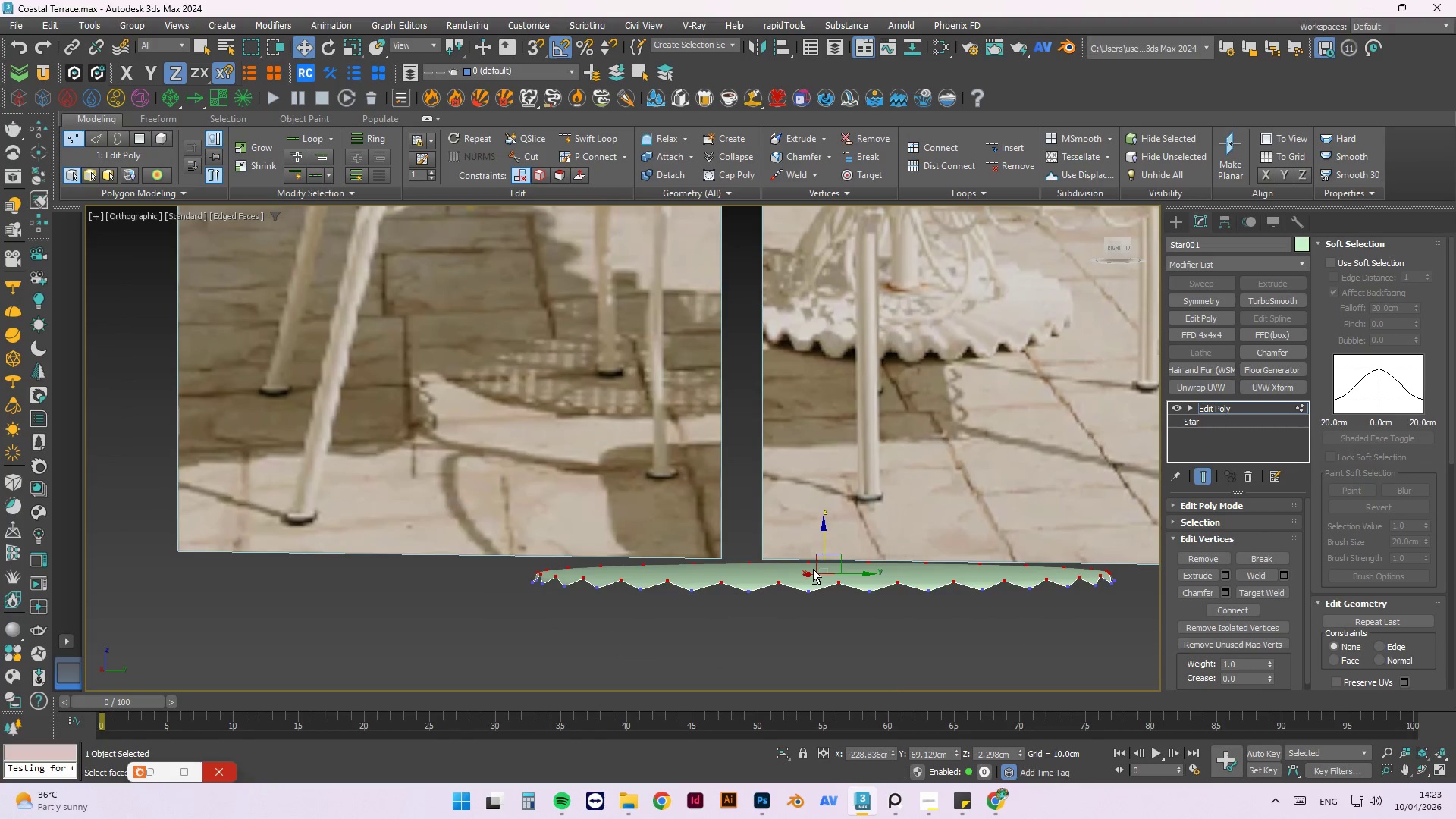 
scroll: coordinate [751, 556], scroll_direction: down, amount: 2.0
 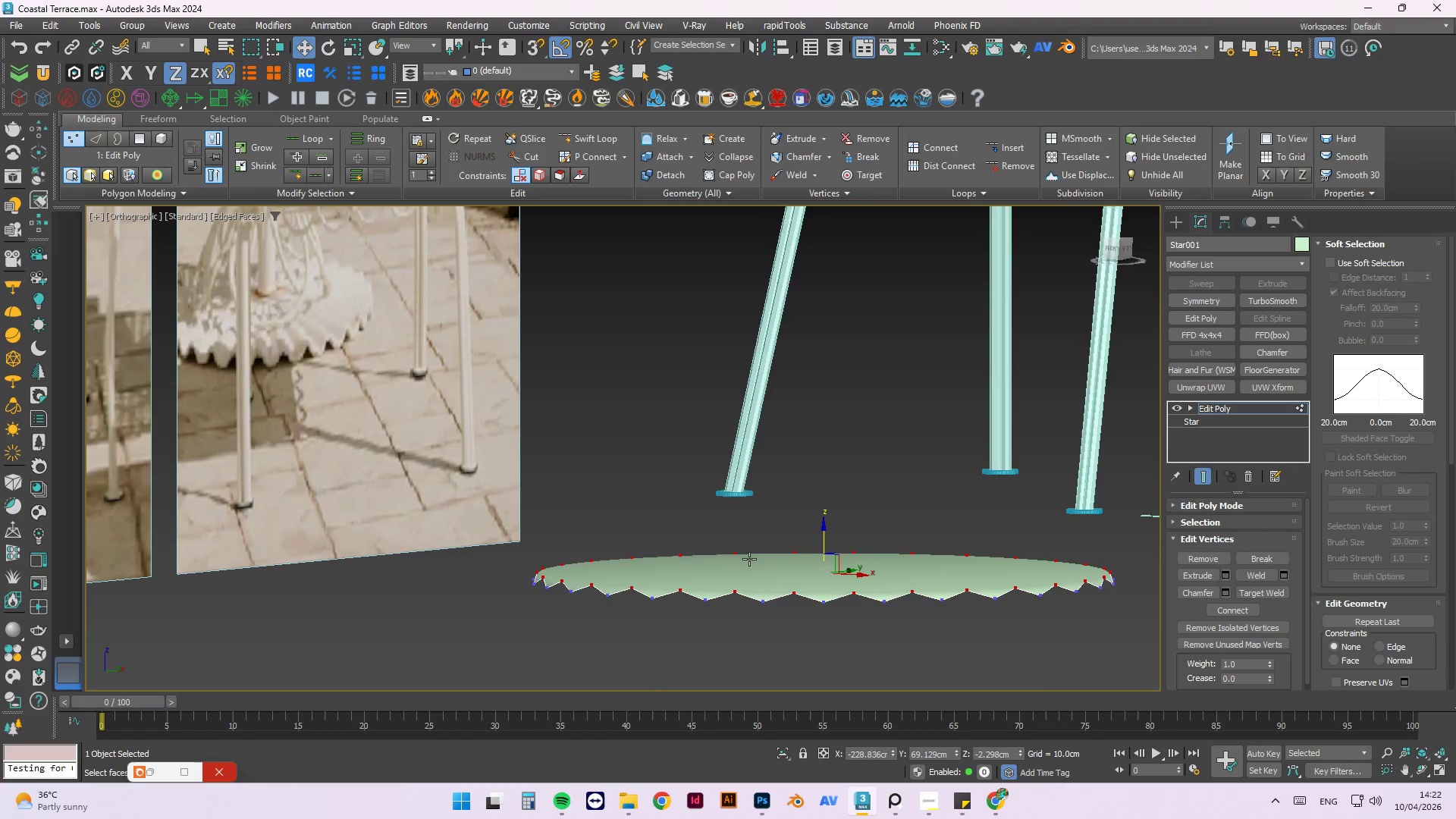 
hold_key(key=AltLeft, duration=1.51)
 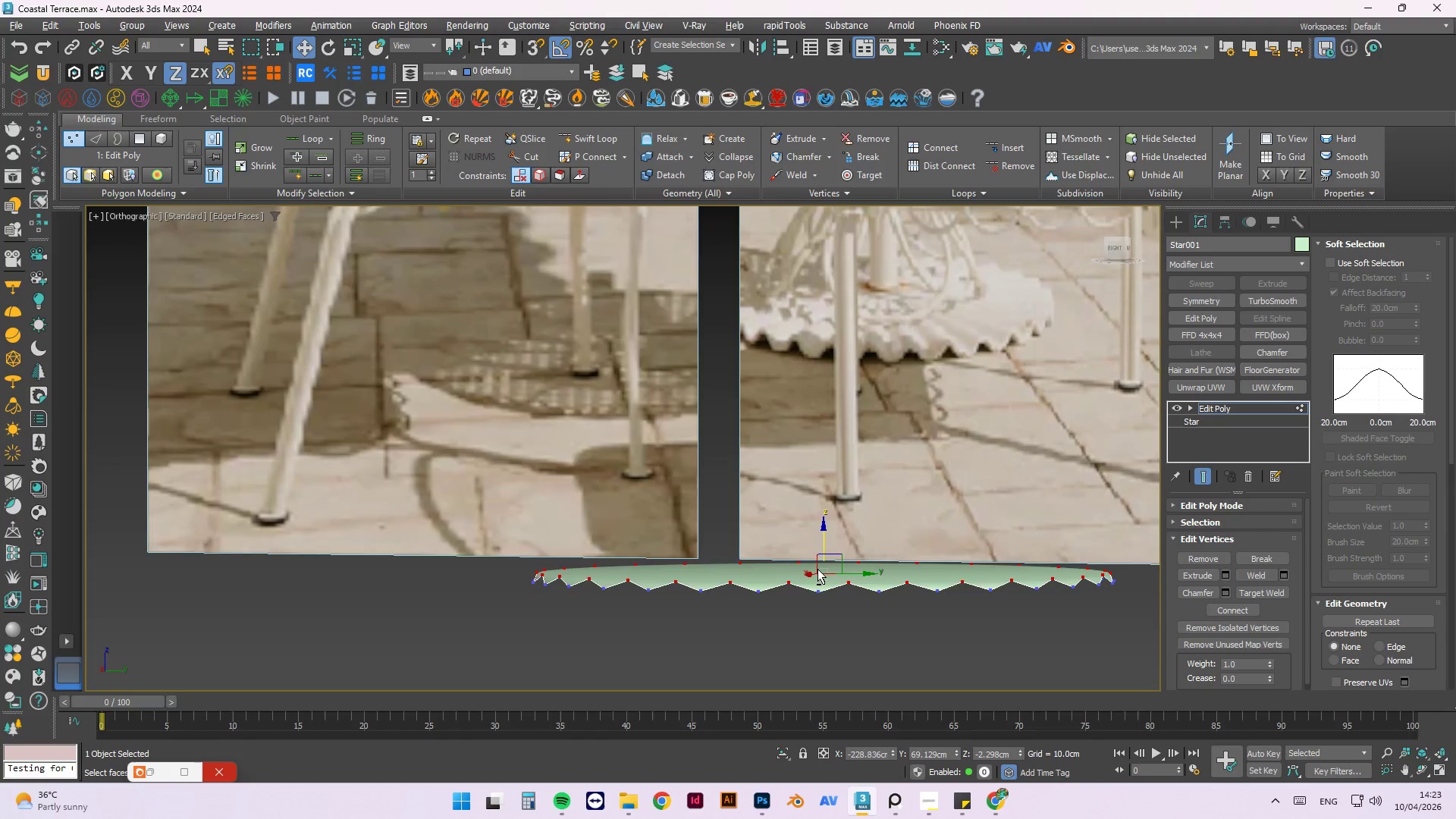 
hold_key(key=AltLeft, duration=1.52)
 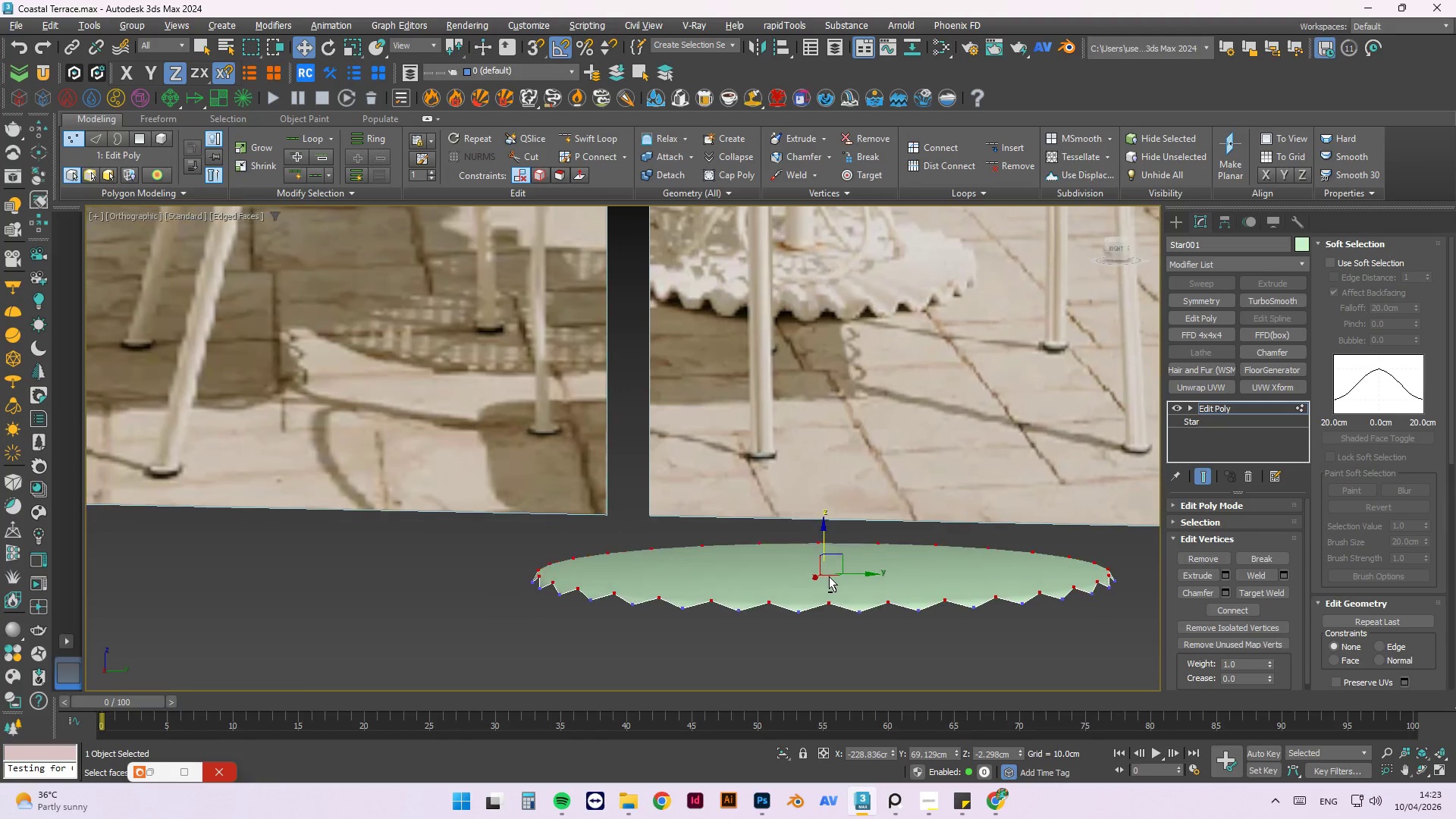 
hold_key(key=AltLeft, duration=1.52)
 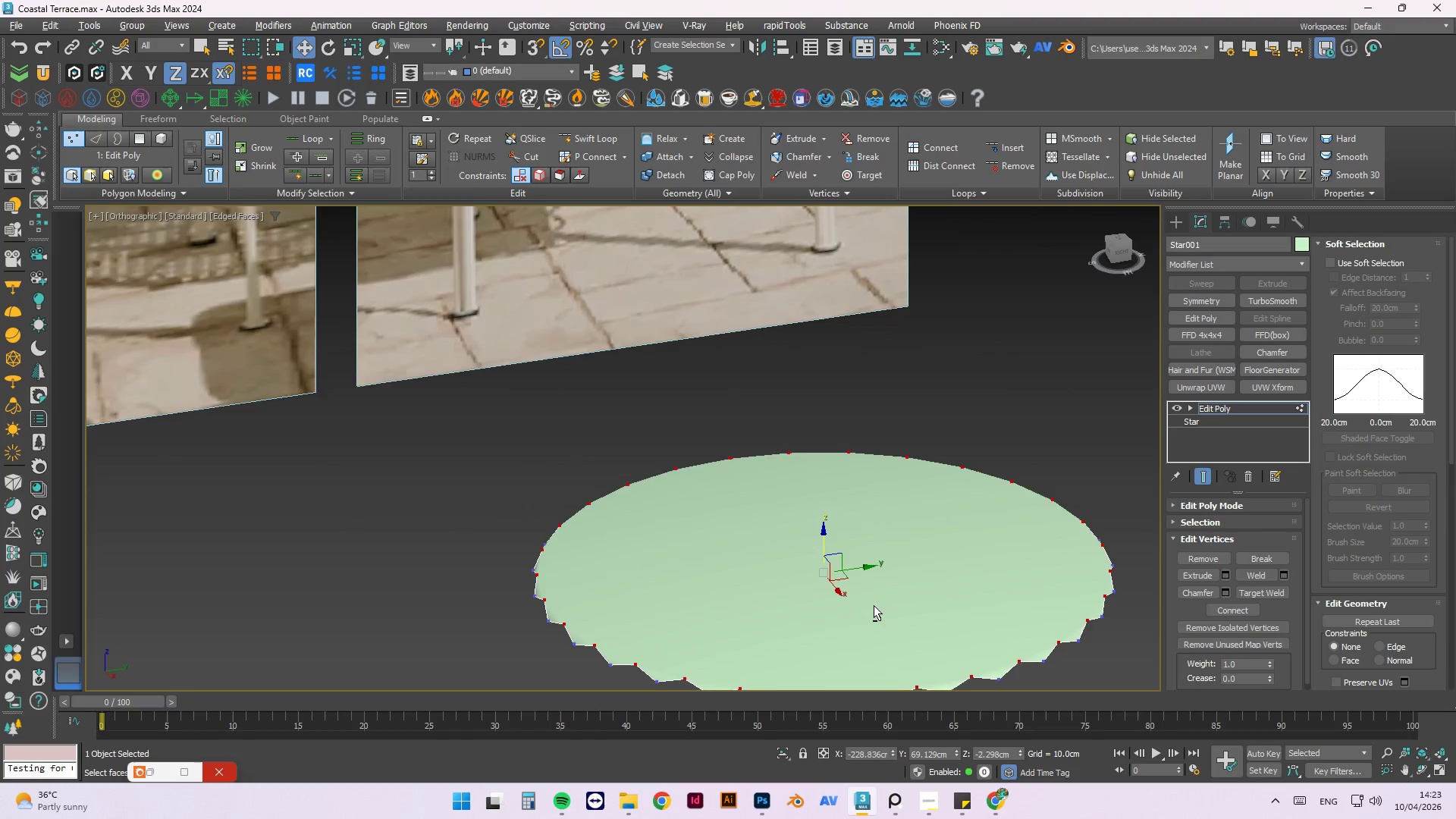 
hold_key(key=AltLeft, duration=1.53)
 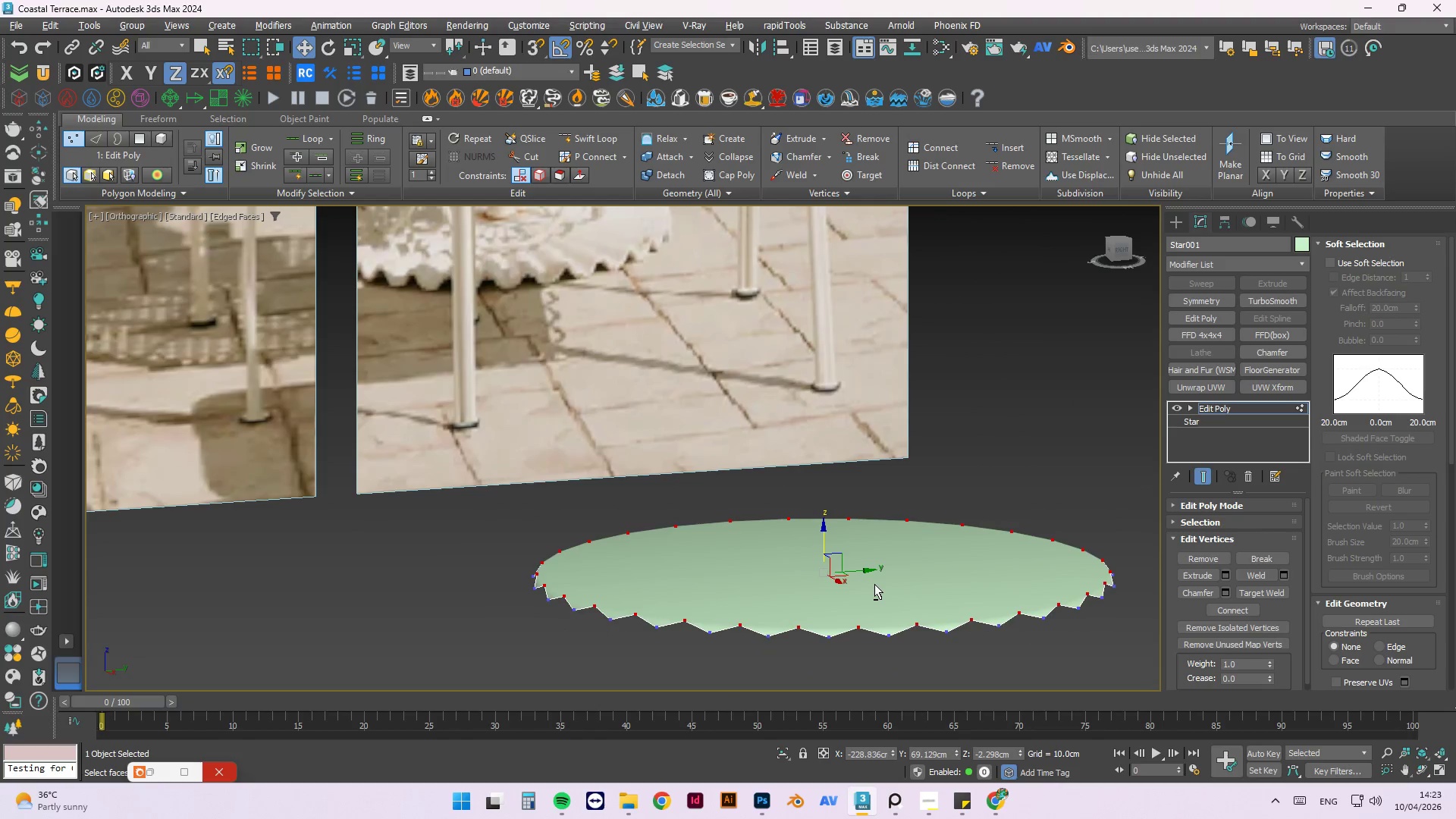 
key(Alt+AltLeft)
 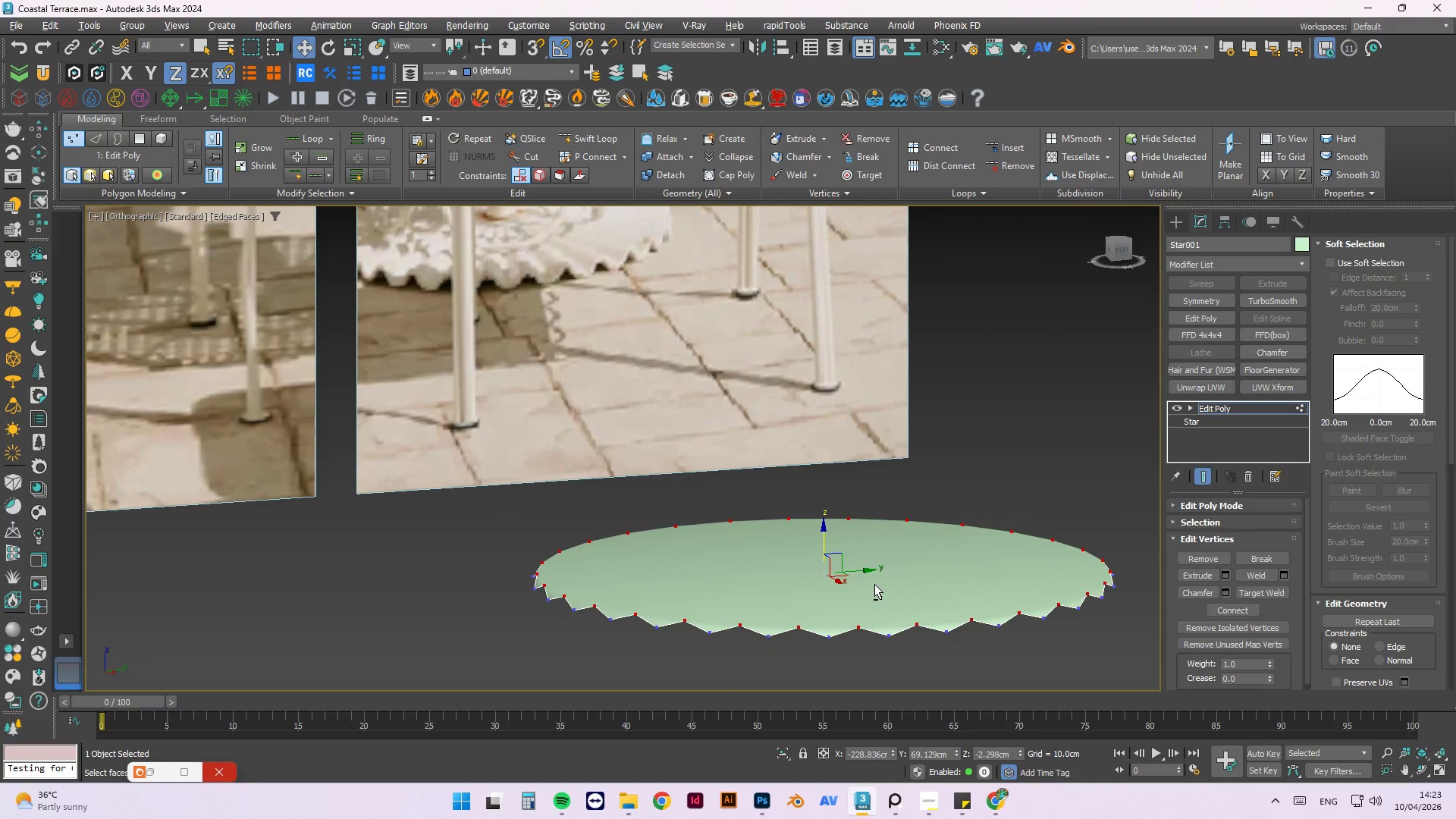 
key(Alt+AltLeft)
 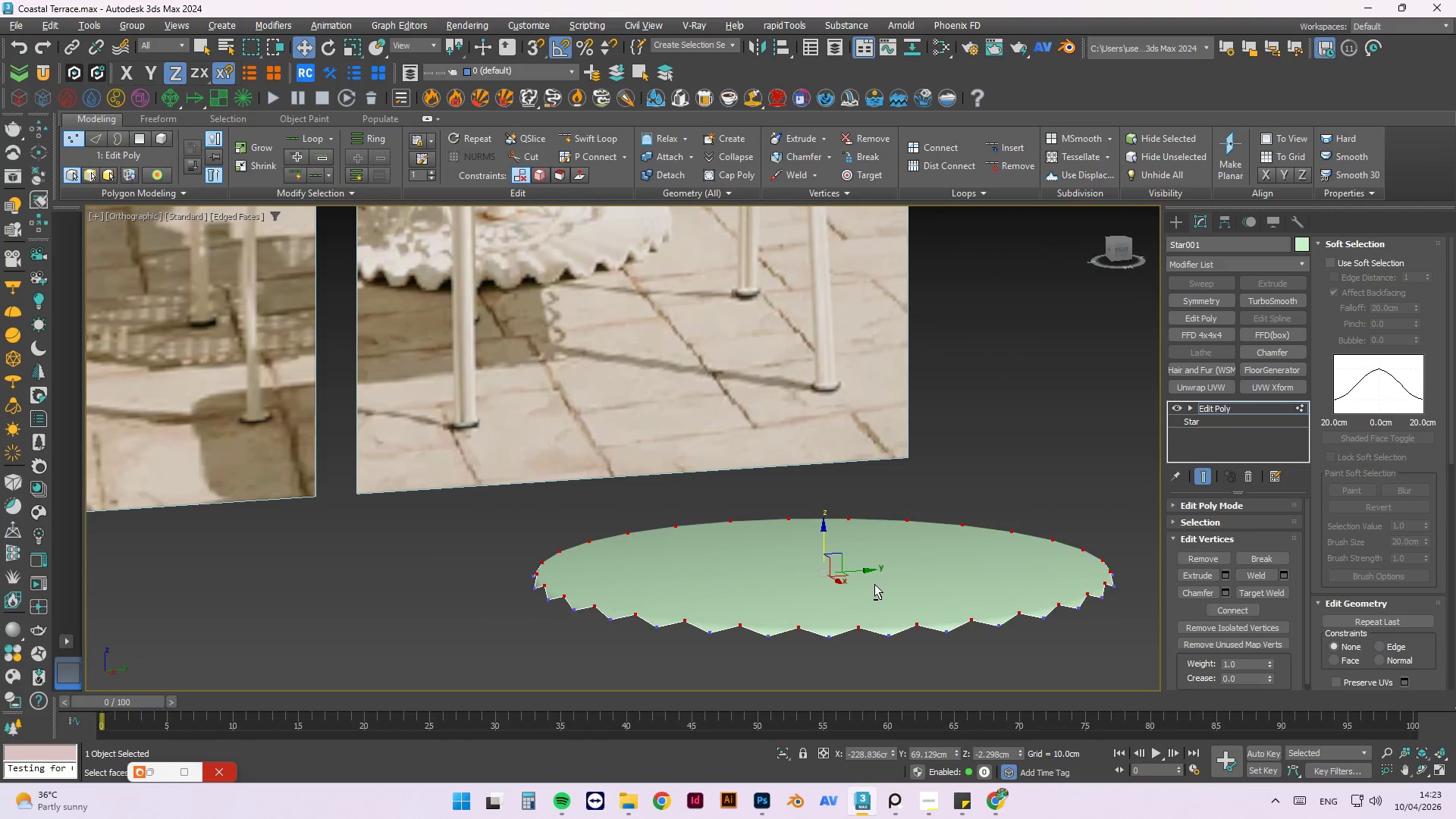 
key(Alt+AltLeft)
 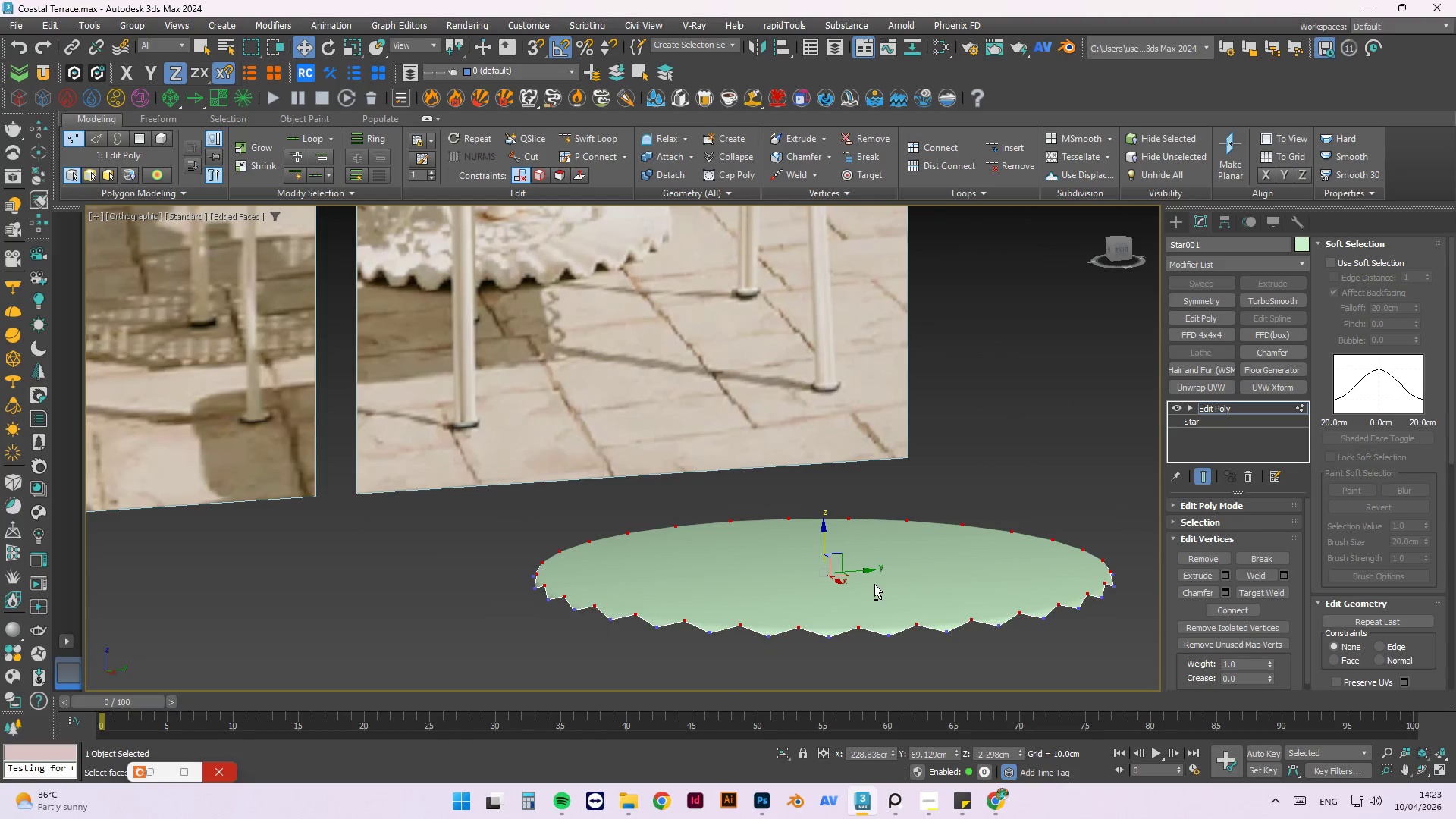 
key(Alt+AltLeft)
 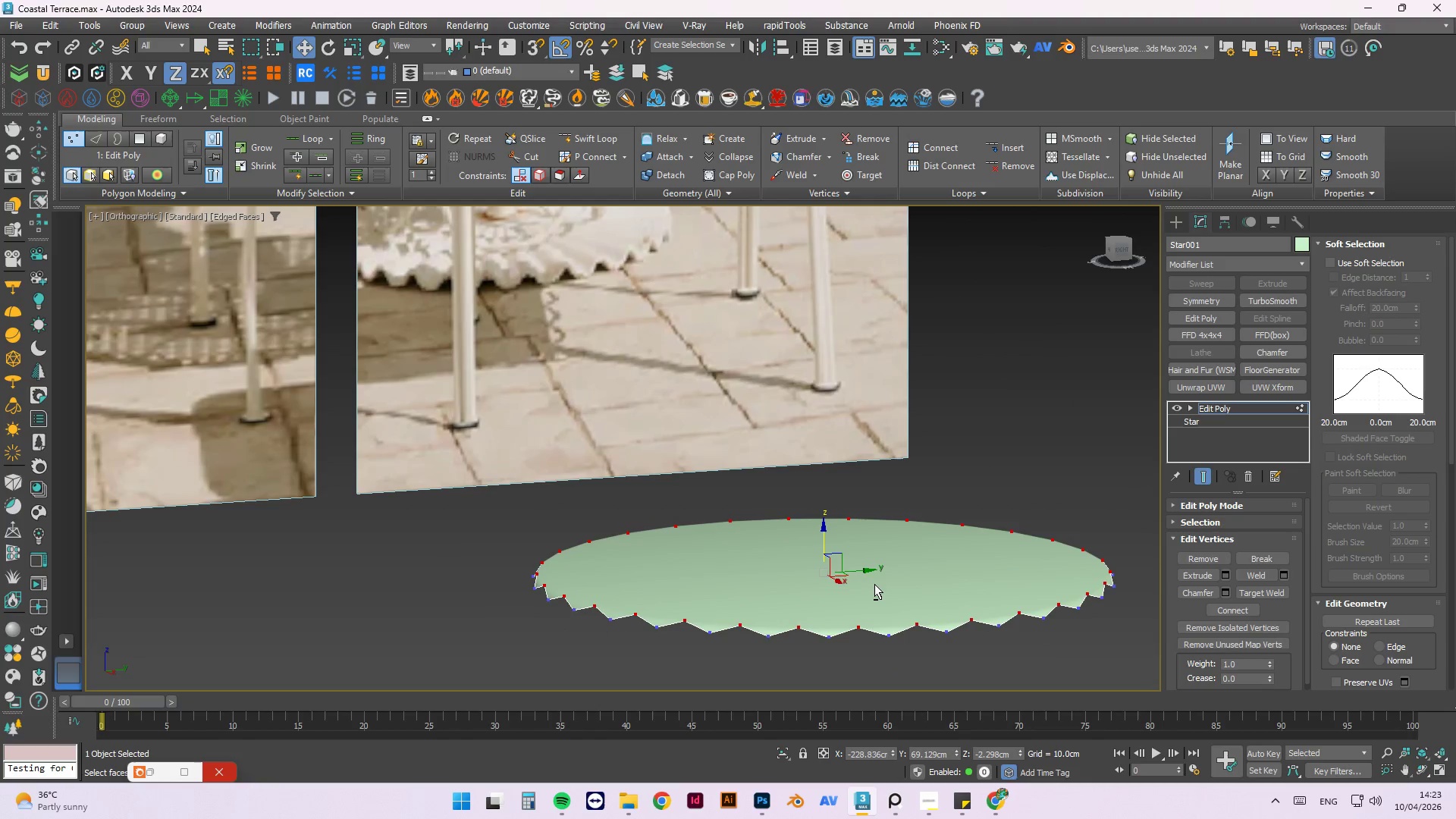 
key(T)
 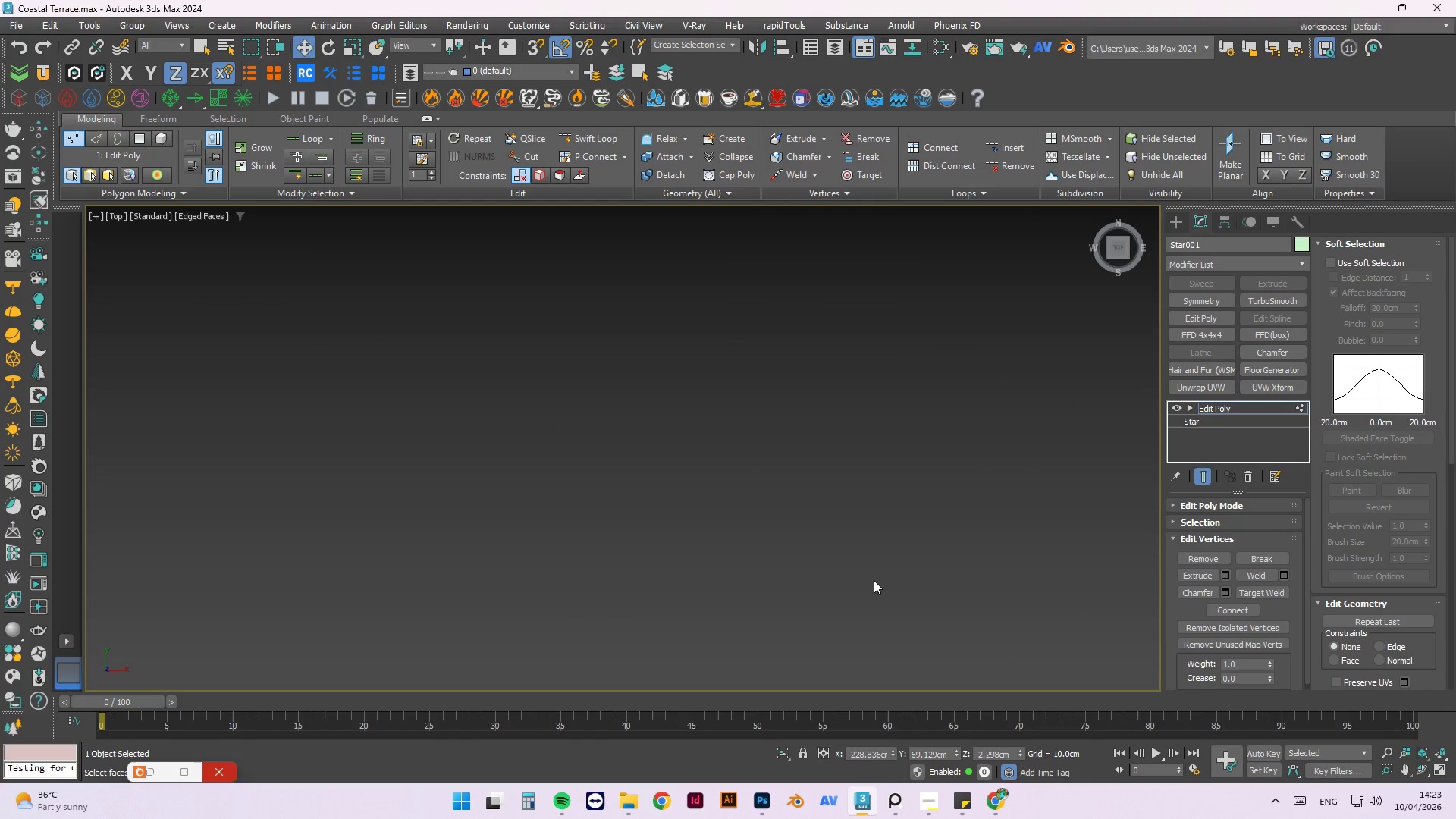 
key(Z)
 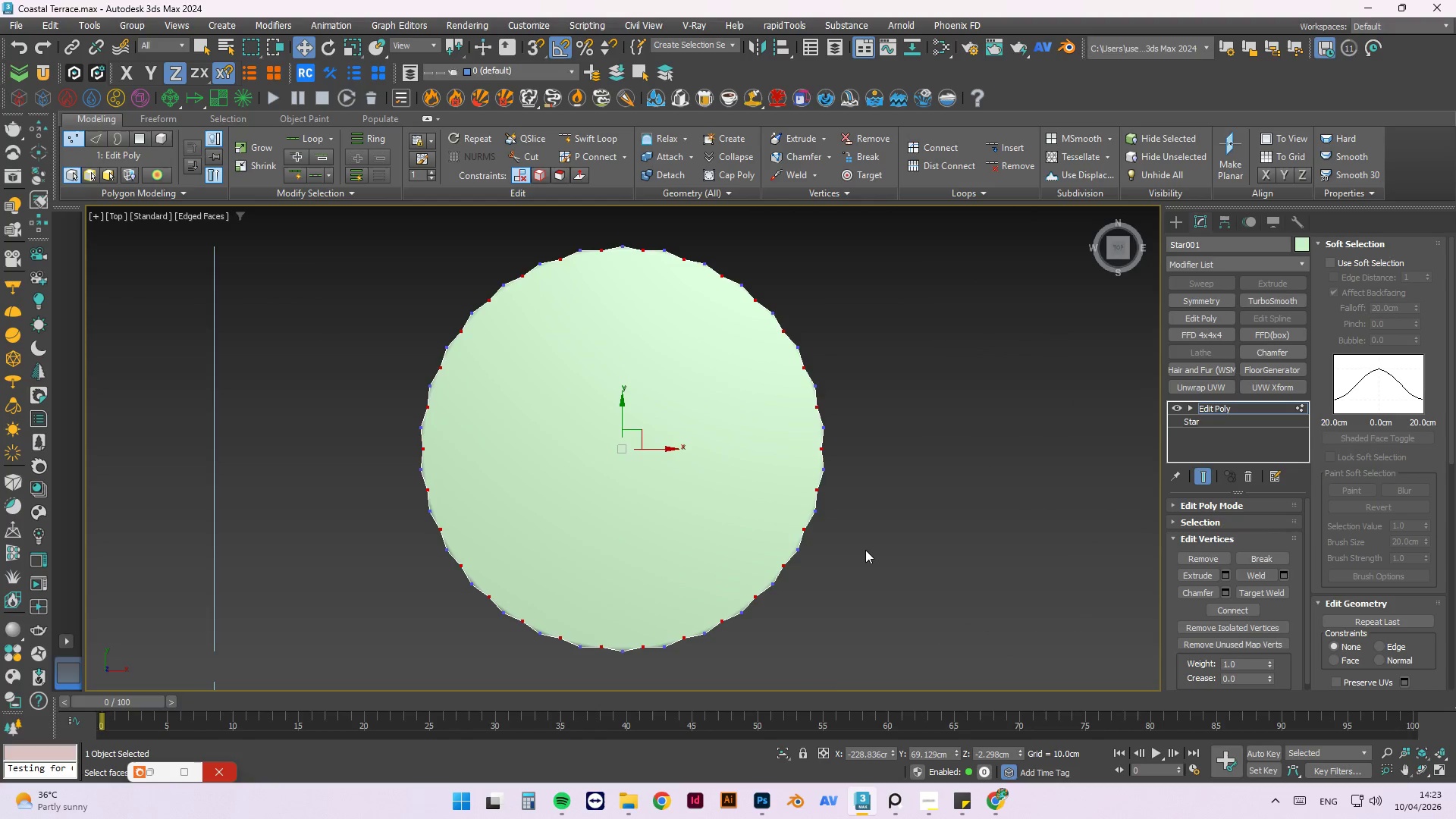 
scroll: coordinate [870, 566], scroll_direction: up, amount: 1.0
 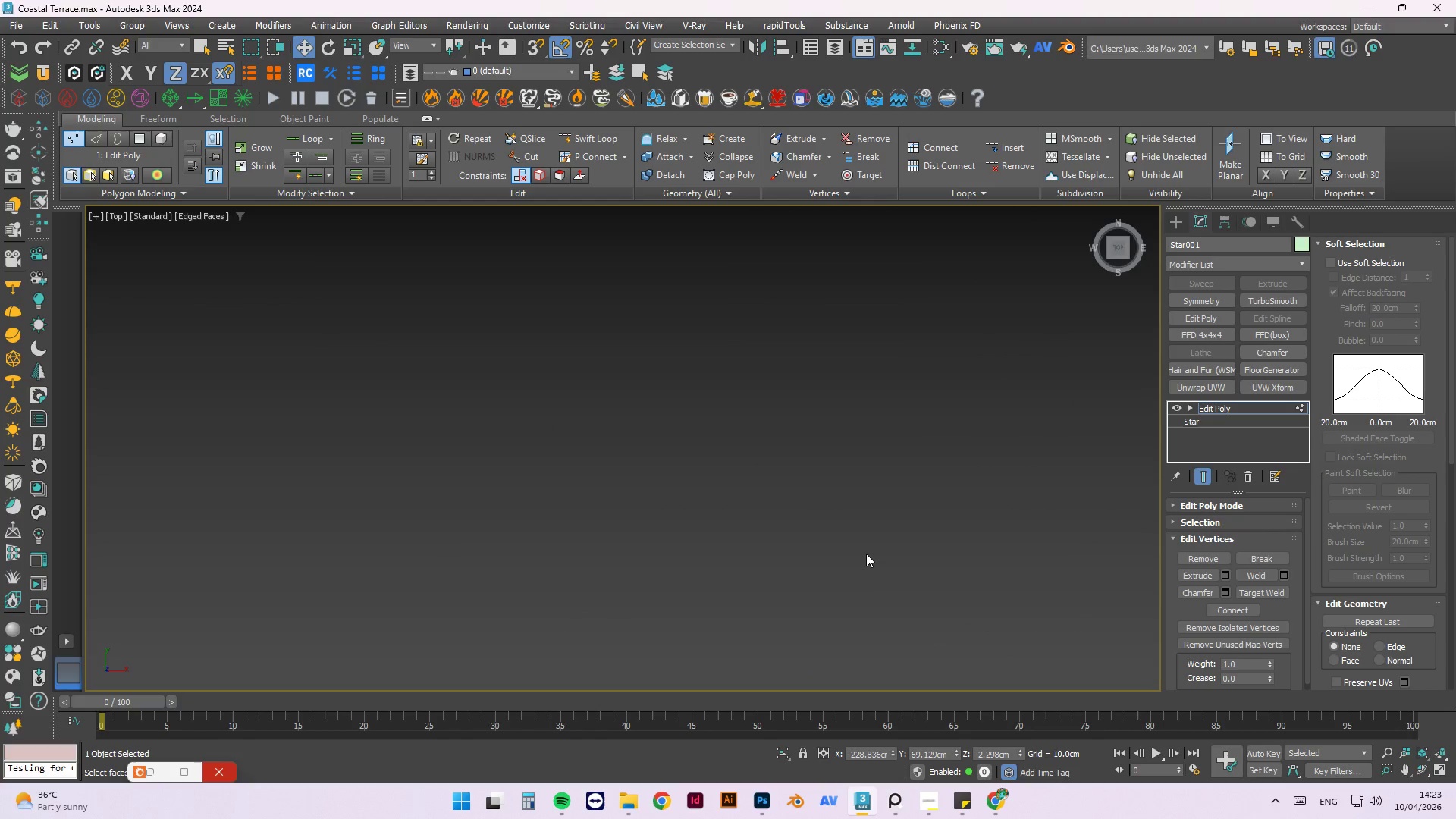 
key(F3)
 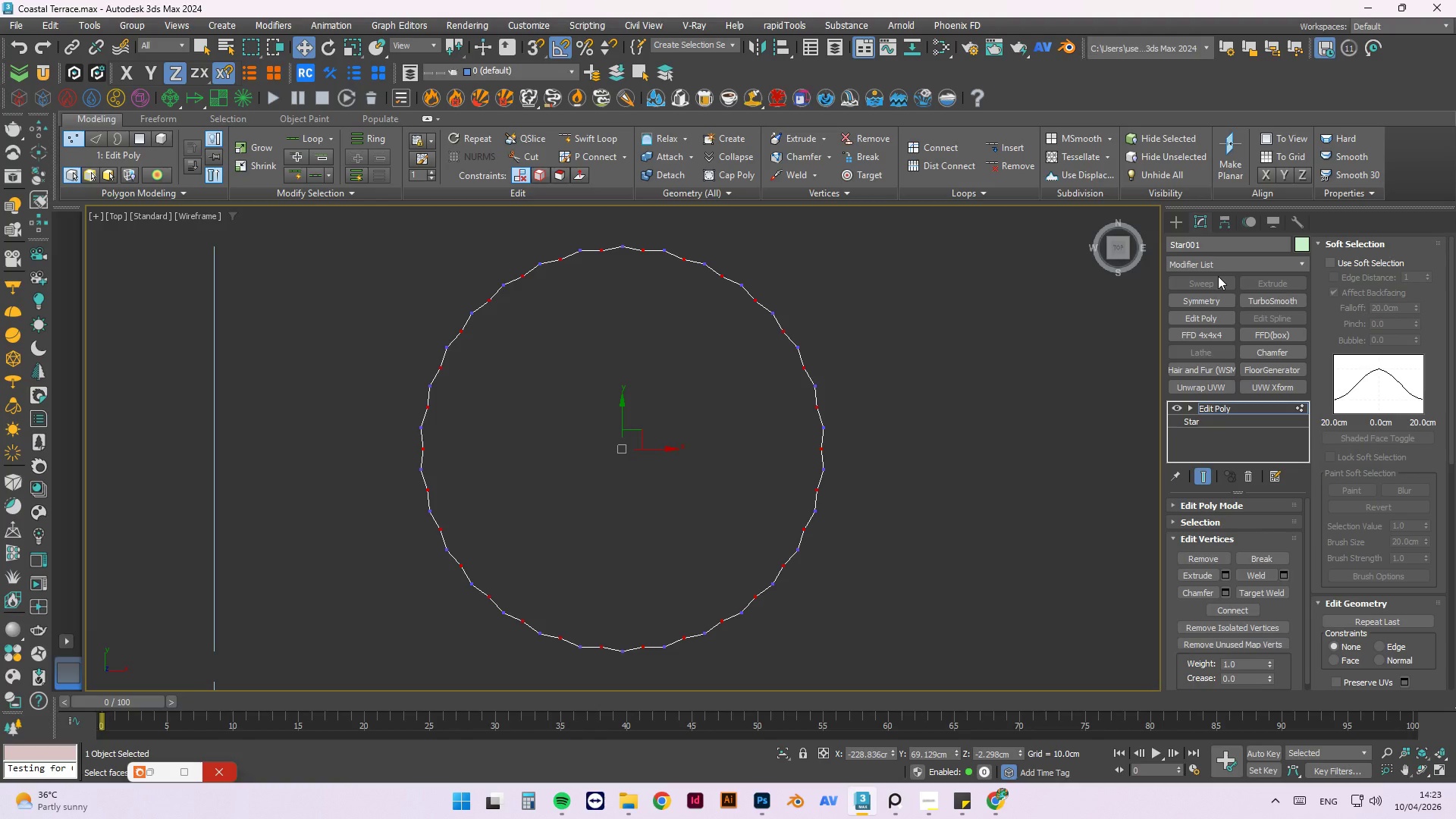 
wait(14.78)
 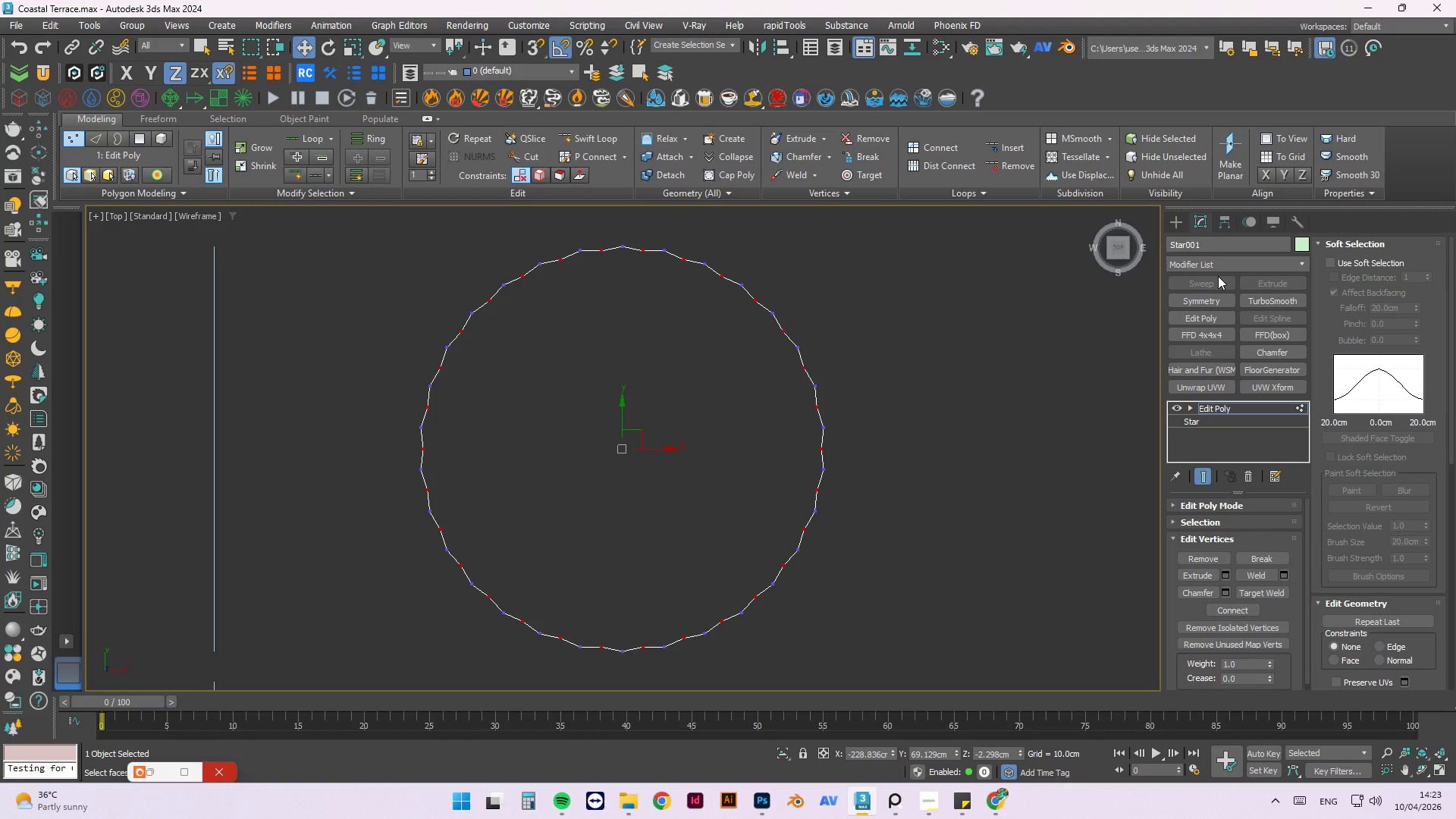 
left_click([1186, 410])
 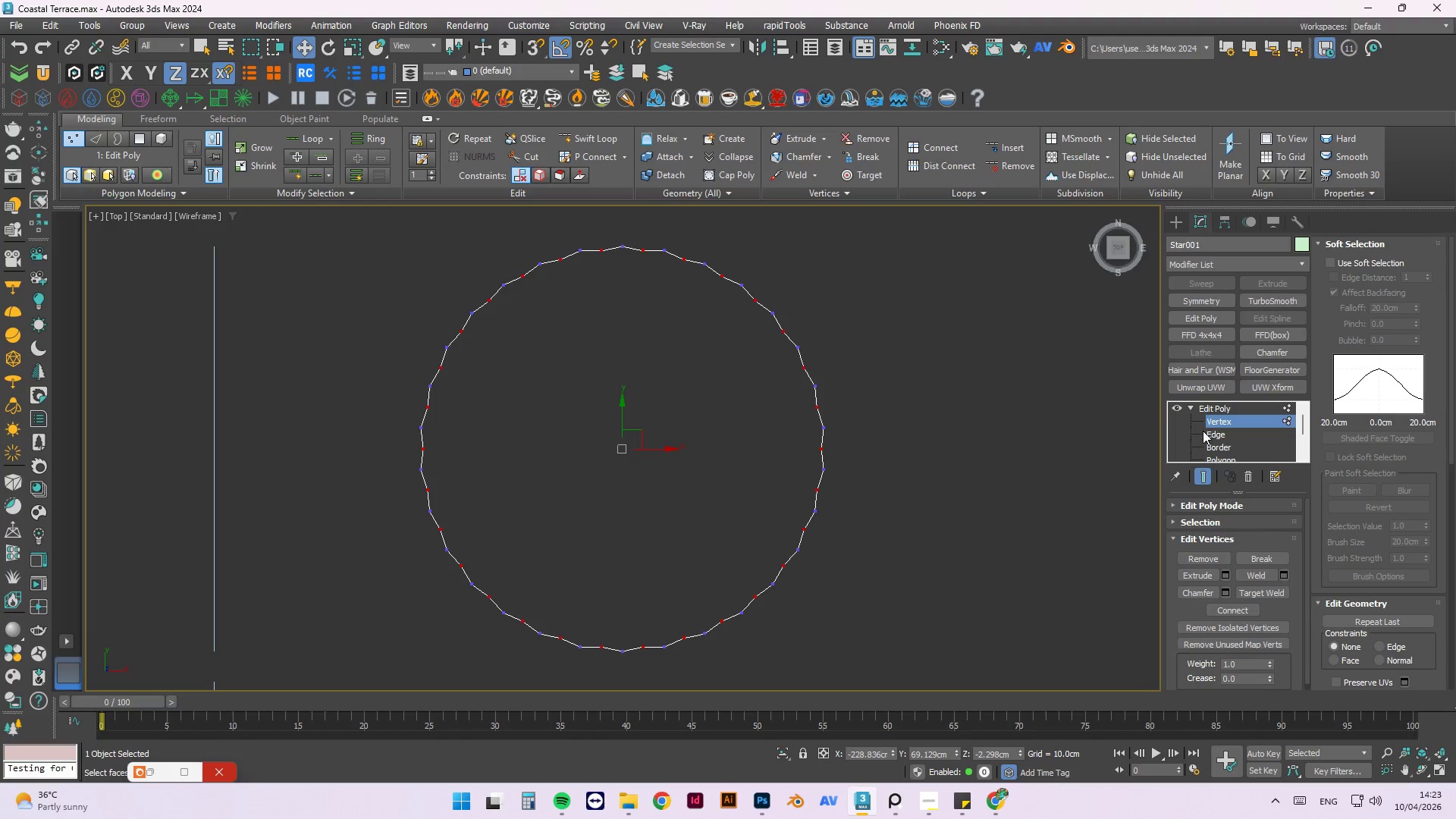 
left_click_drag(start_coordinate=[1205, 435], to_coordinate=[1209, 435])
 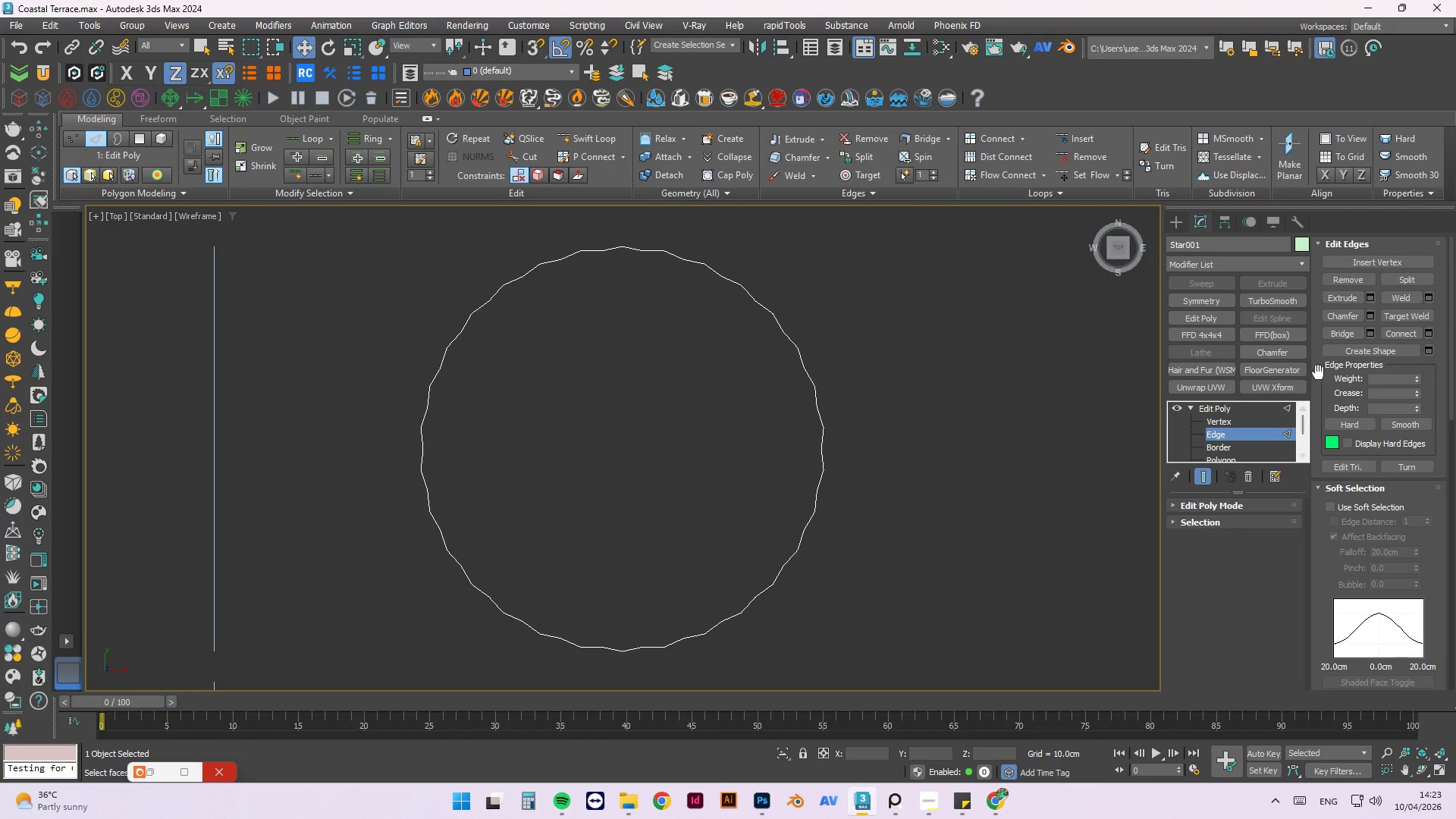 
left_click([1383, 259])
 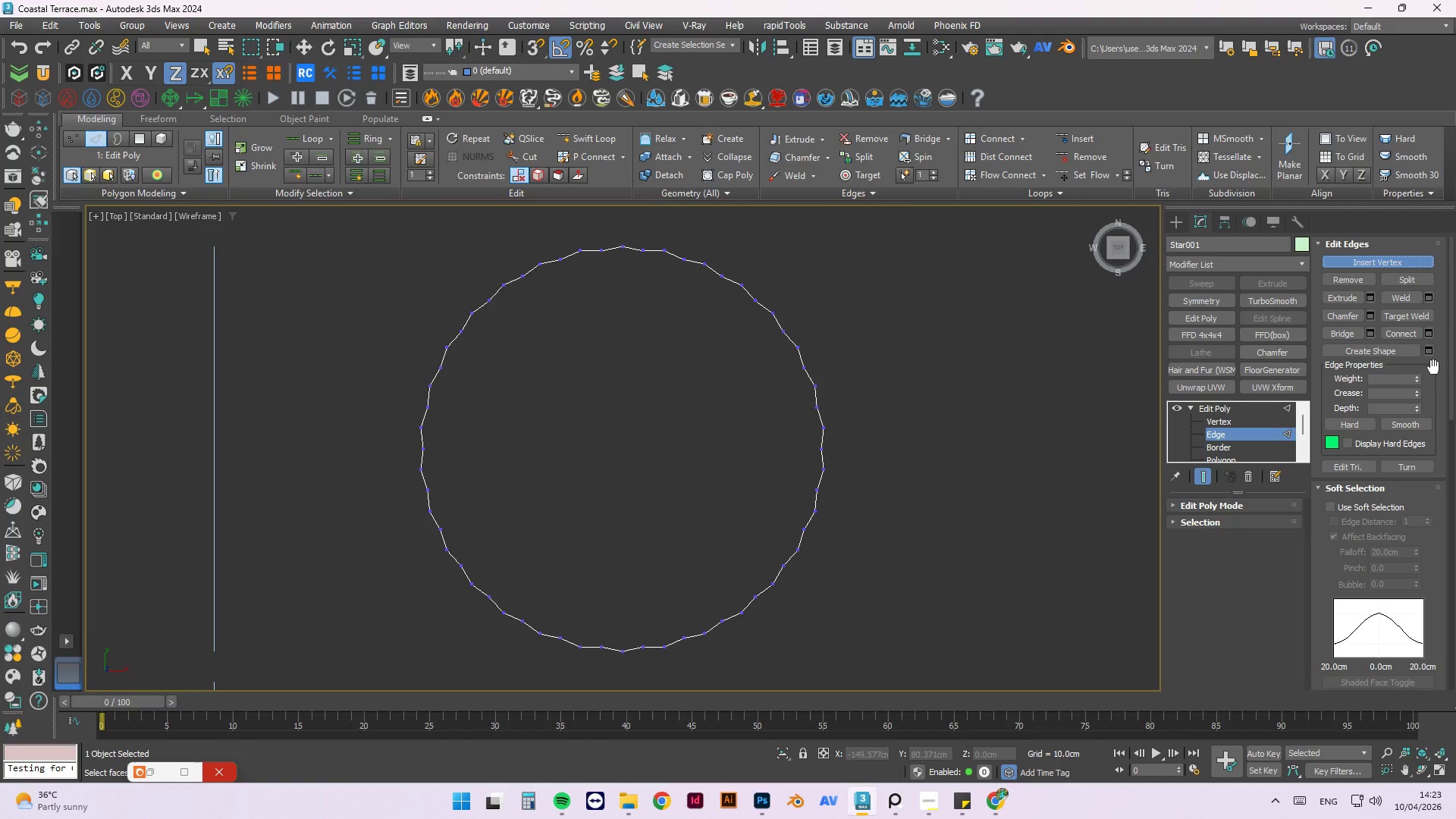 
key(Escape)
 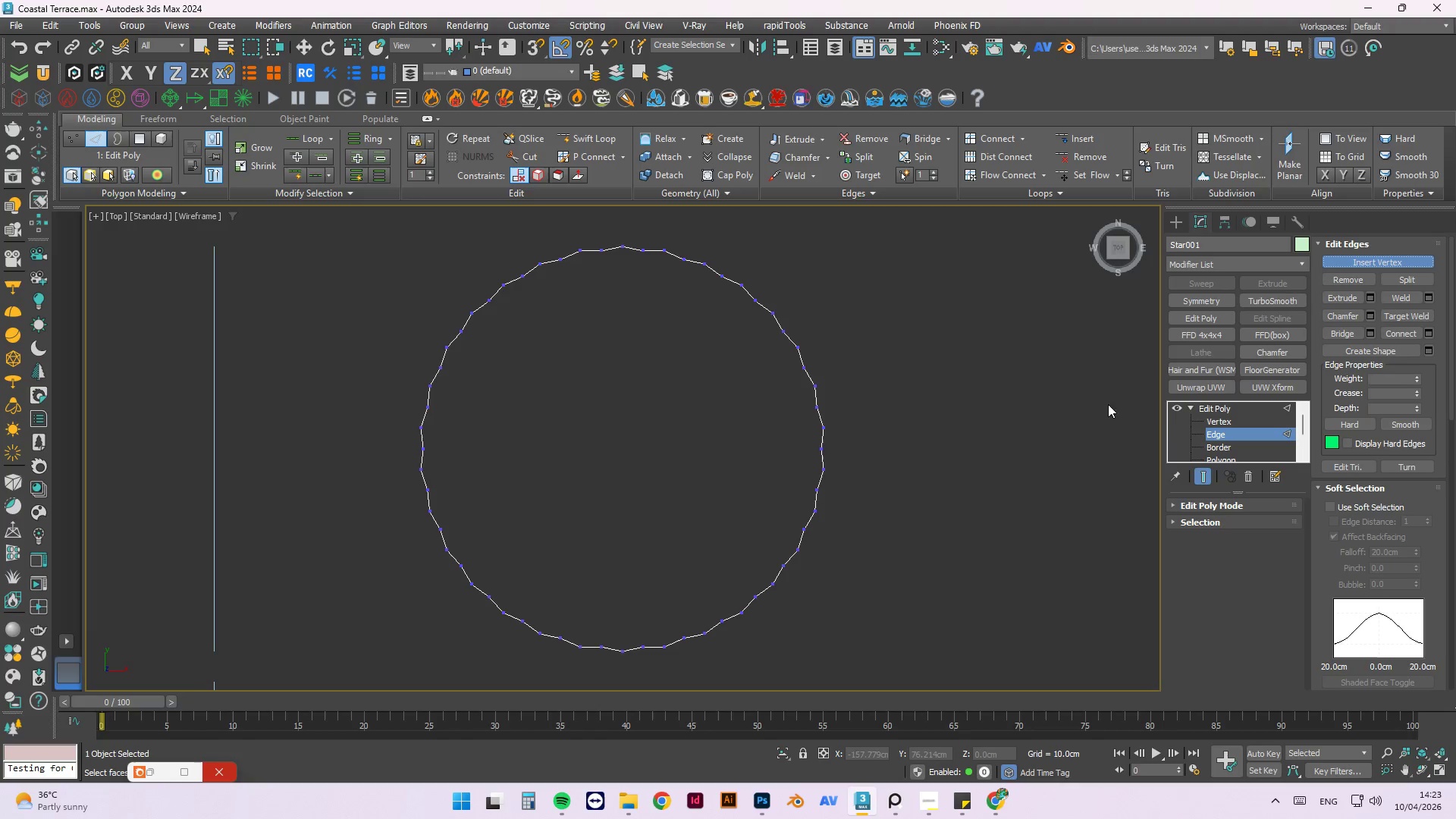 
left_click([1232, 406])
 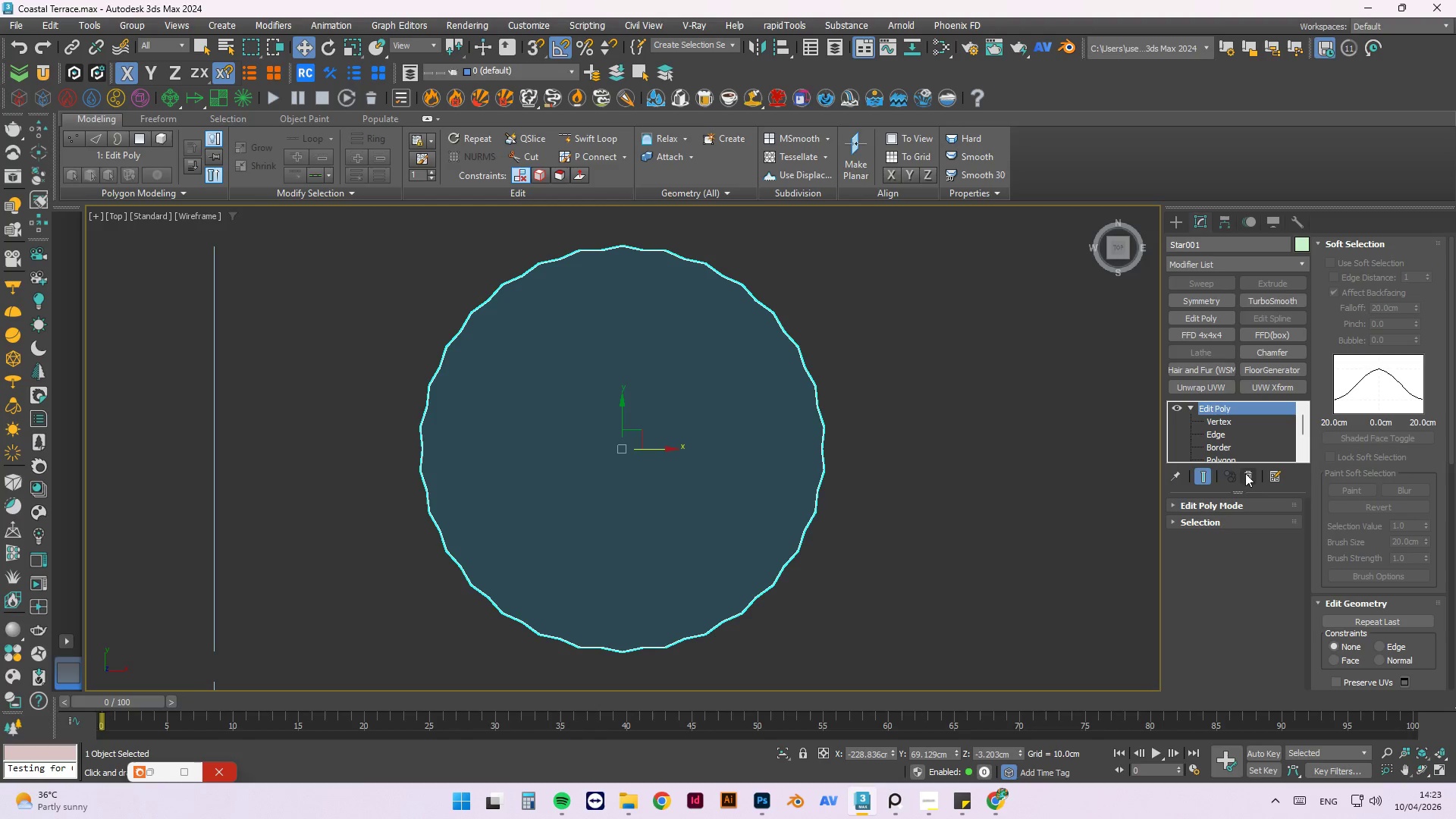 
left_click([1249, 476])
 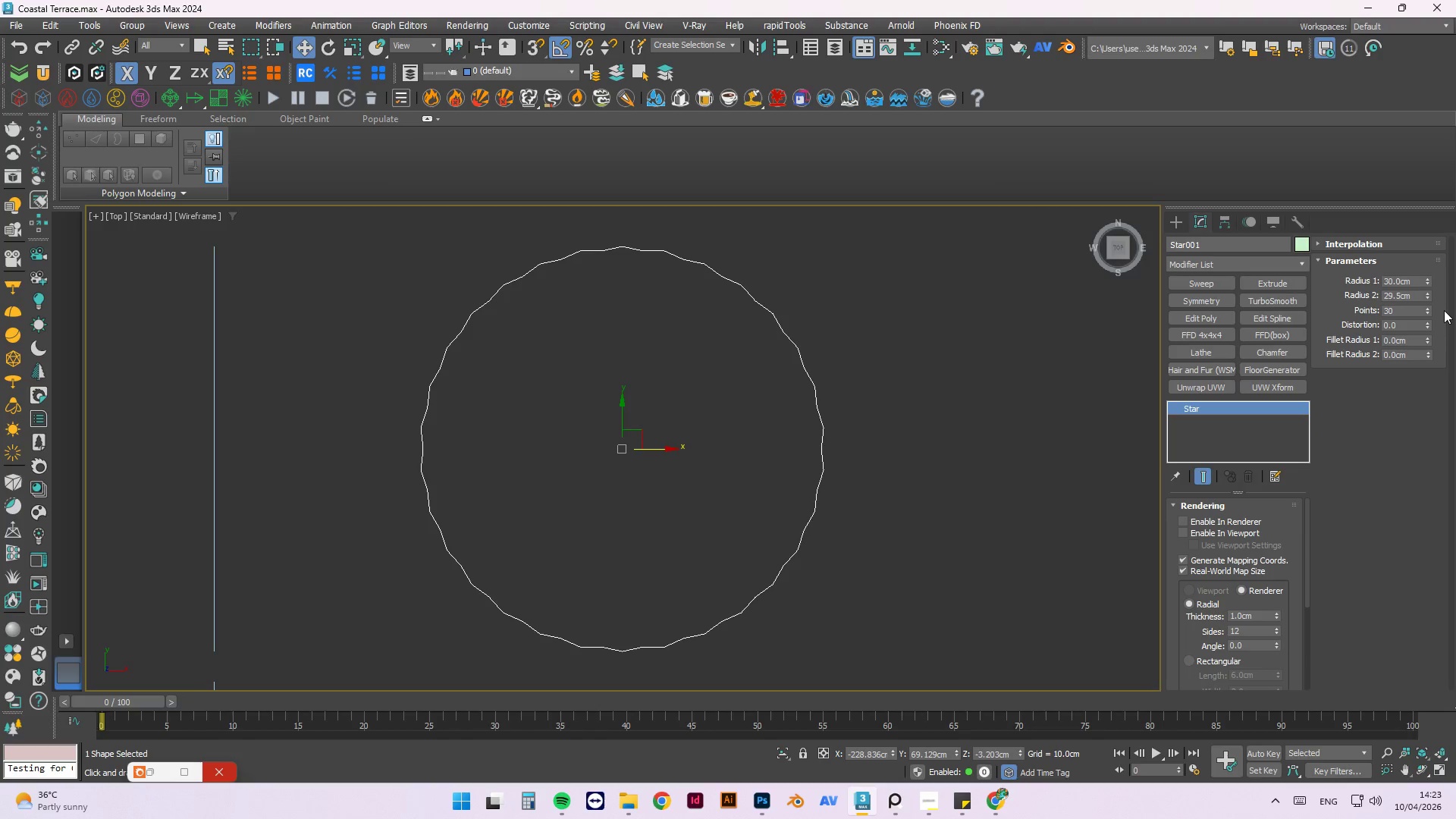 
left_click_drag(start_coordinate=[1428, 295], to_coordinate=[1429, 349])
 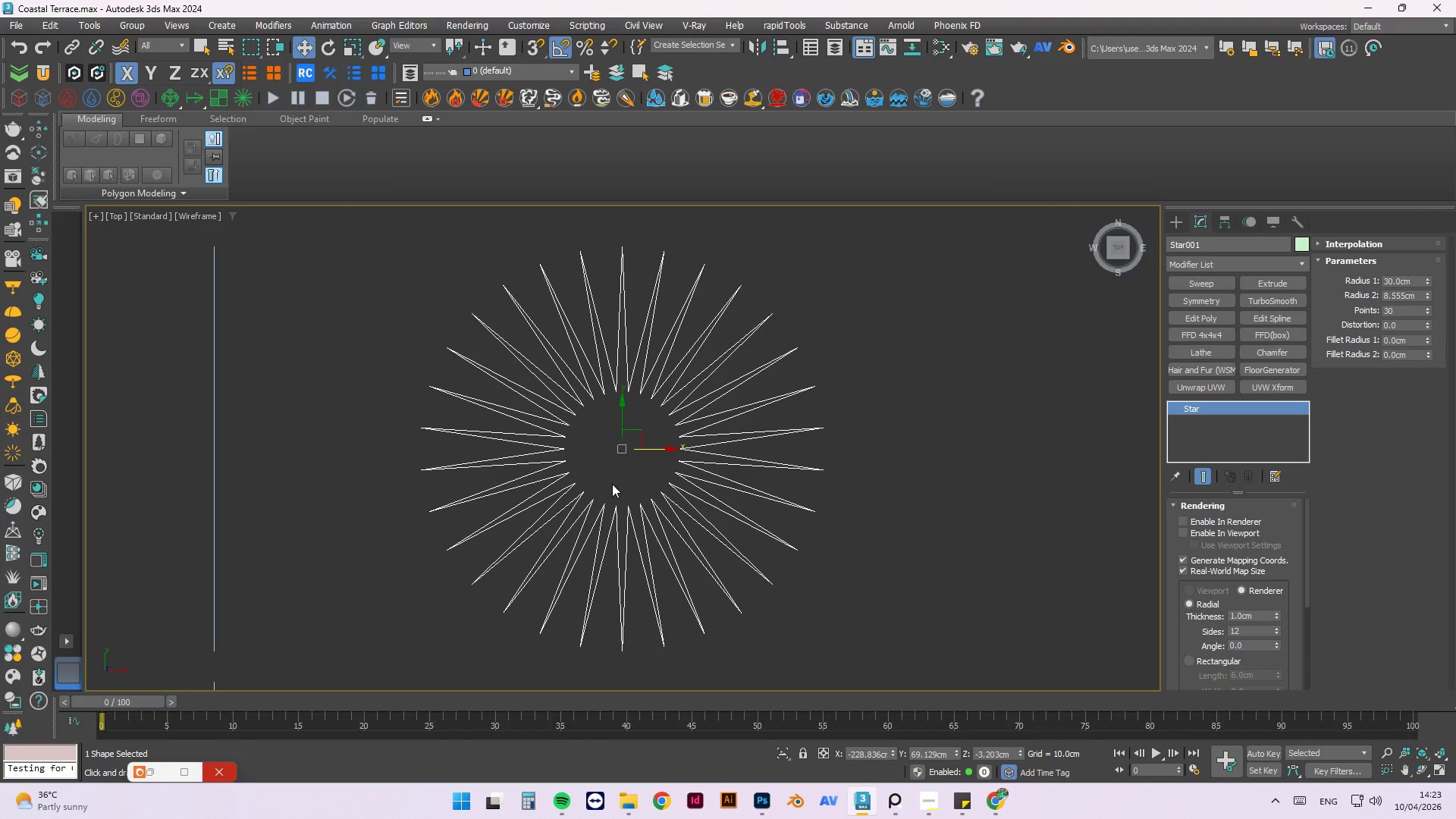 
hold_key(key=AltLeft, duration=1.05)
 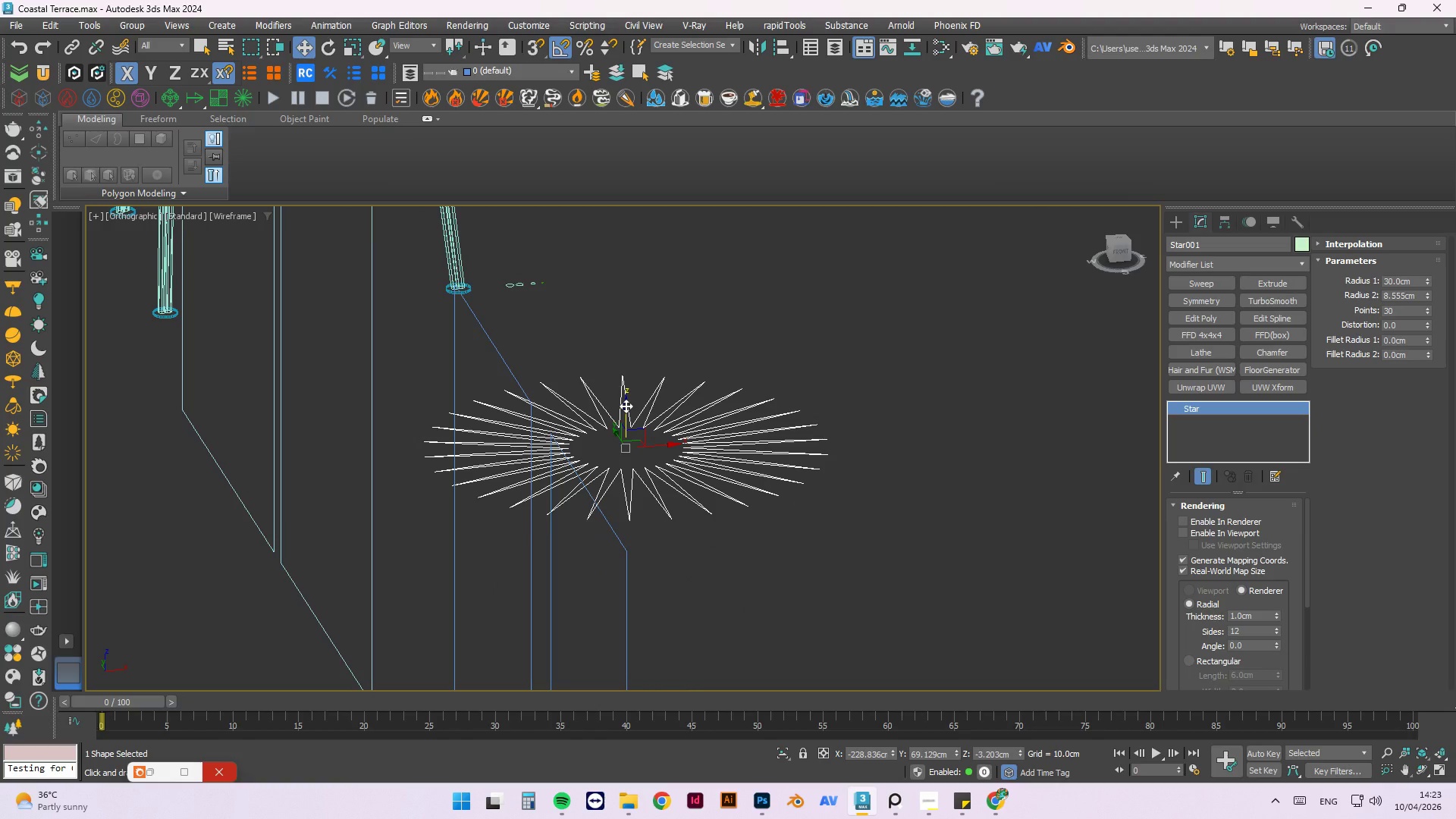 
left_click_drag(start_coordinate=[1429, 324], to_coordinate=[682, 52])
 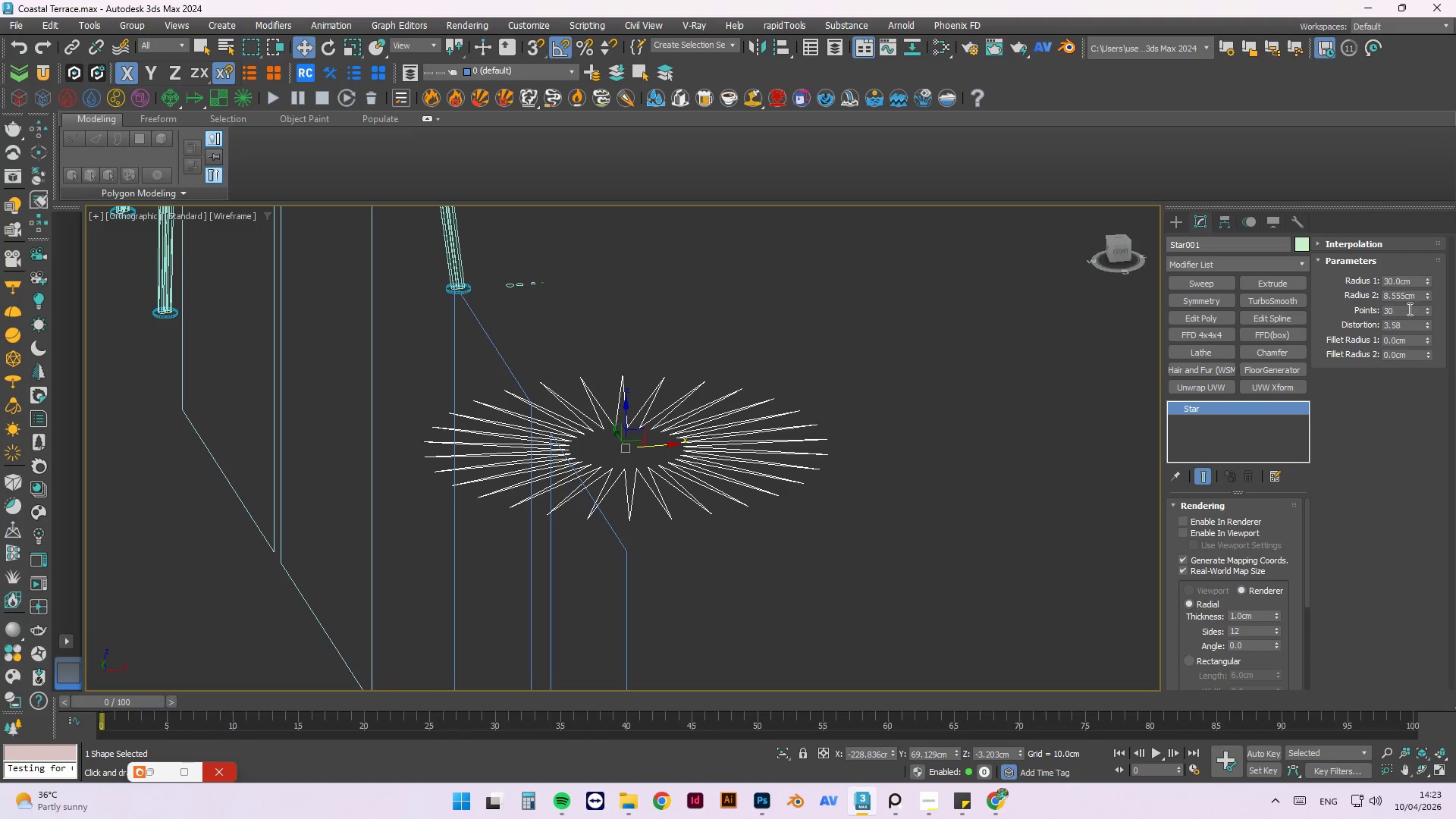 
left_click_drag(start_coordinate=[1402, 328], to_coordinate=[1266, 329])
 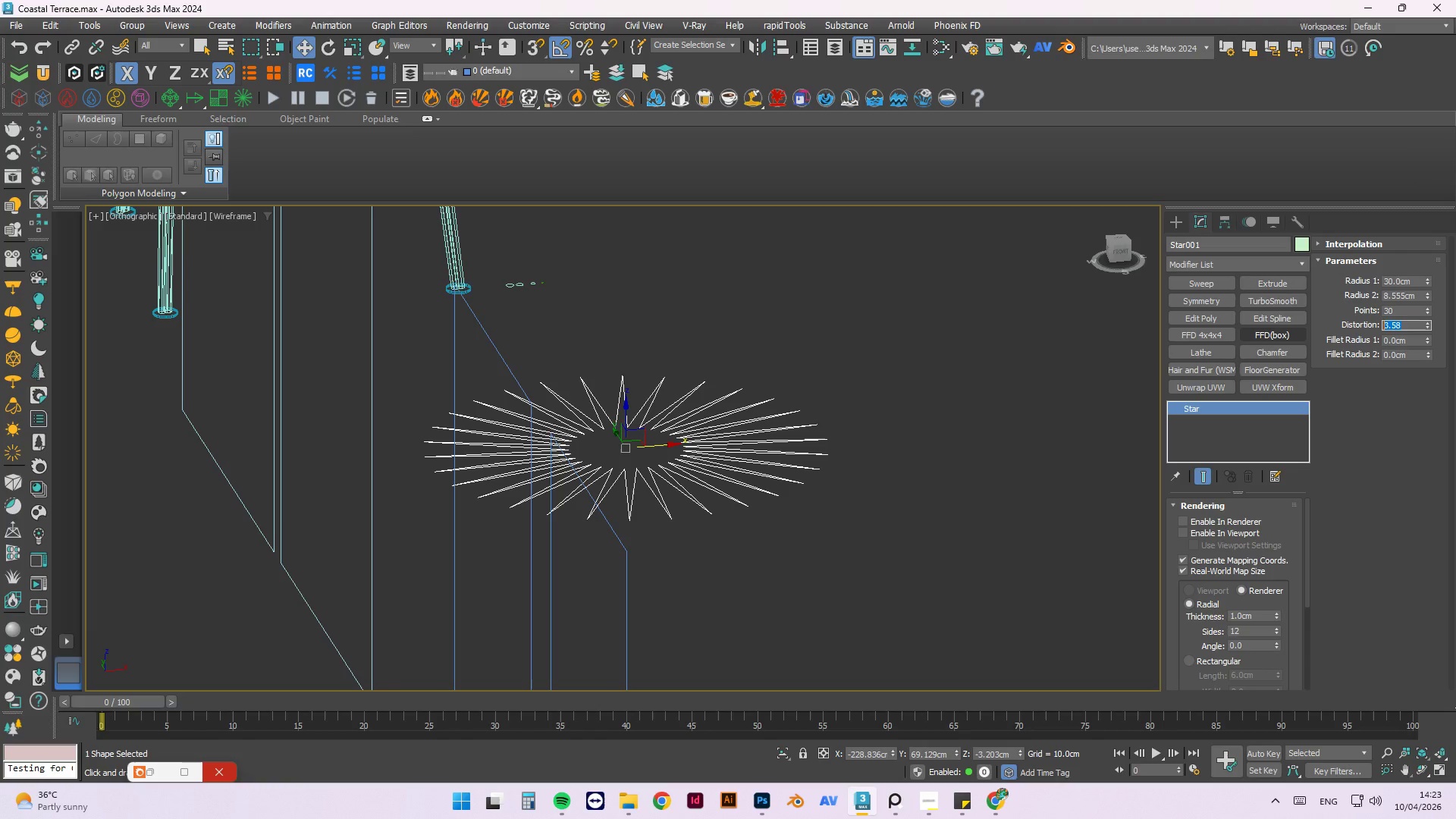 
key(Numpad0)
 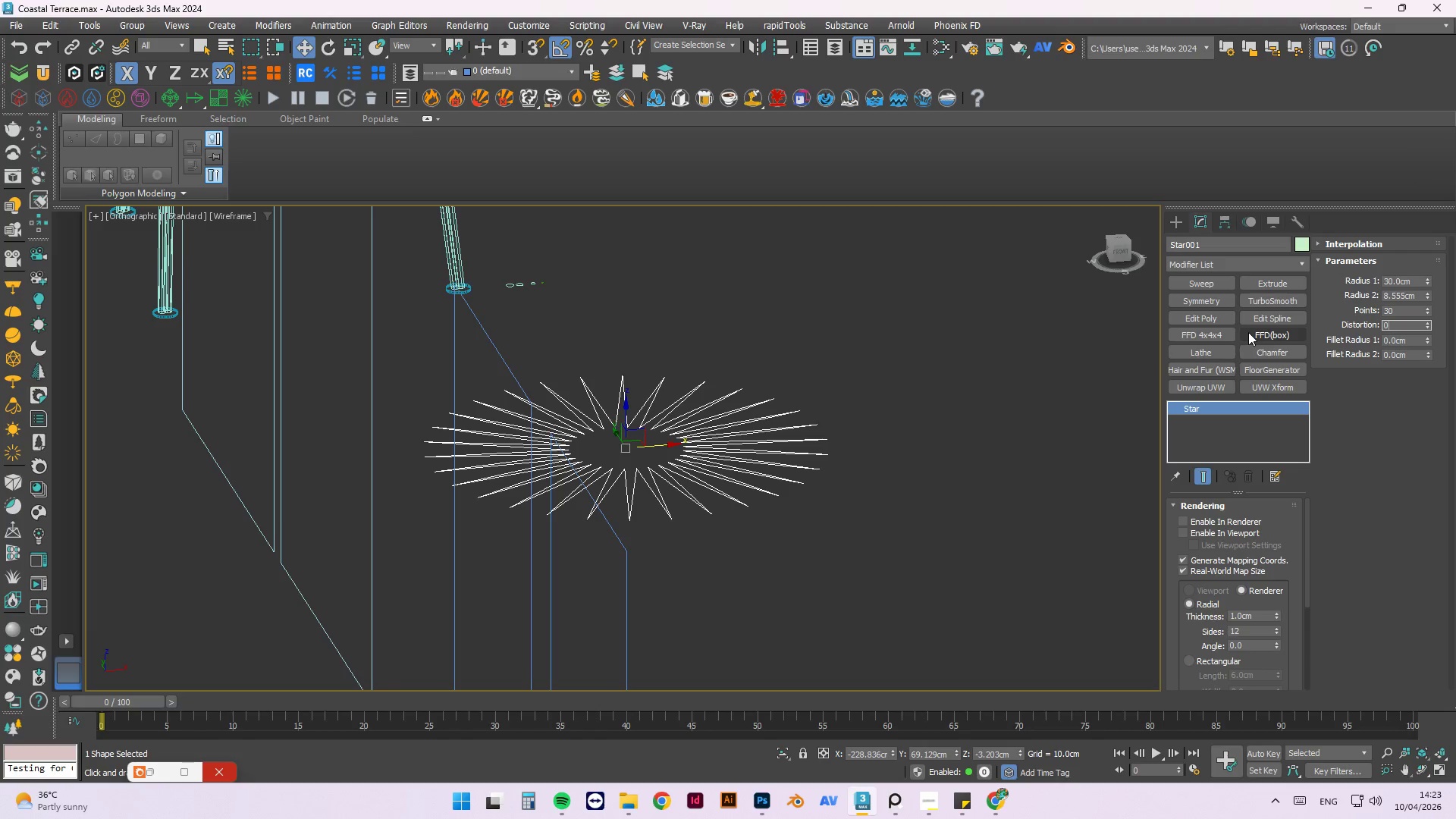 
key(NumpadEnter)
 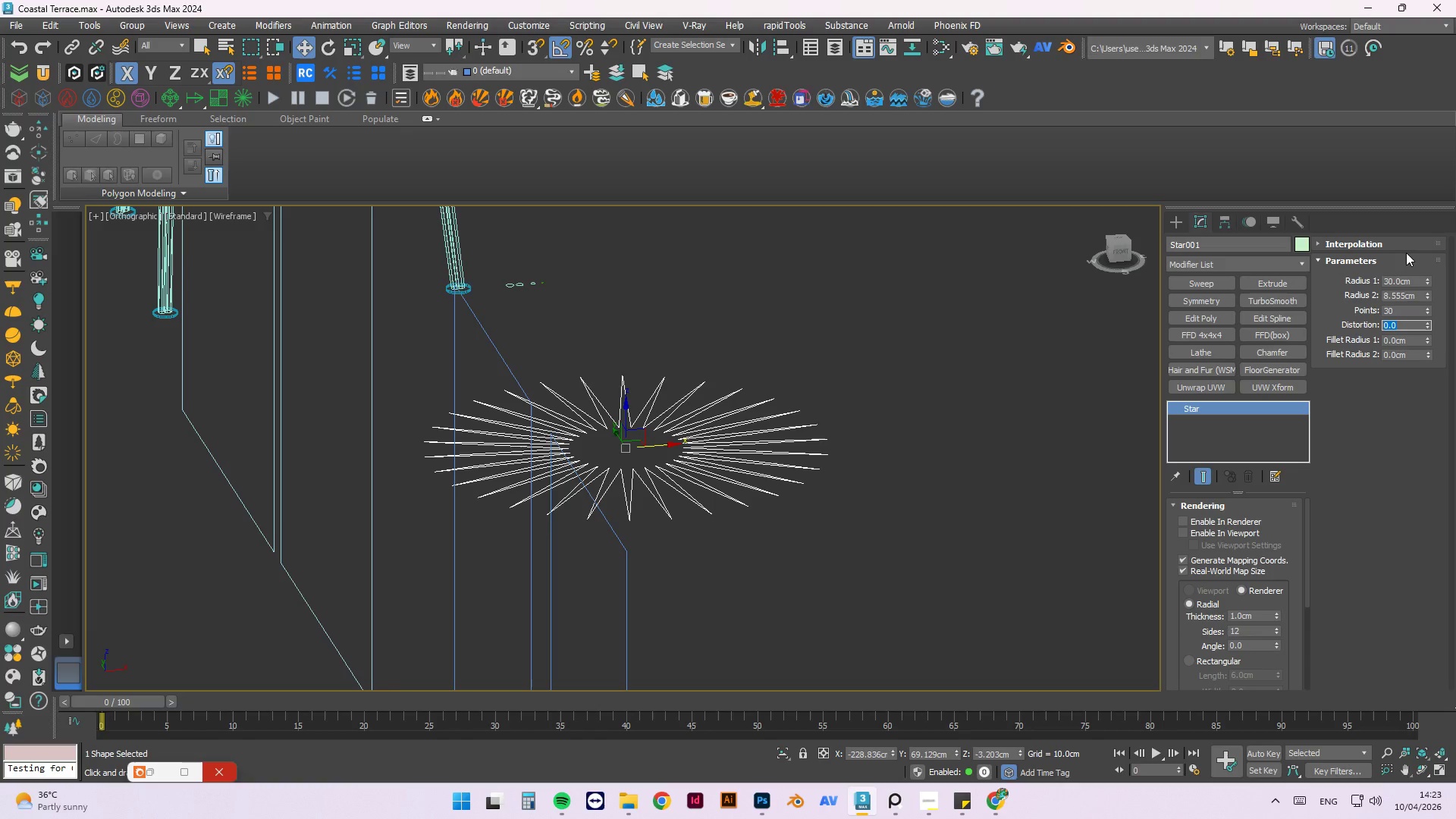 
wait(6.89)
 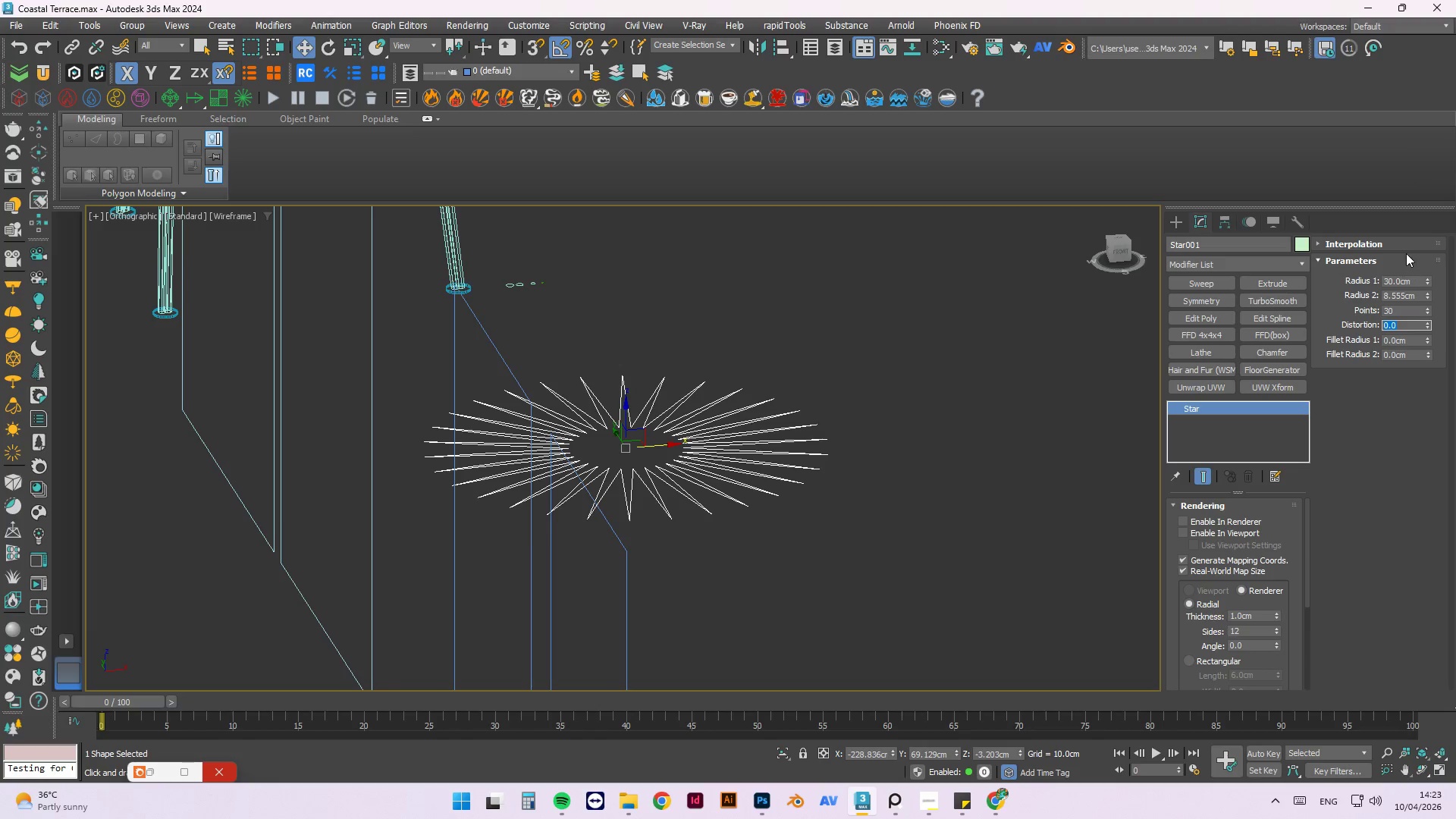 
left_click_drag(start_coordinate=[1416, 294], to_coordinate=[1350, 290])
 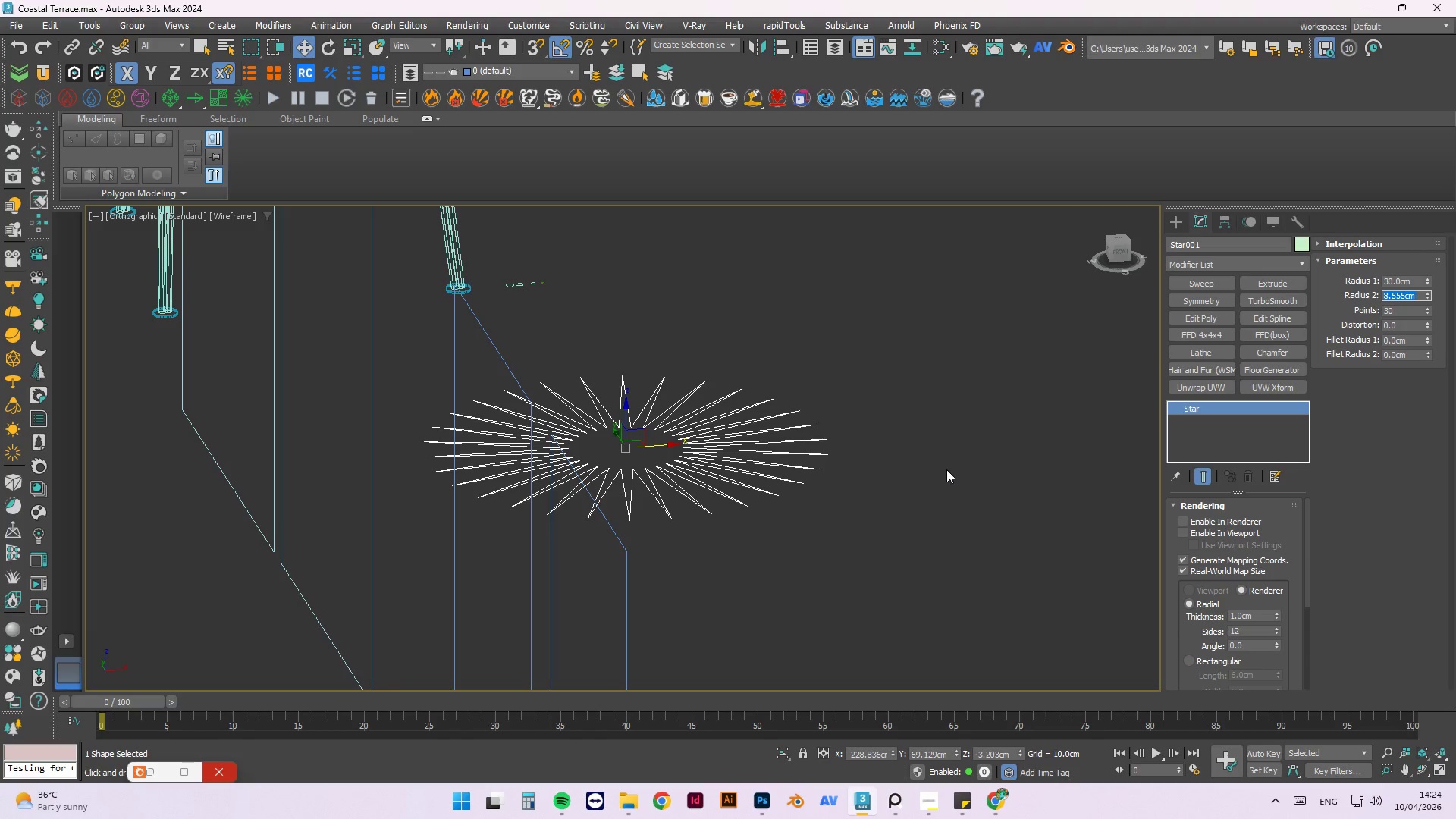 
wait(6.55)
 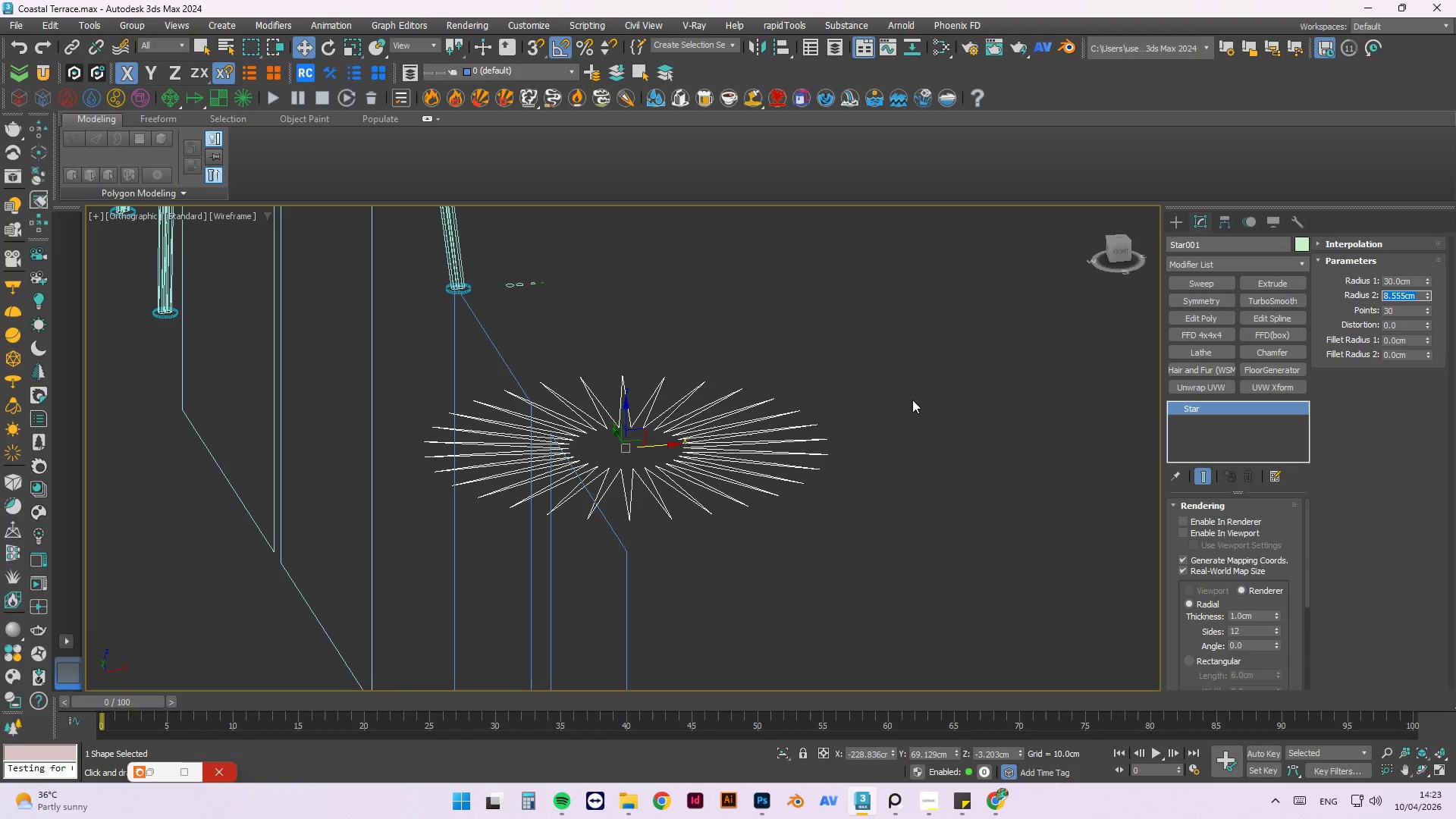 
key(Numpad5)
 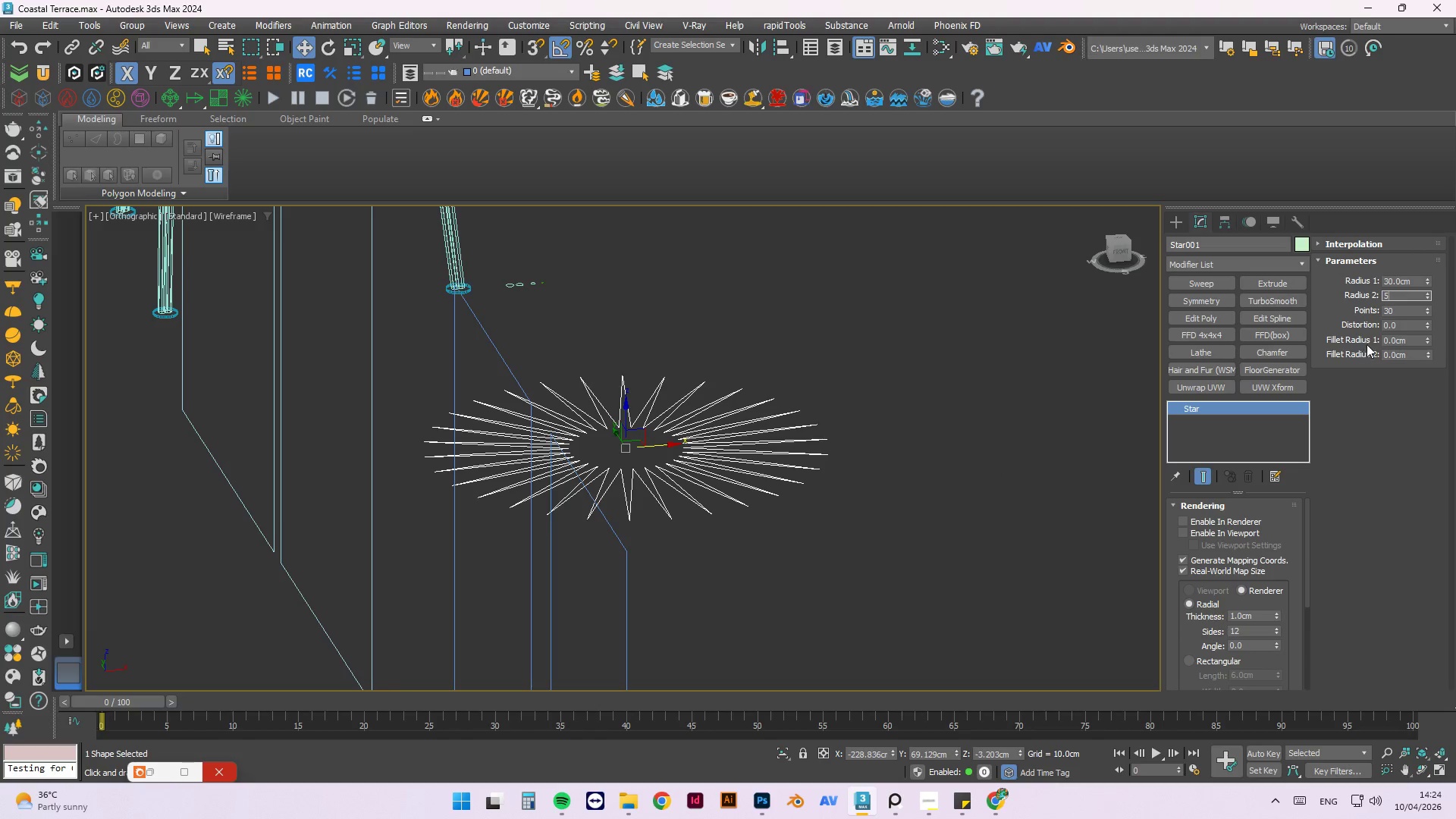 
left_click([1395, 304])
 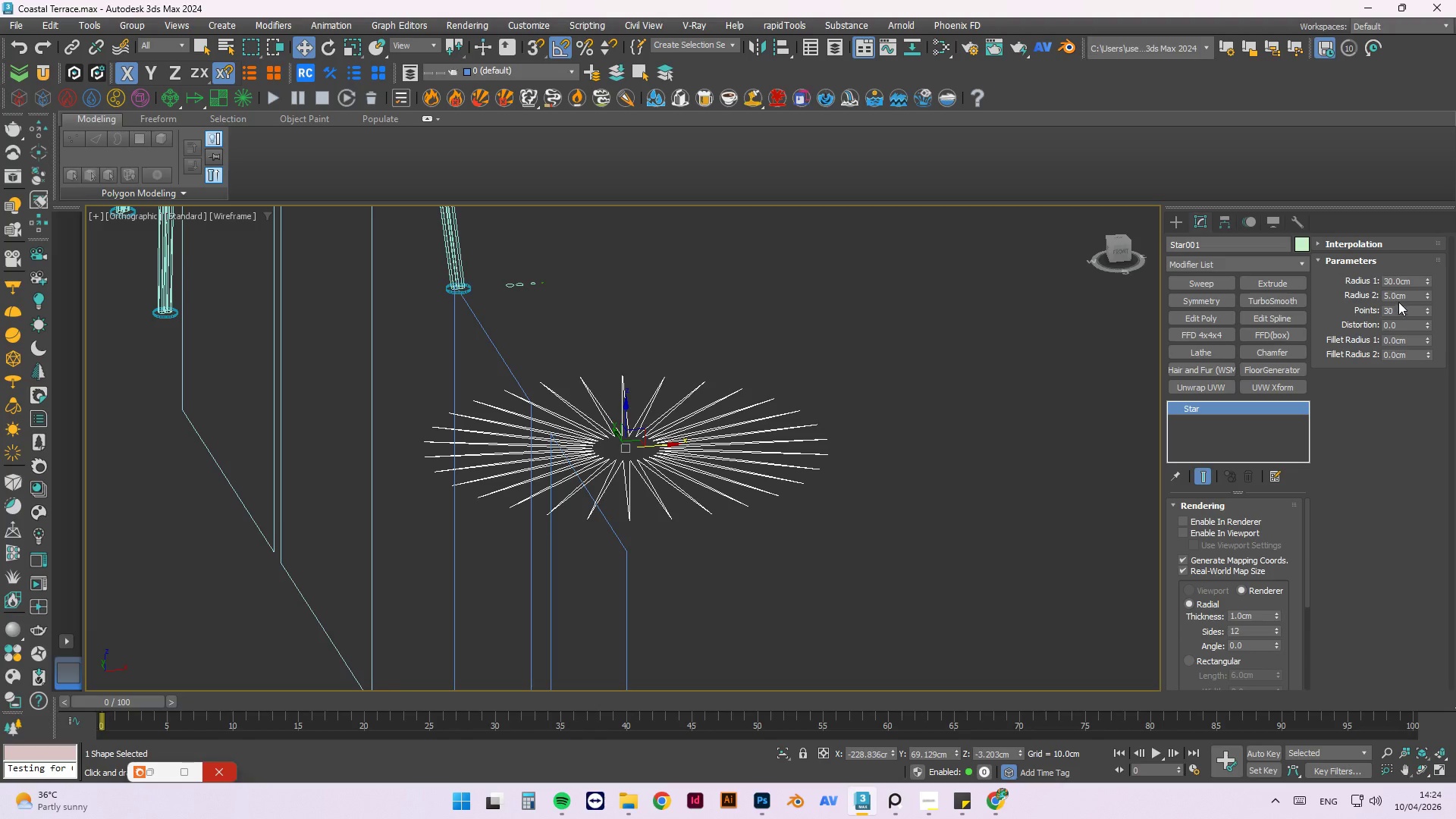 
left_click_drag(start_coordinate=[1404, 297], to_coordinate=[1323, 284])
 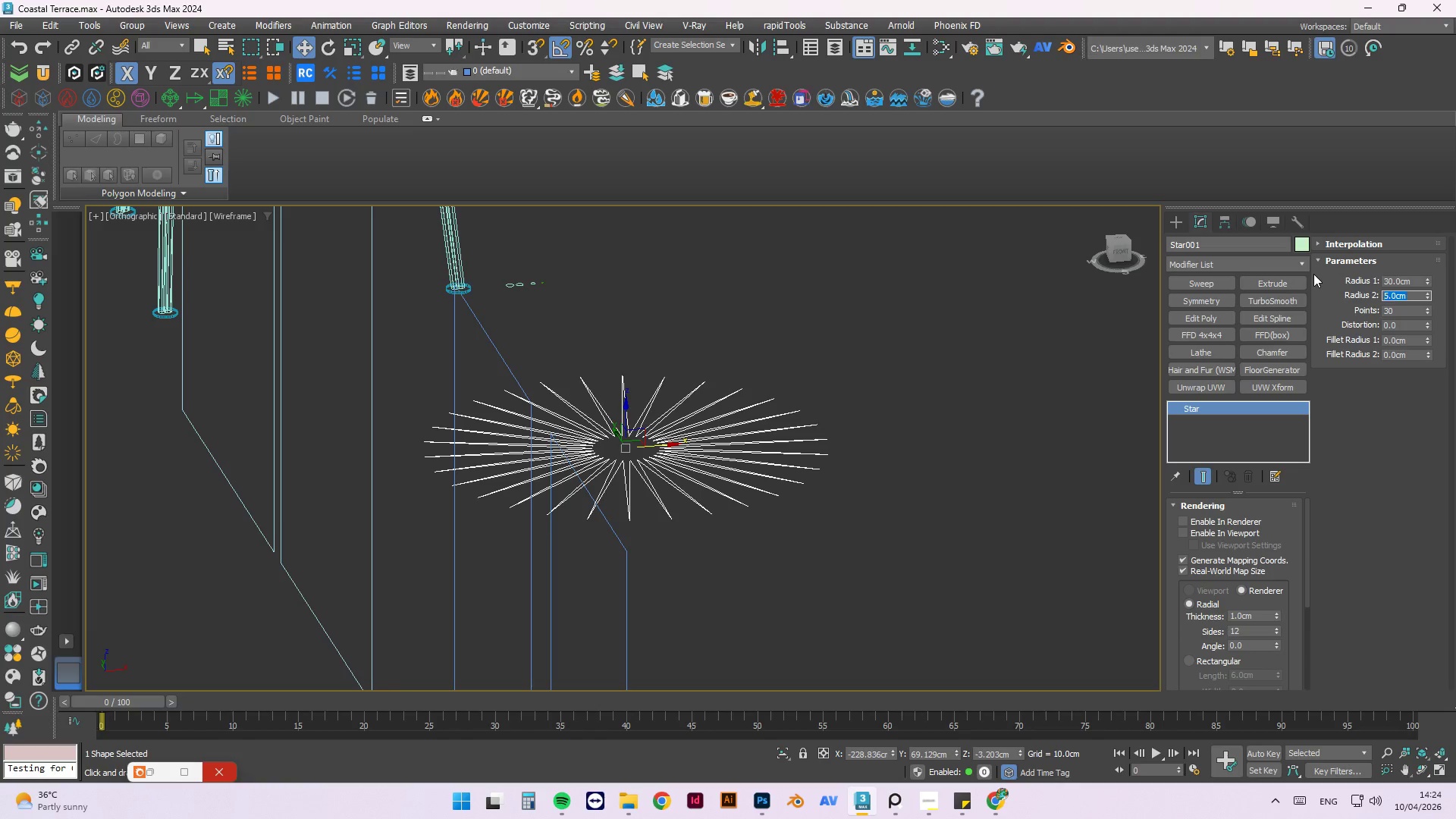 
key(Numpad2)
 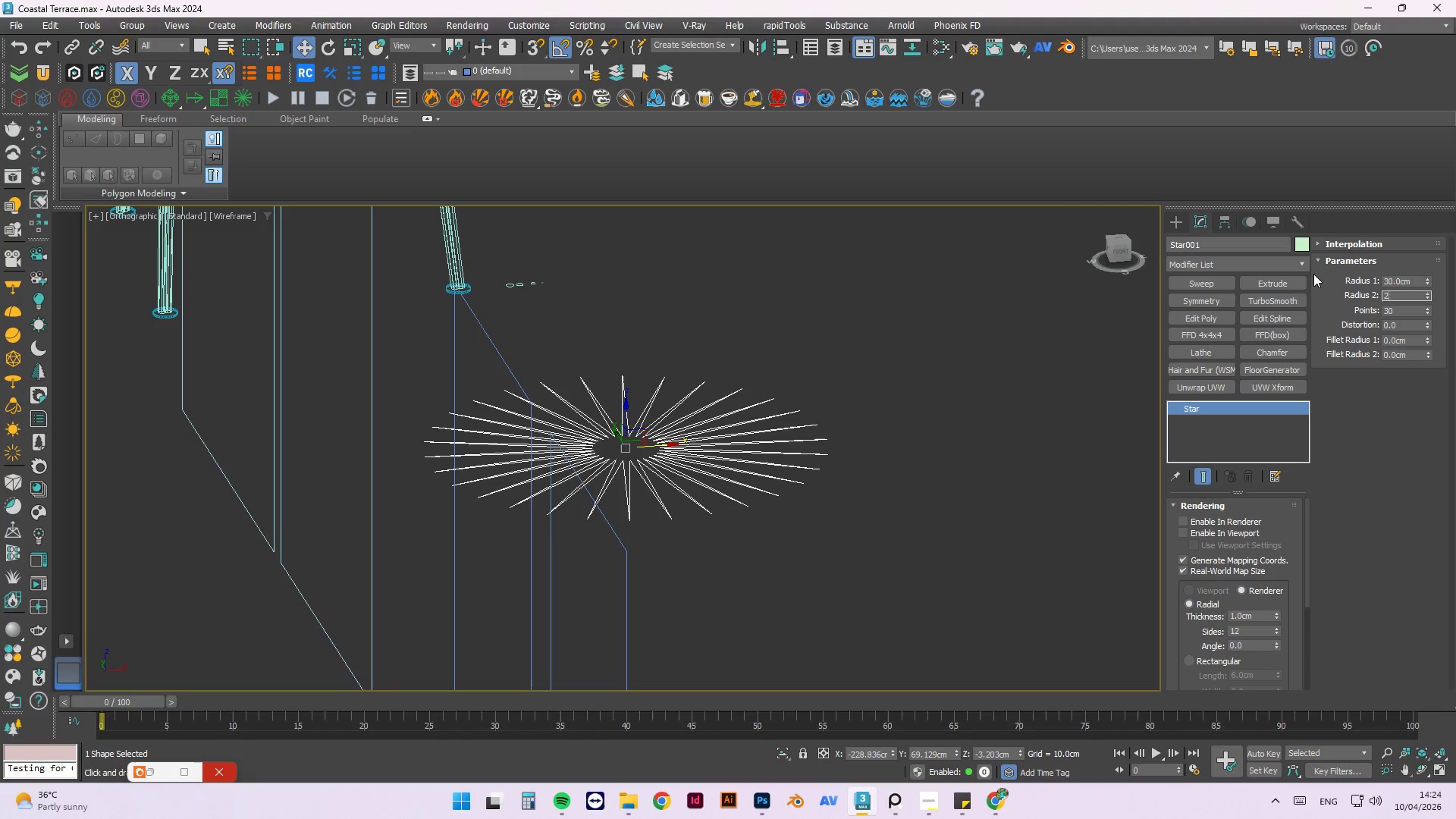 
key(NumpadDecimal)
 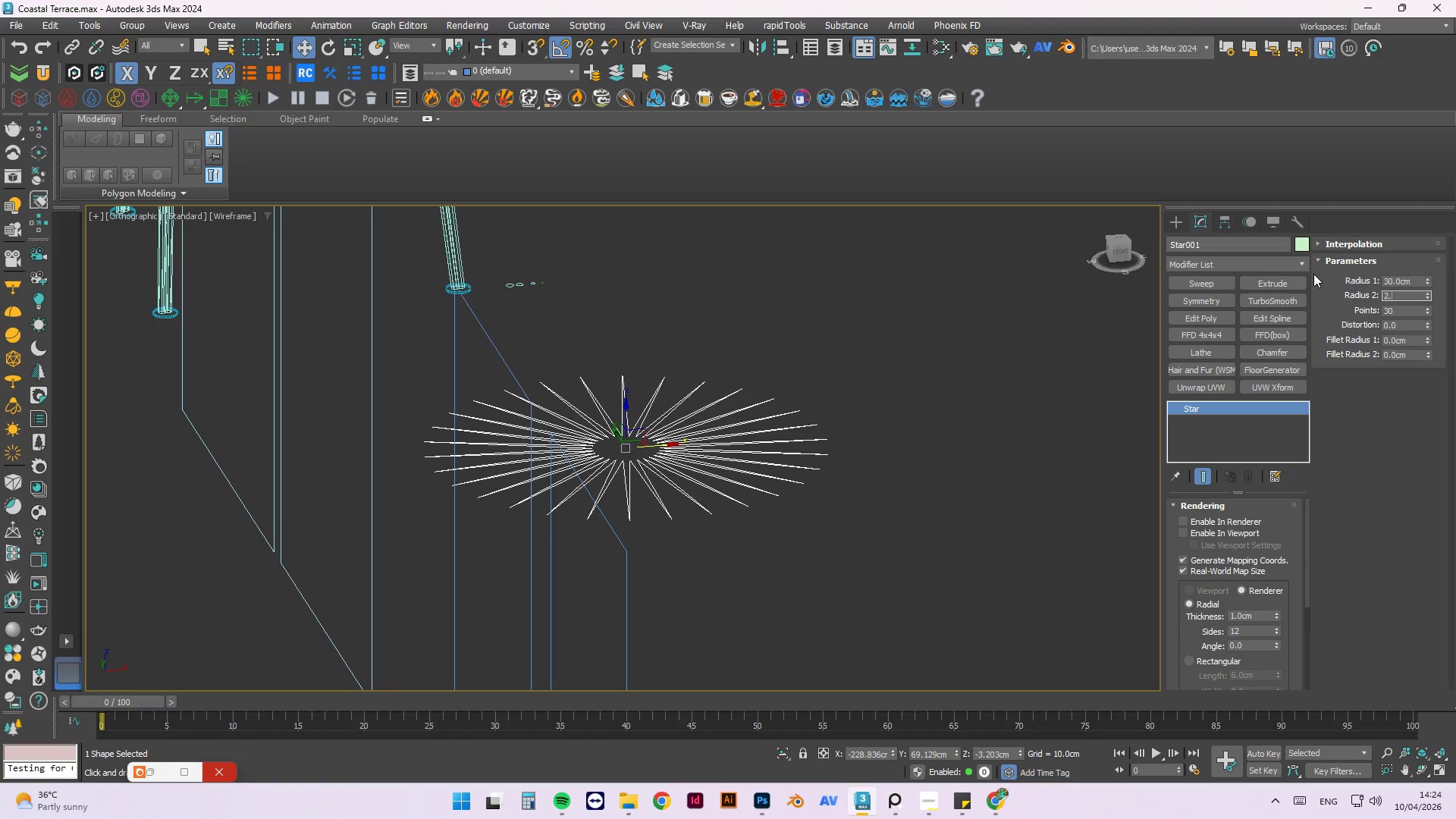 
key(Numpad5)
 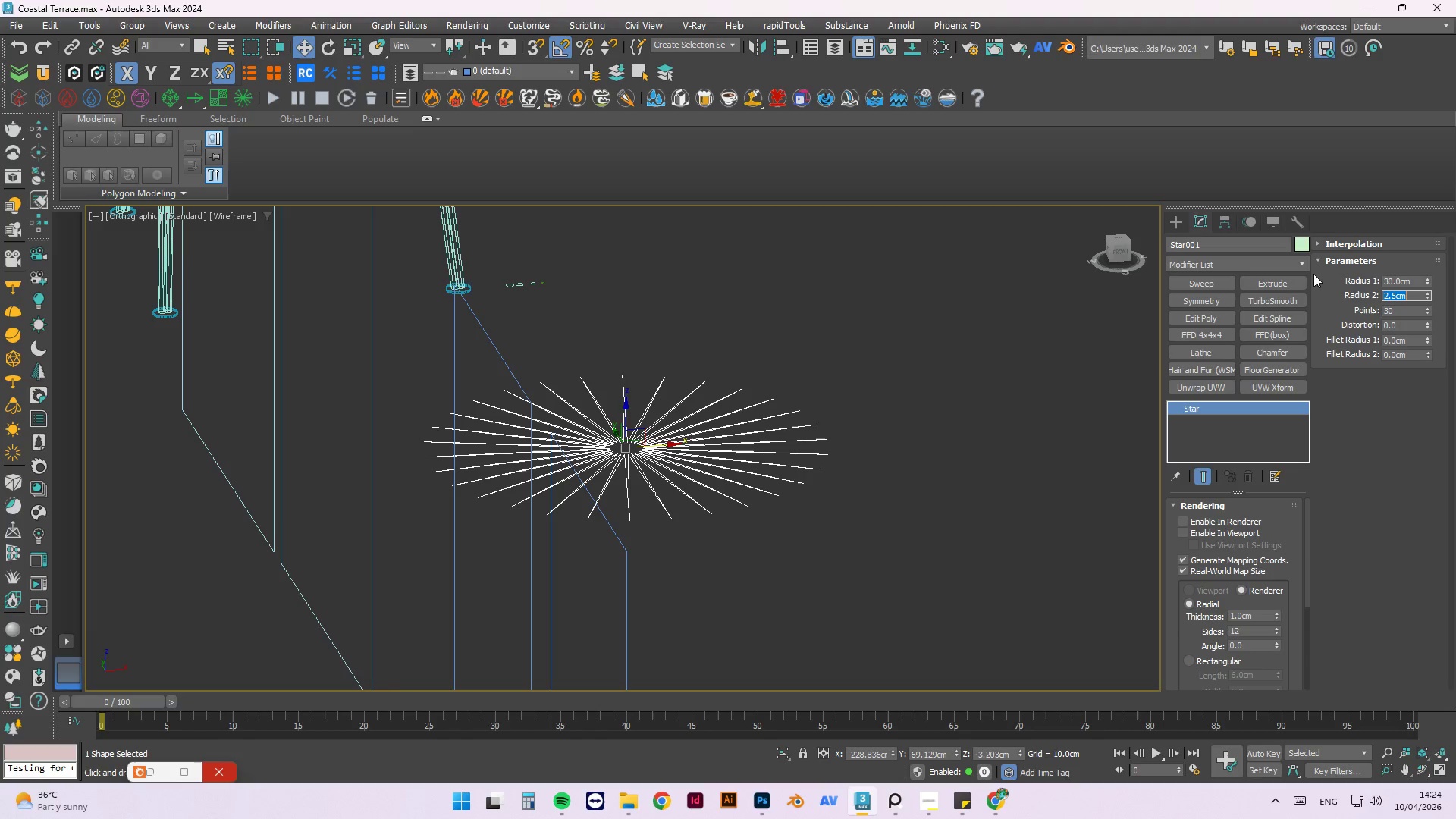 
key(NumpadEnter)
 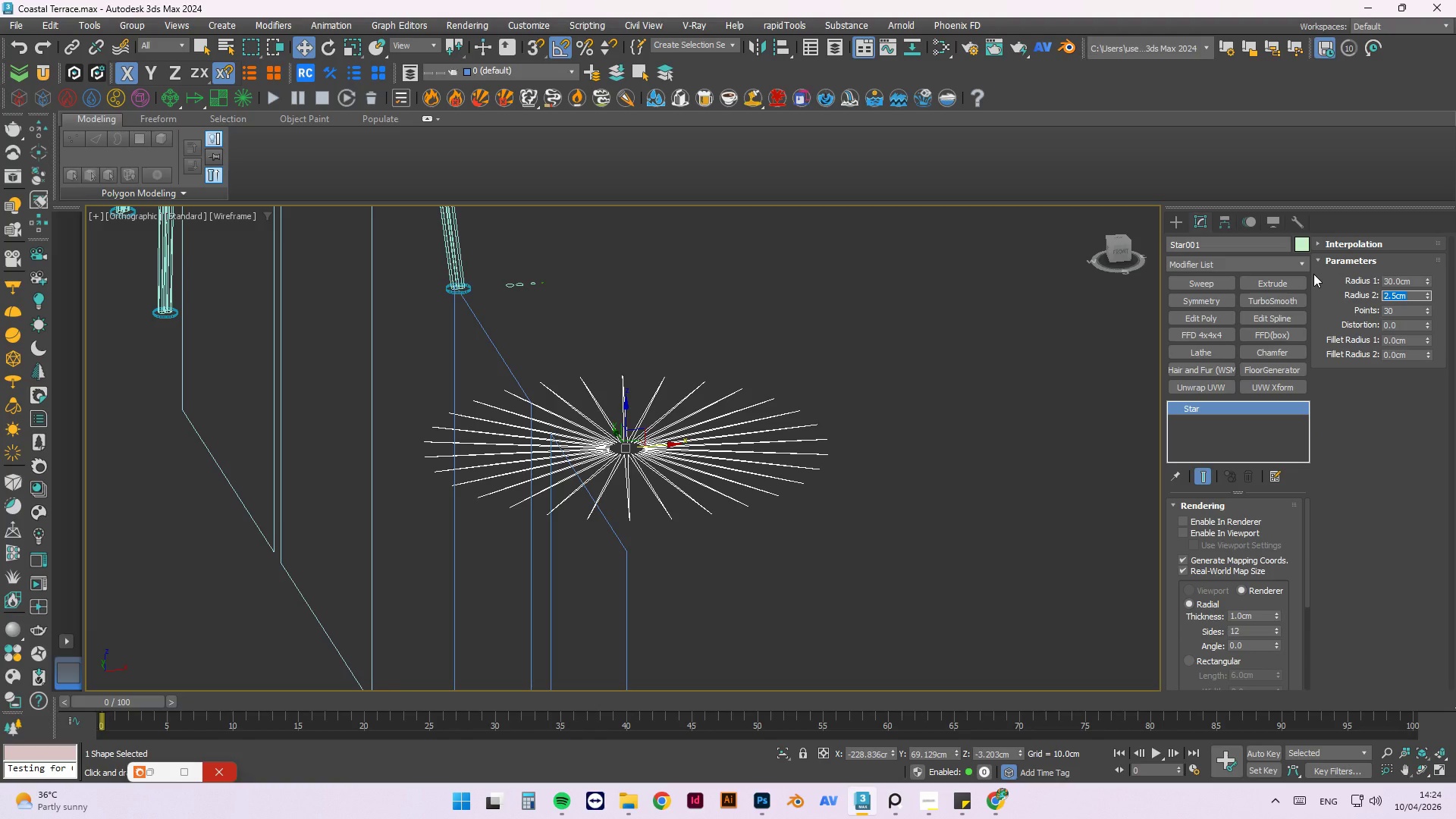 
key(Numpad4)
 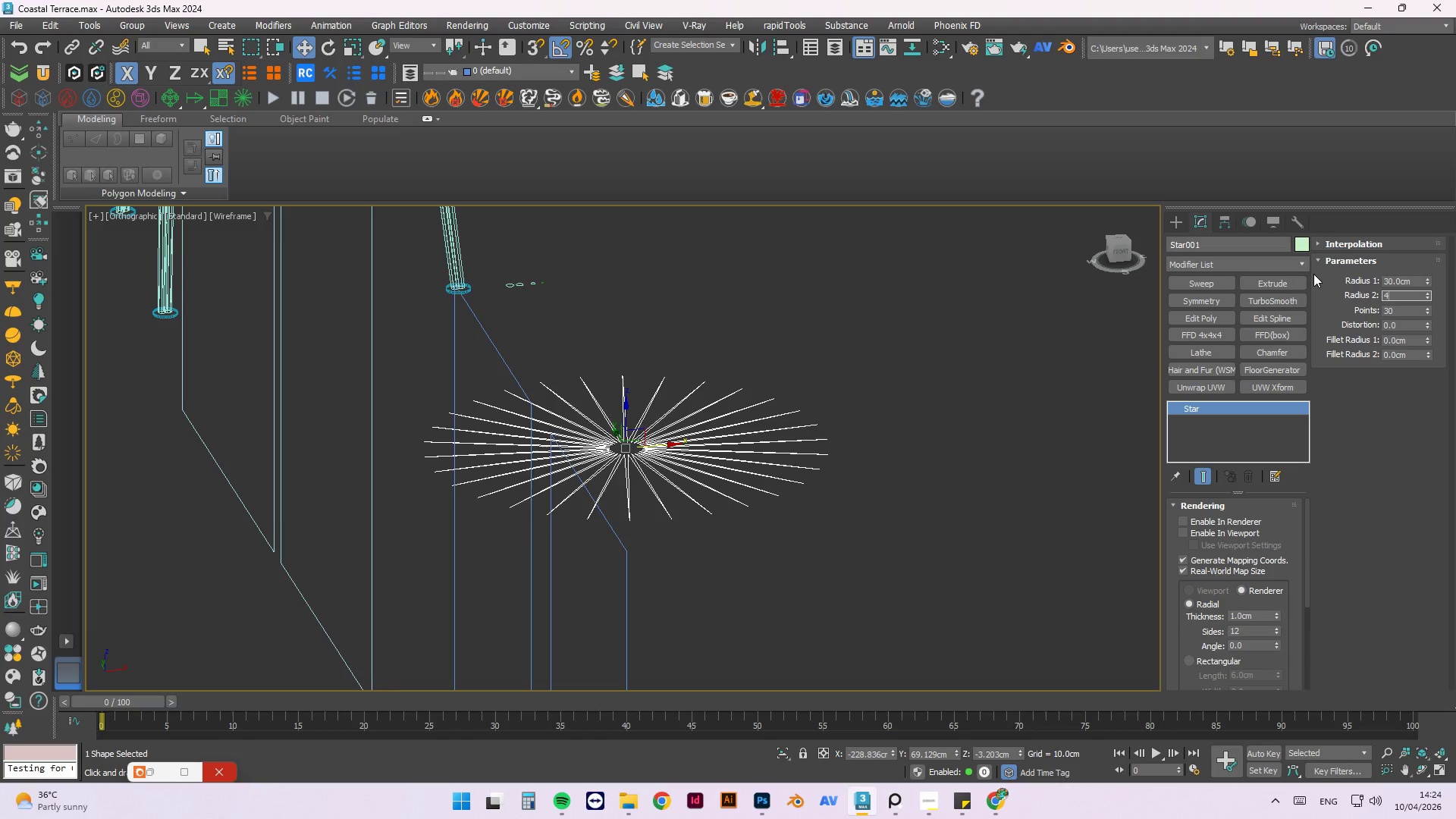 
key(NumpadEnter)
 